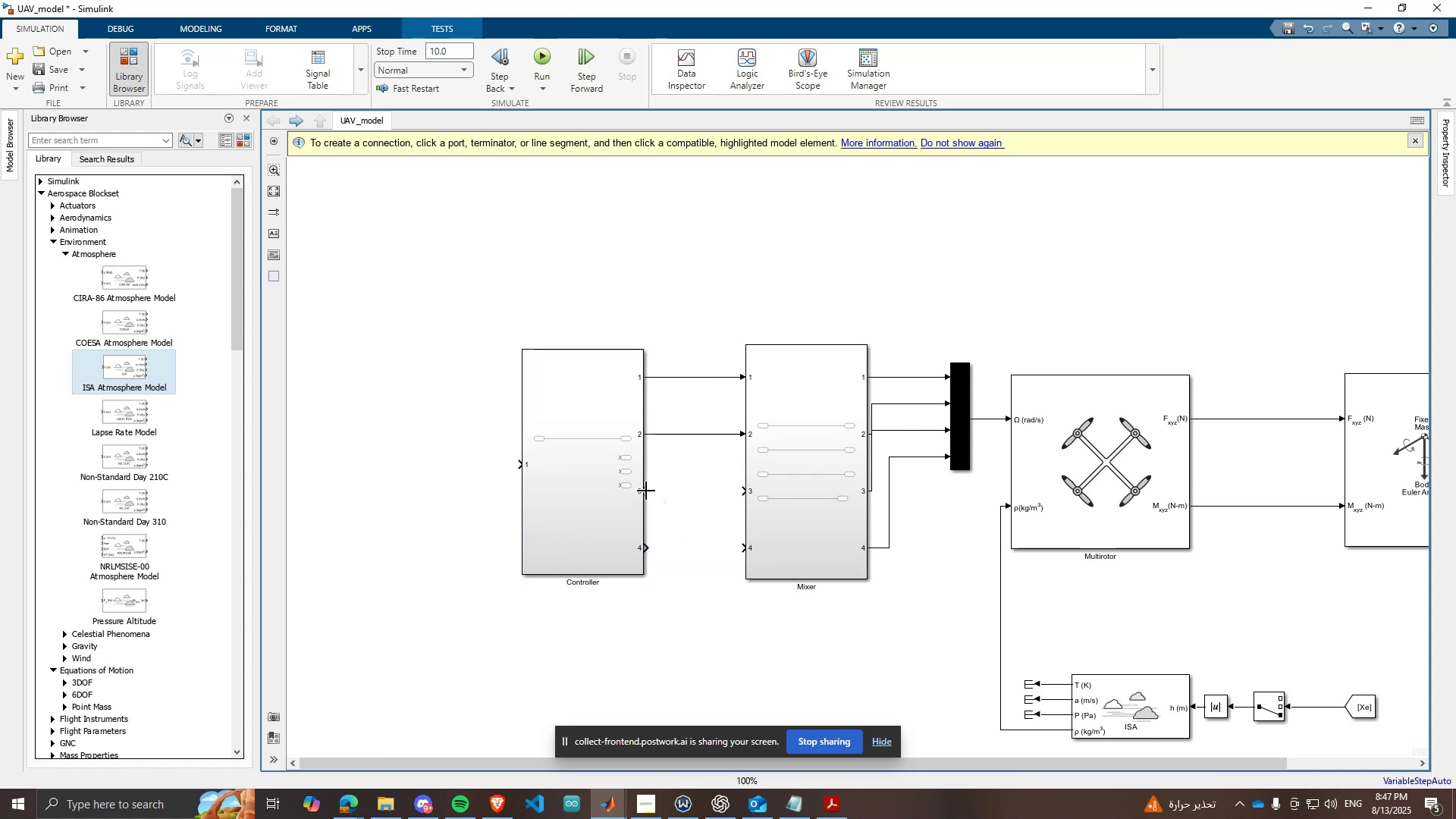 
left_click_drag(start_coordinate=[646, 491], to_coordinate=[742, 491])
 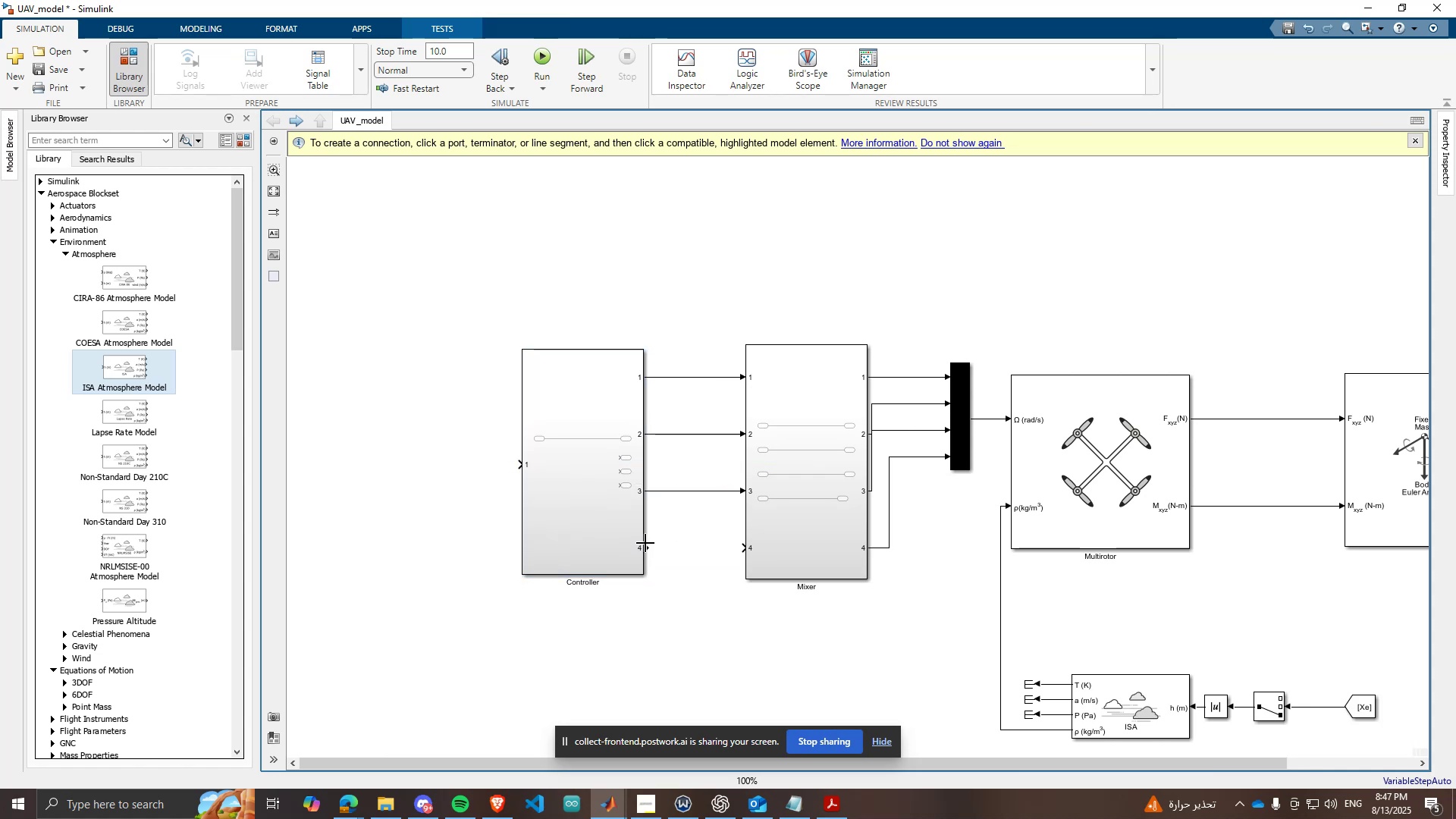 
left_click_drag(start_coordinate=[646, 543], to_coordinate=[748, 544])
 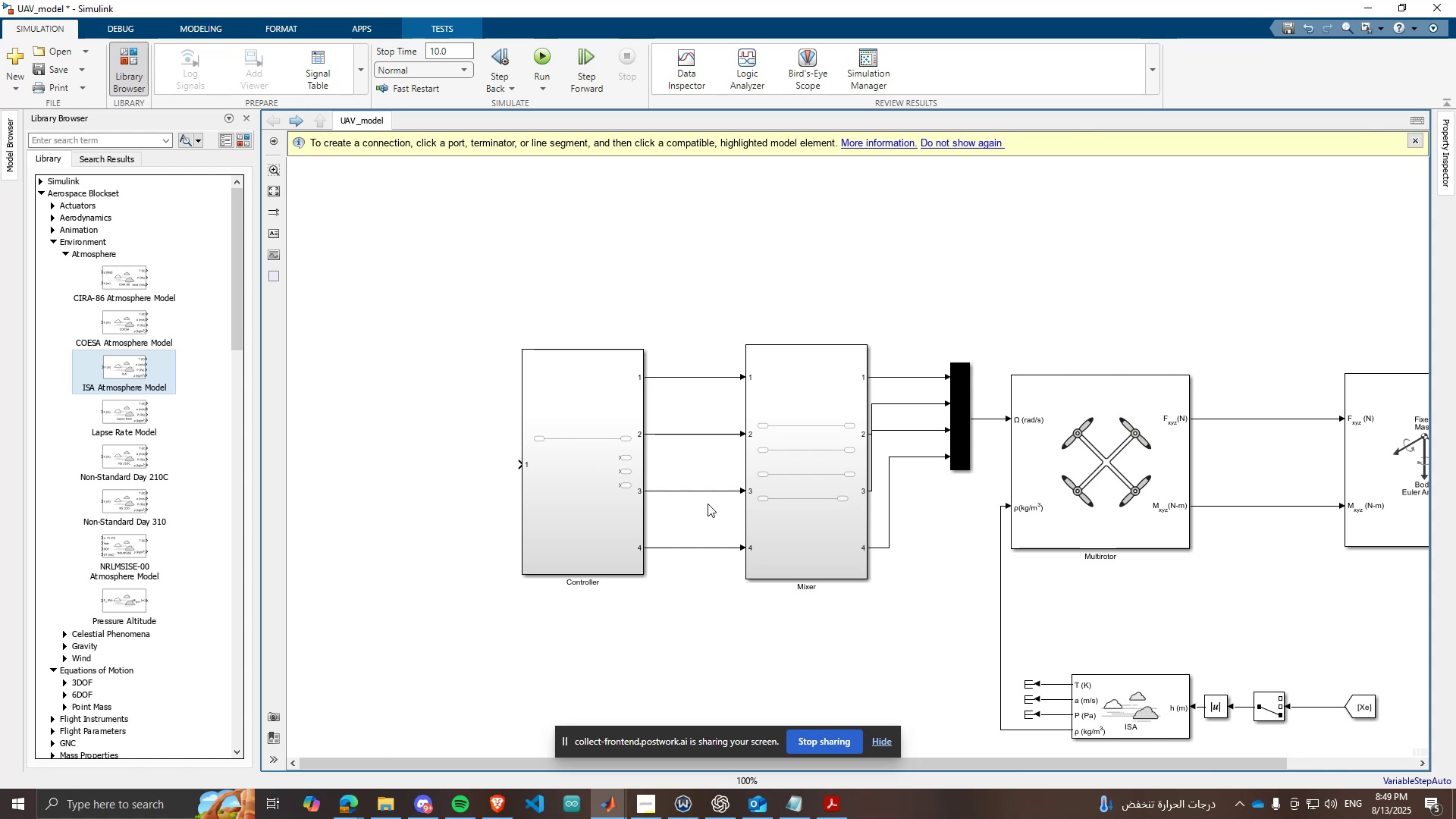 
wait(80.65)
 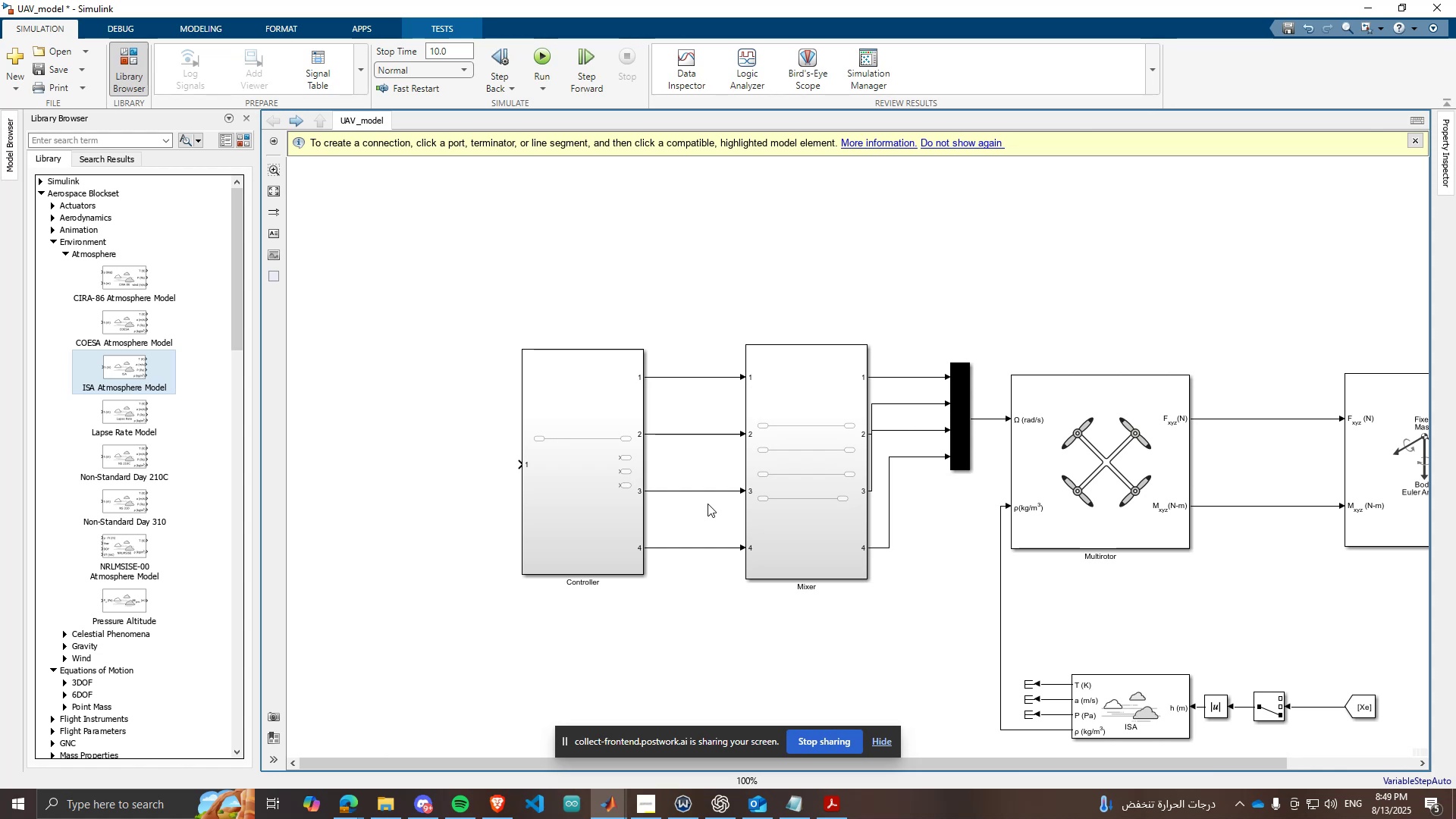 
left_click([582, 426])
 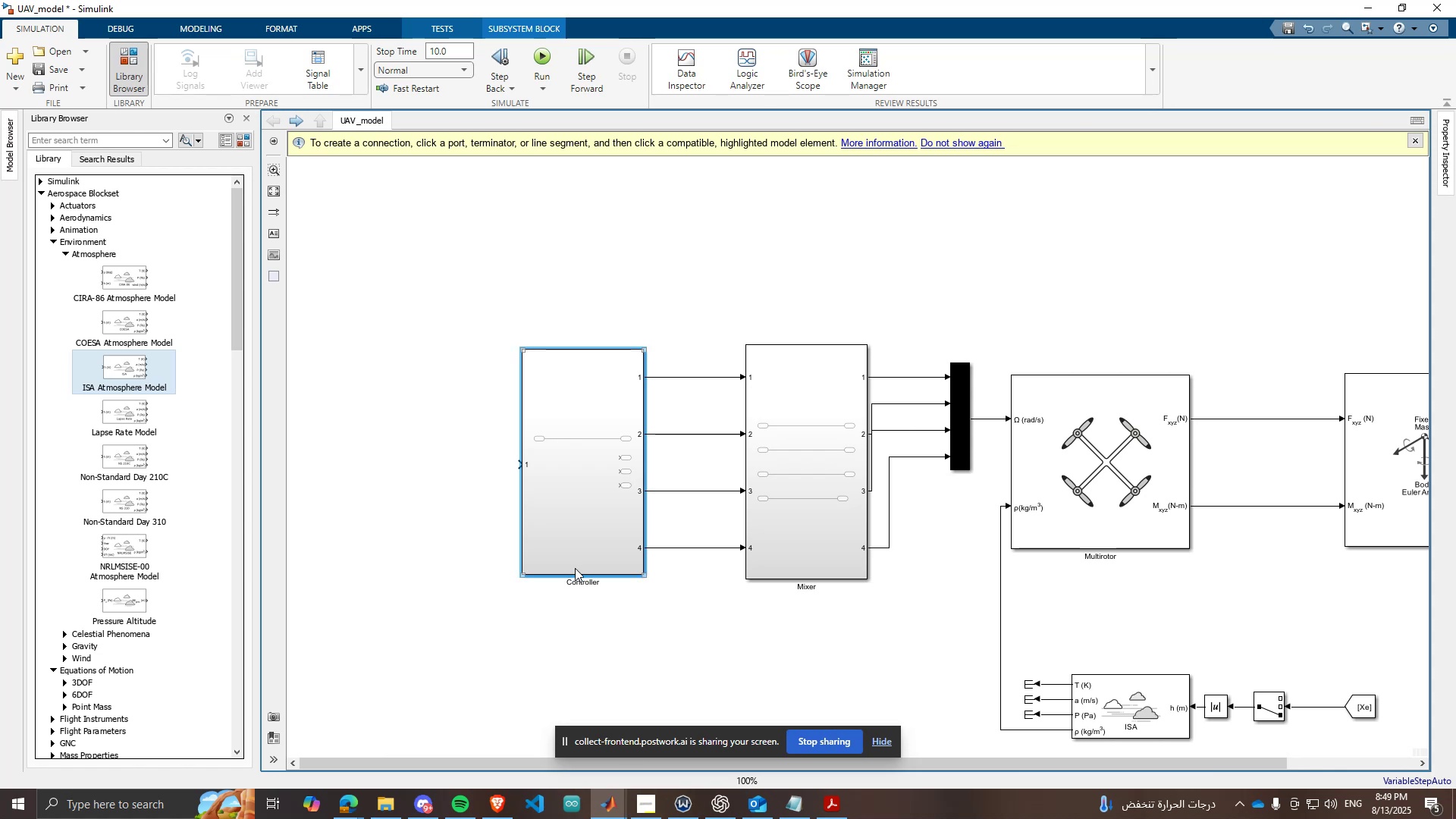 
scroll: coordinate [713, 504], scroll_direction: down, amount: 1.0
 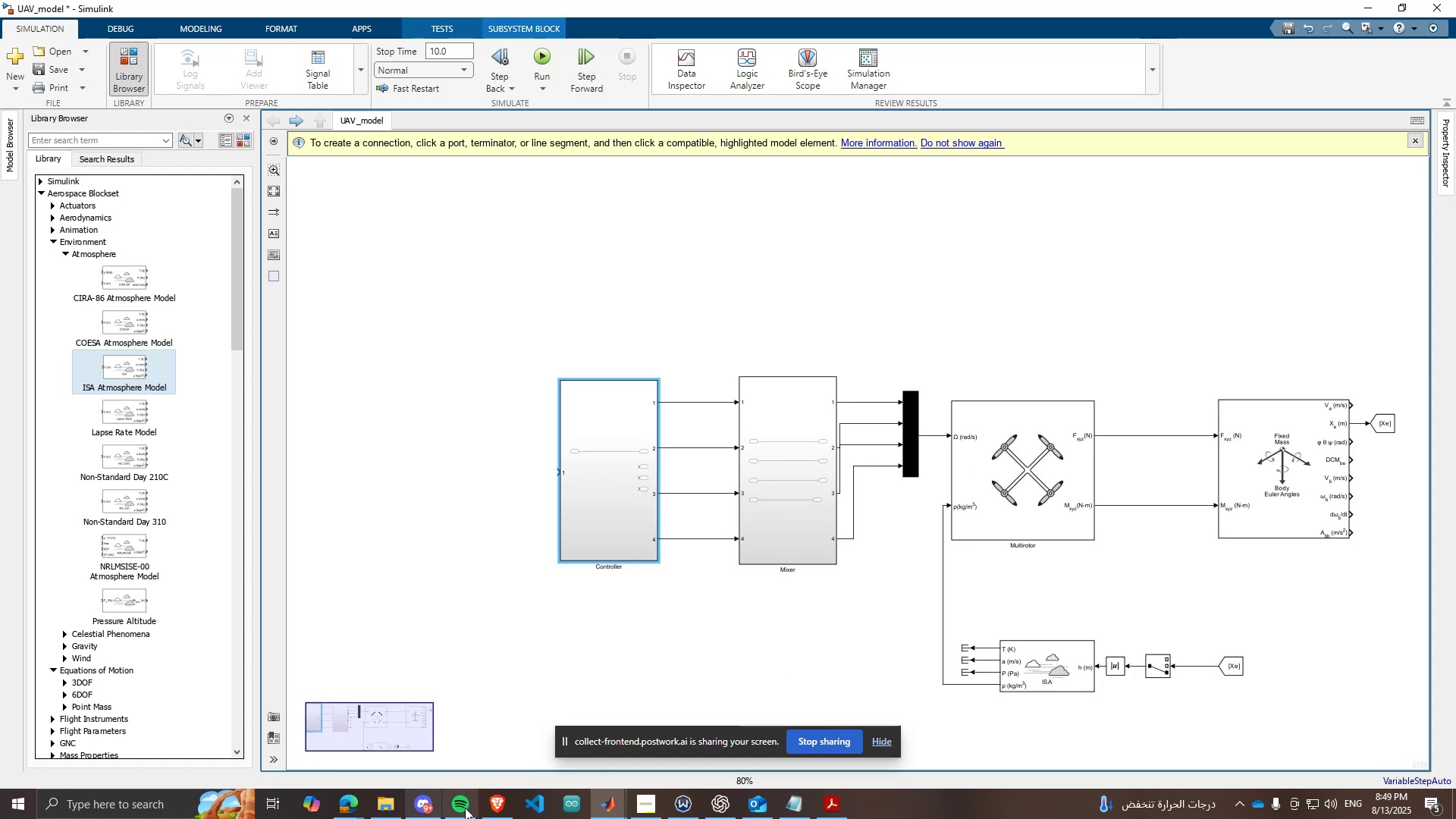 
left_click([492, 803])
 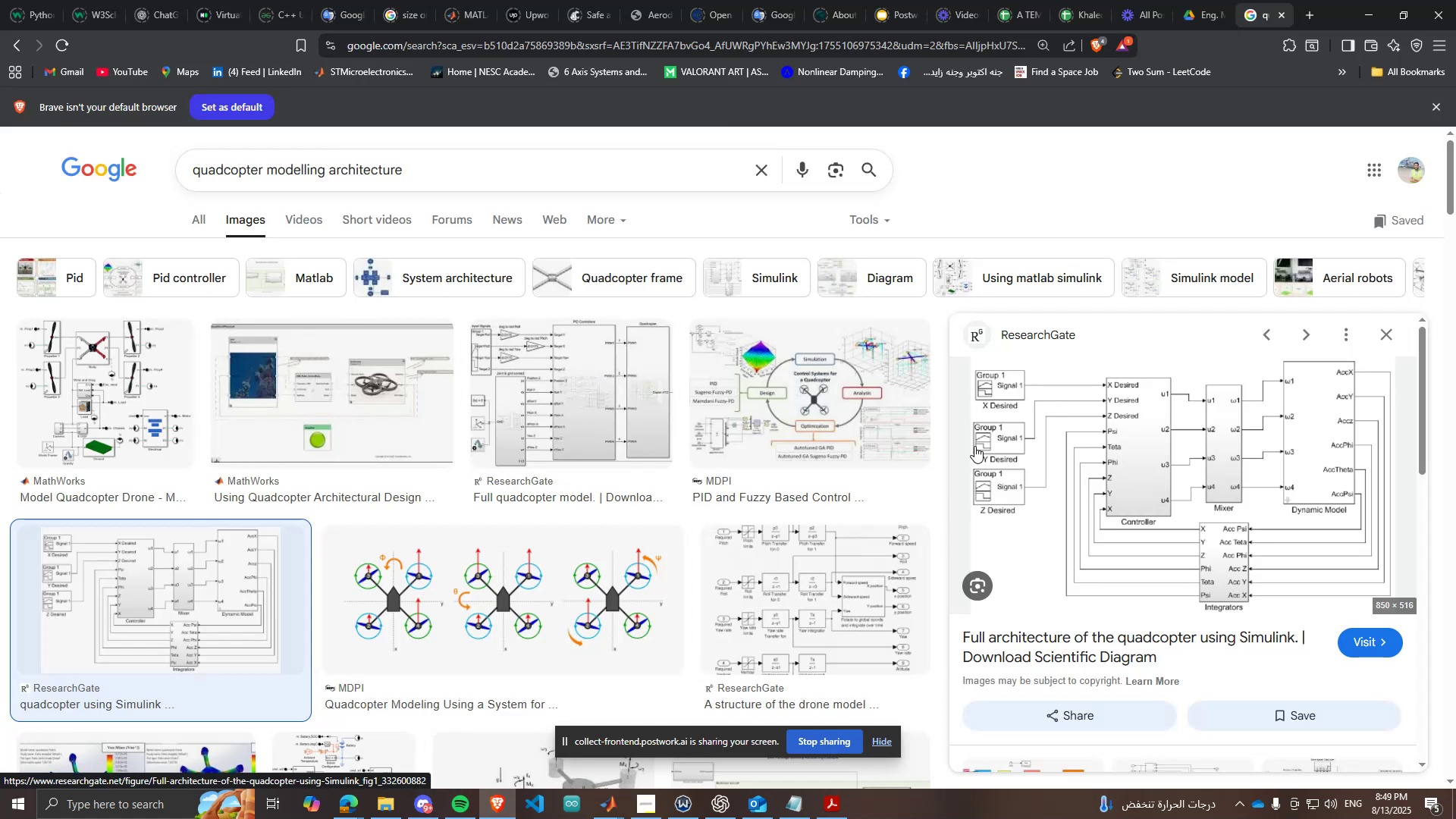 
left_click([491, 806])
 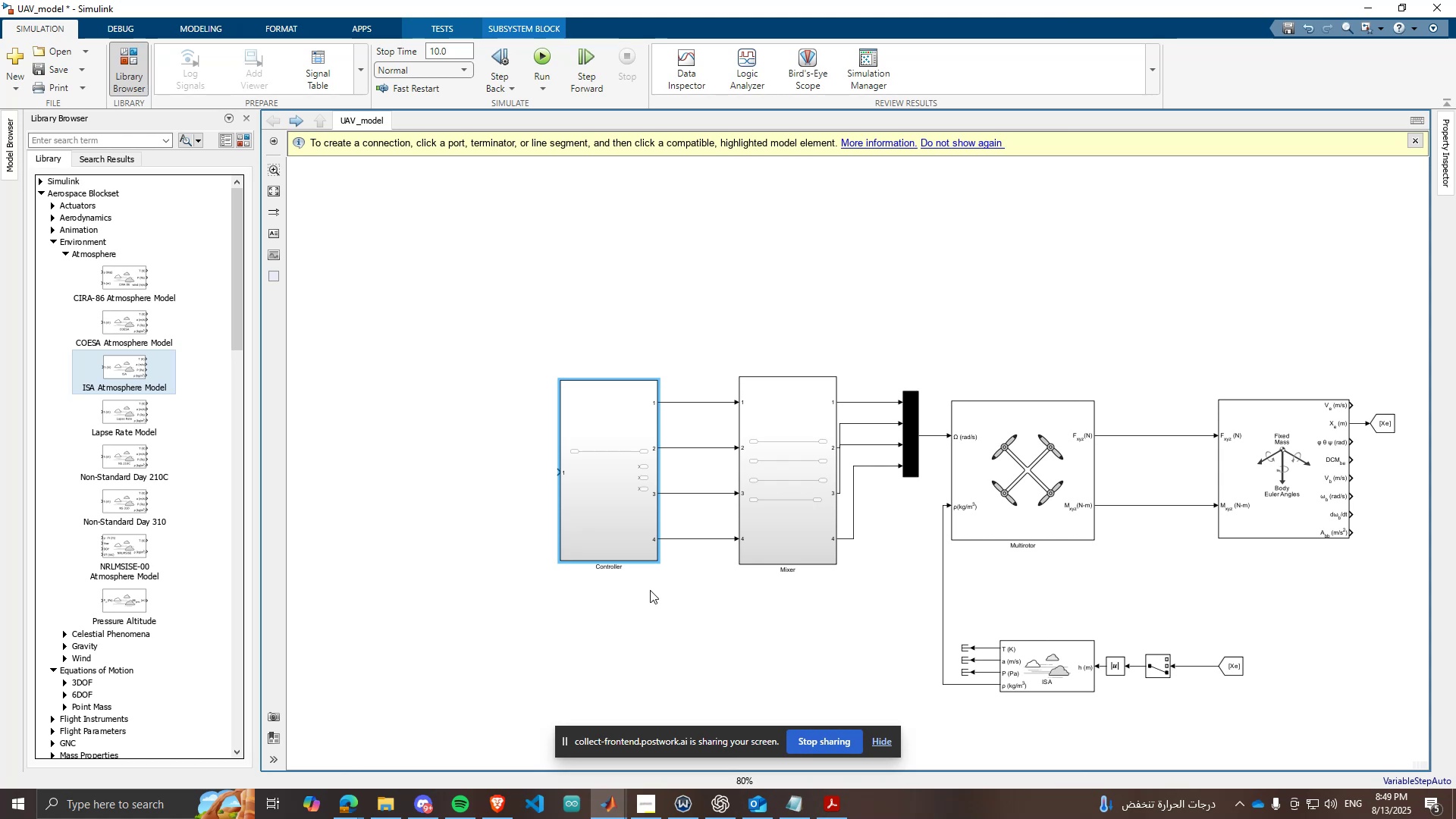 
left_click([487, 807])
 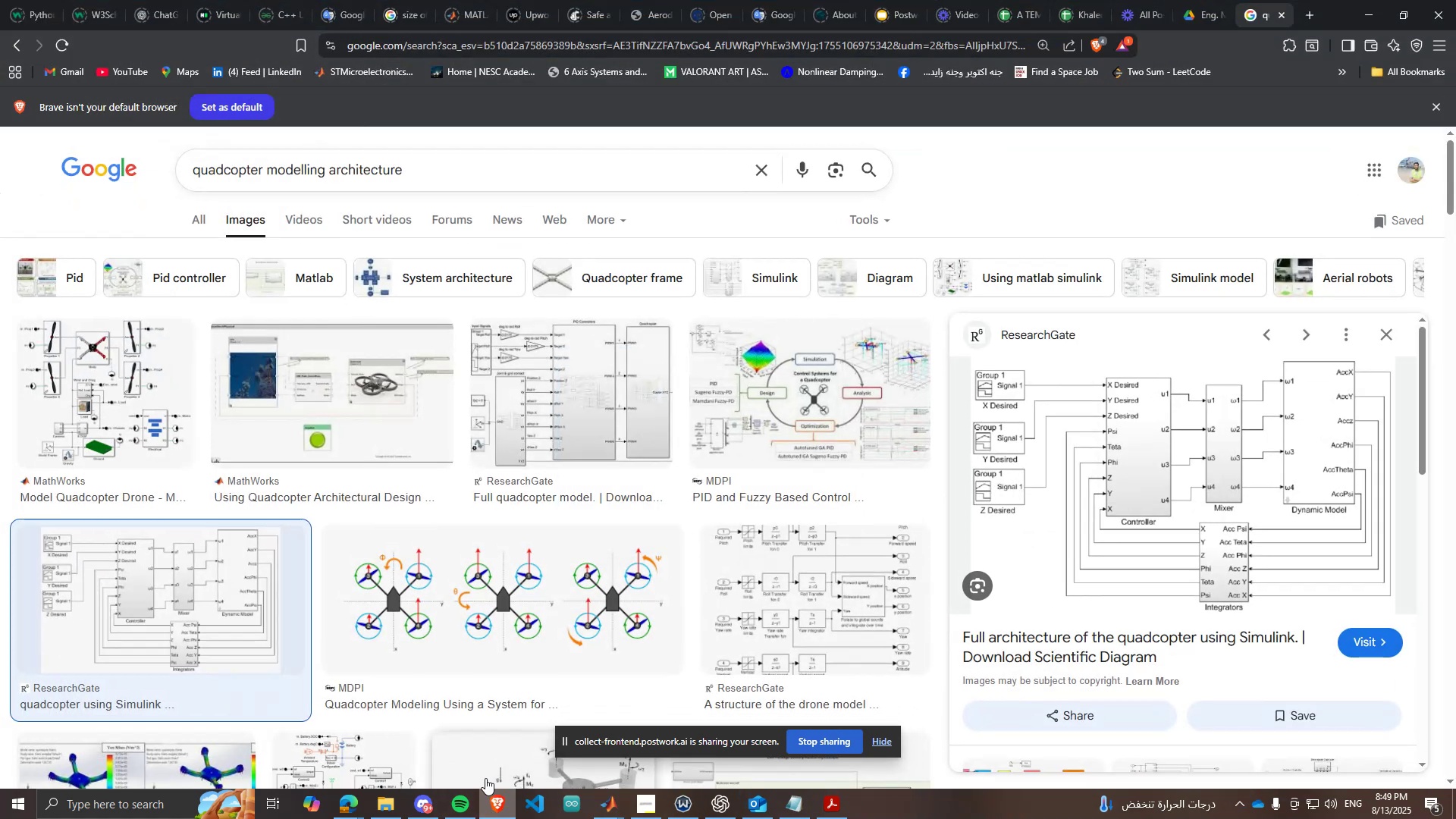 
mouse_move([491, 752])
 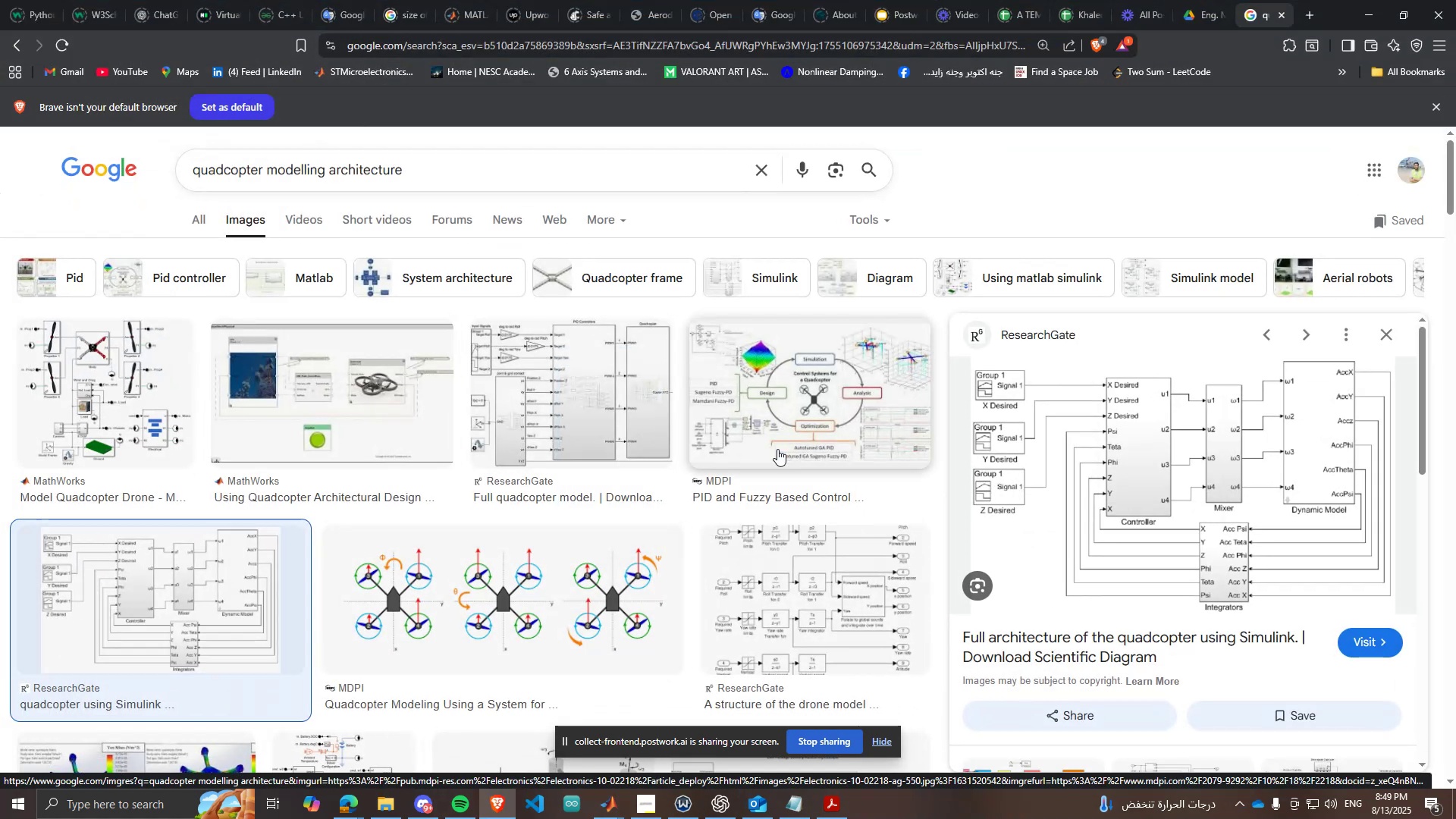 
scroll: coordinate [537, 621], scroll_direction: down, amount: 4.0
 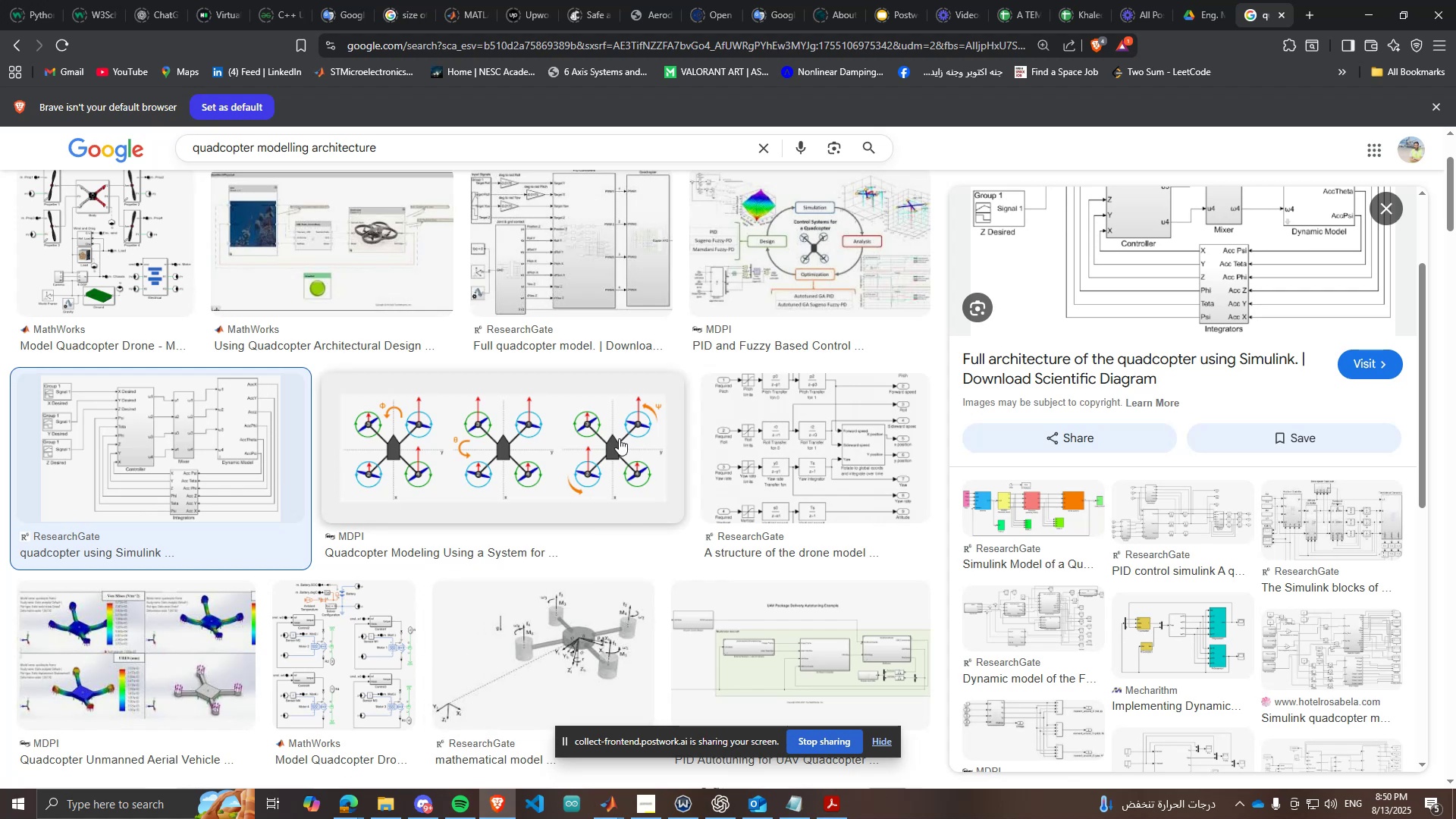 
wait(41.8)
 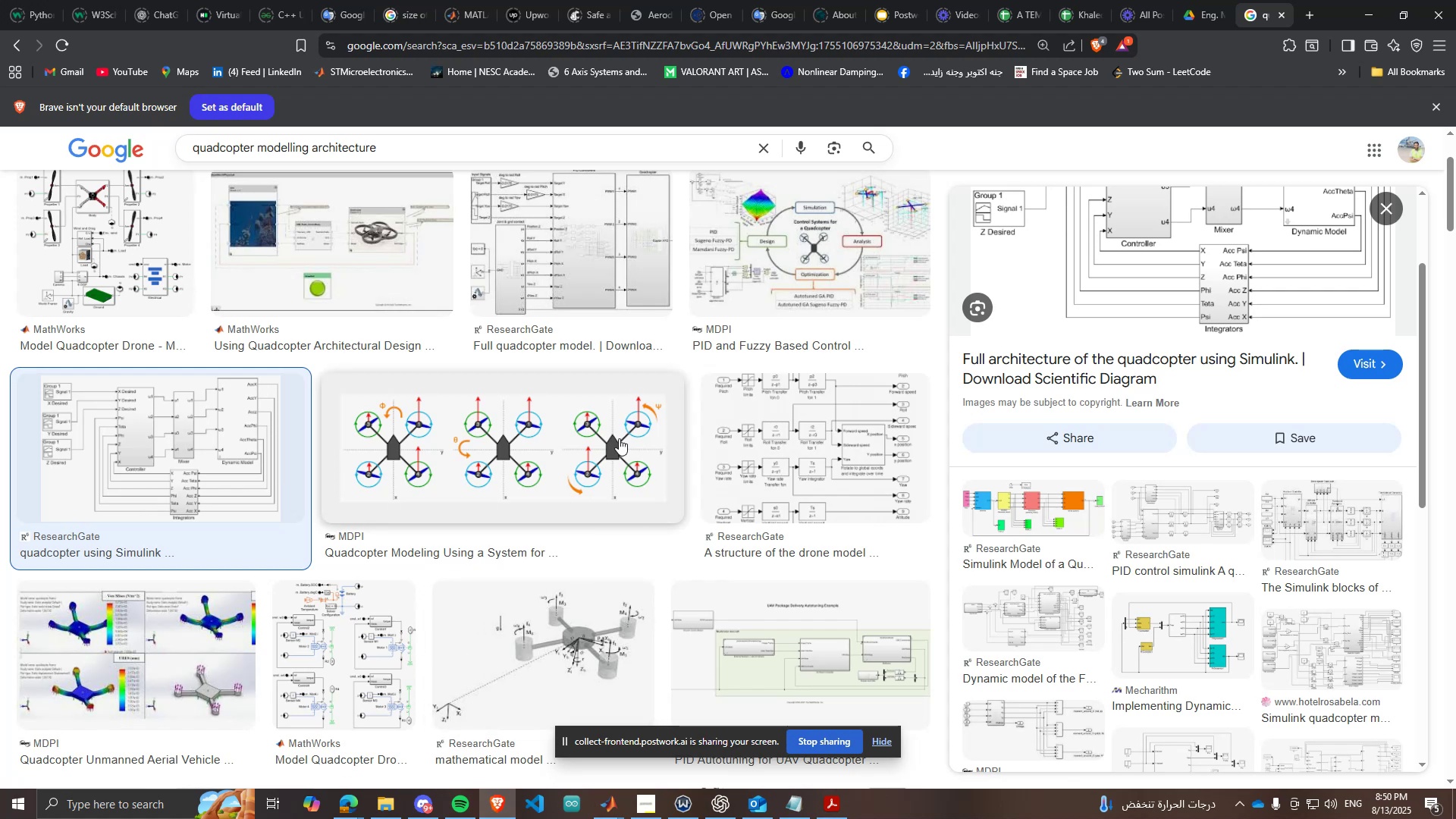 
left_click([474, 814])
 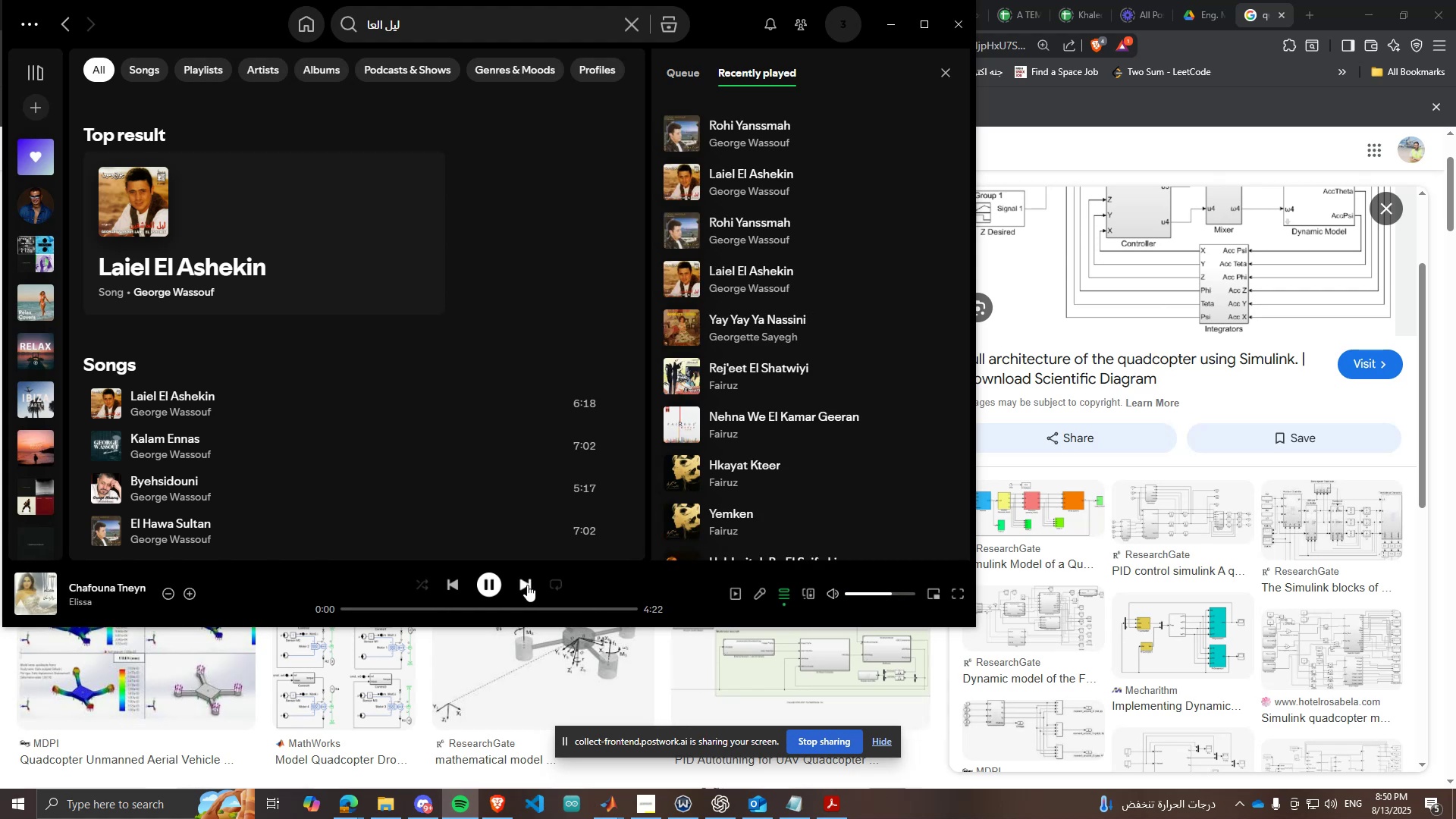 
left_click([527, 585])
 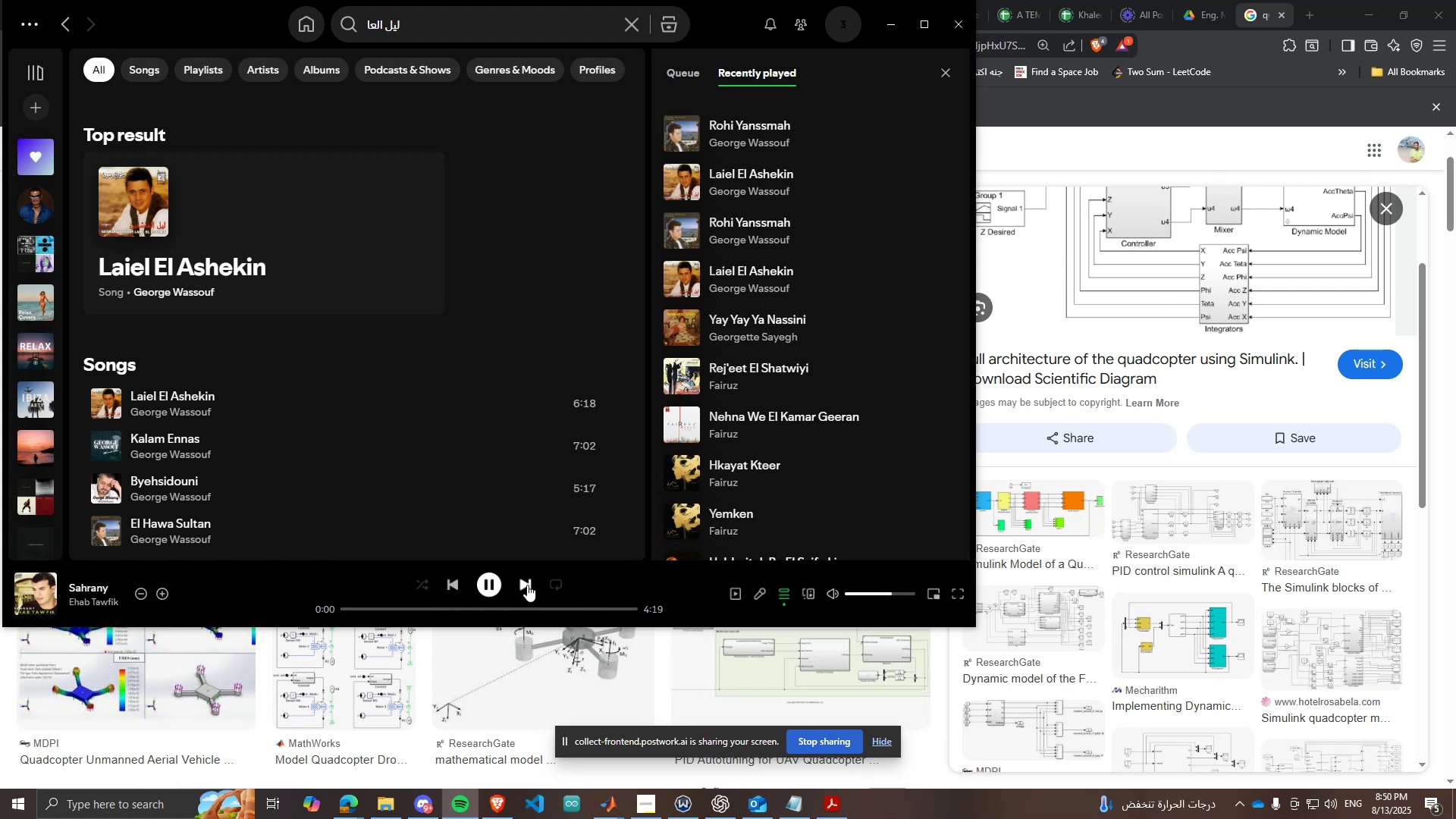 
left_click([527, 585])
 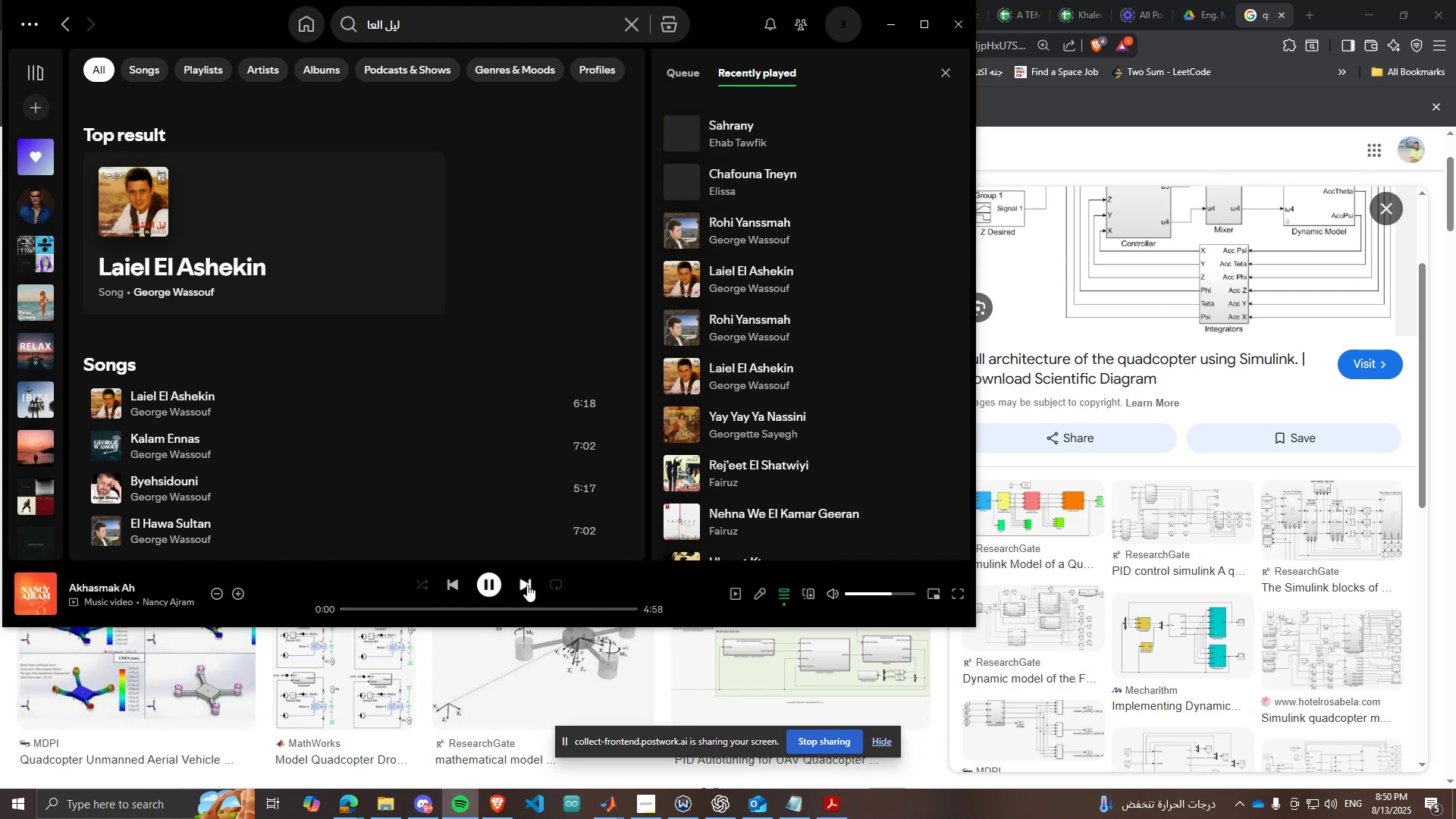 
left_click([527, 585])
 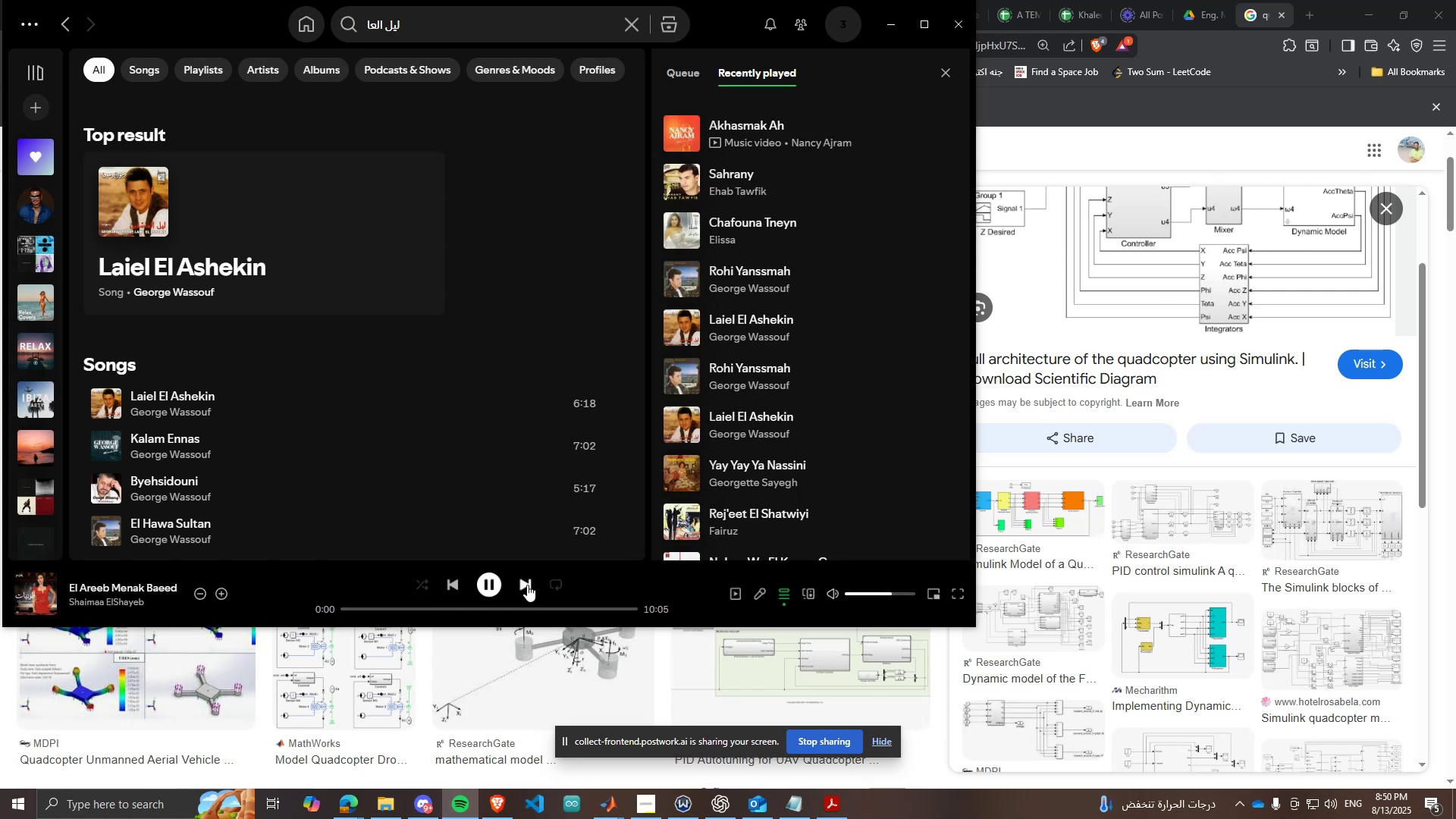 
left_click([527, 585])
 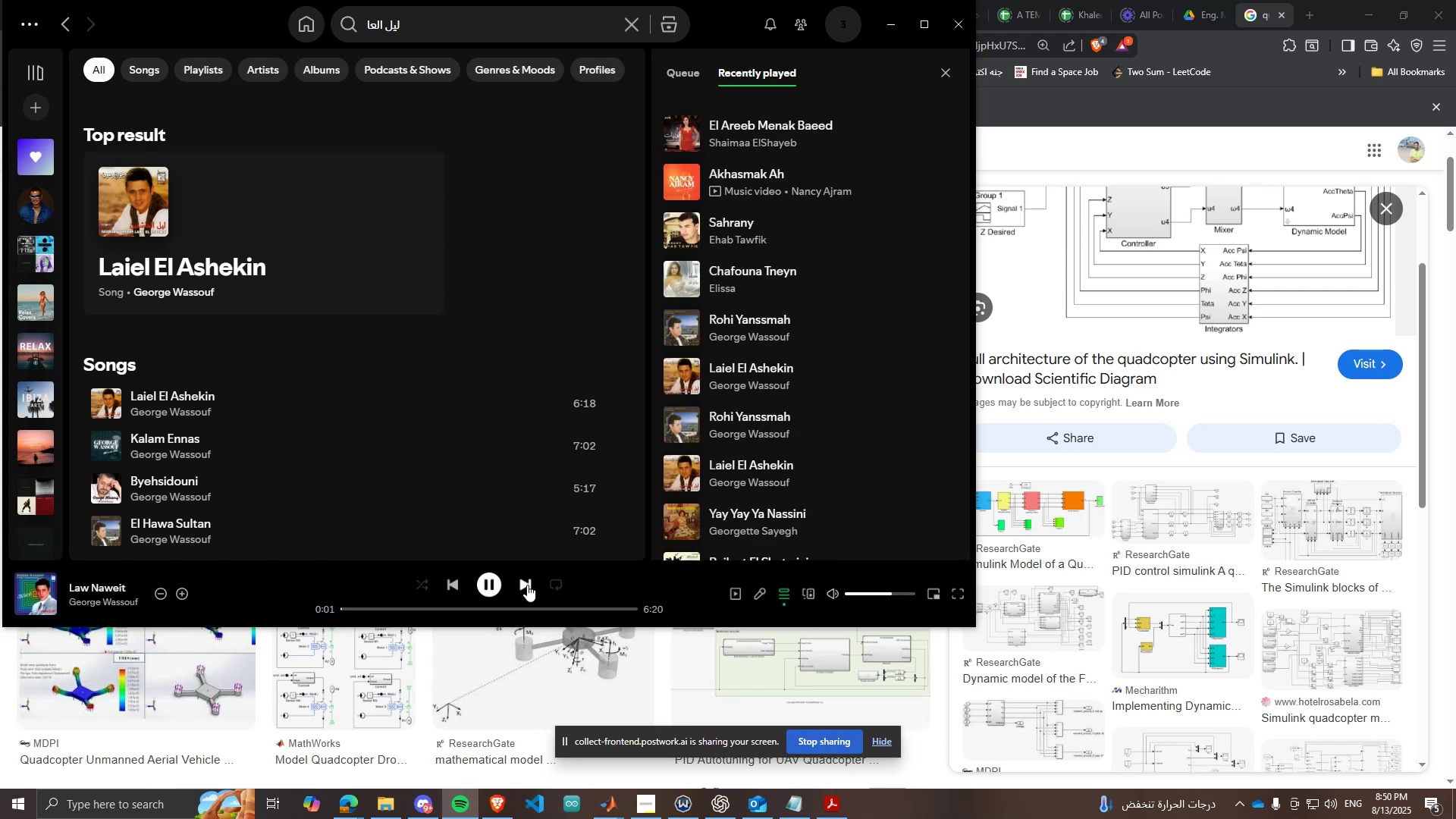 
left_click([527, 585])
 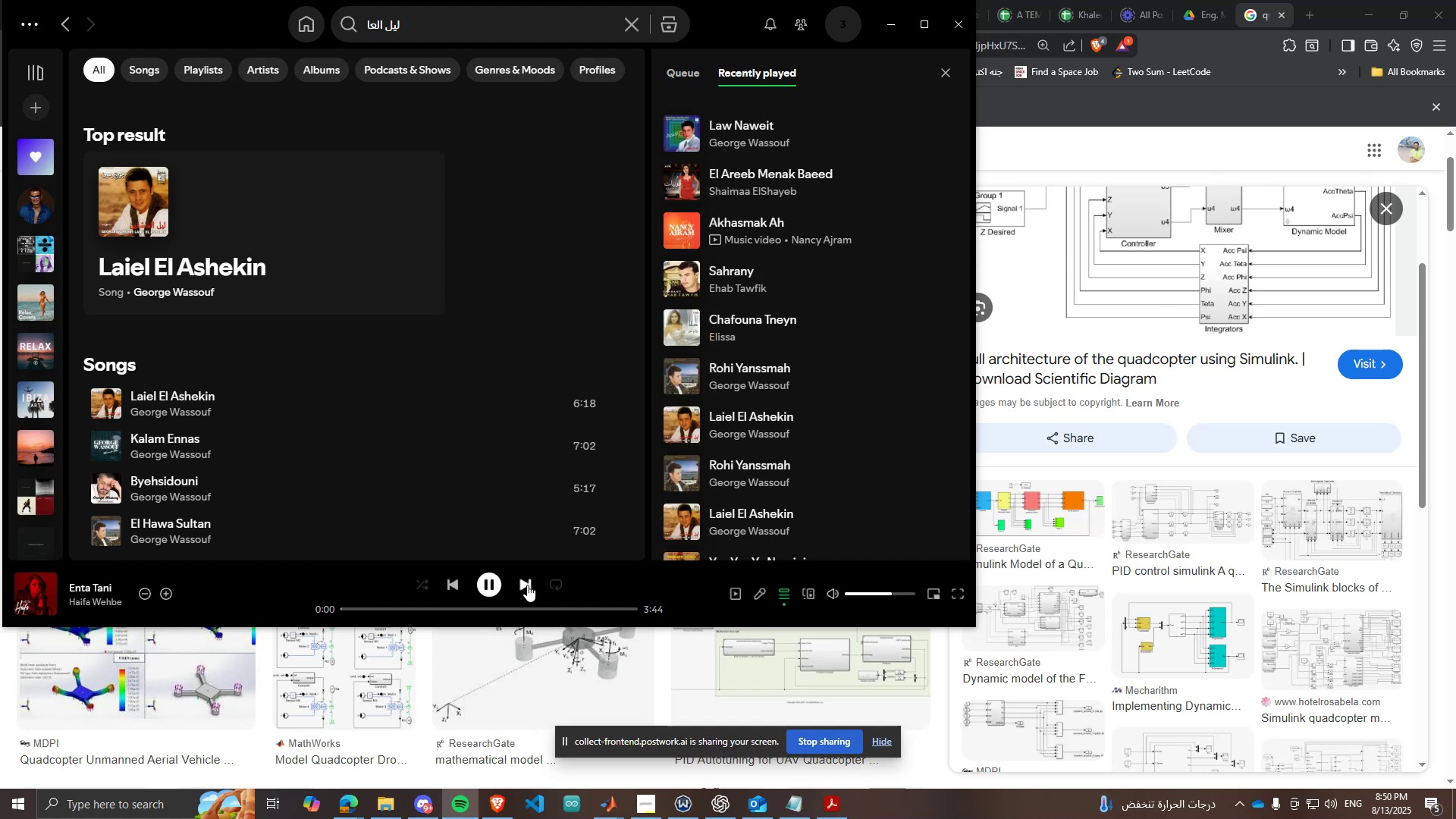 
left_click([527, 585])
 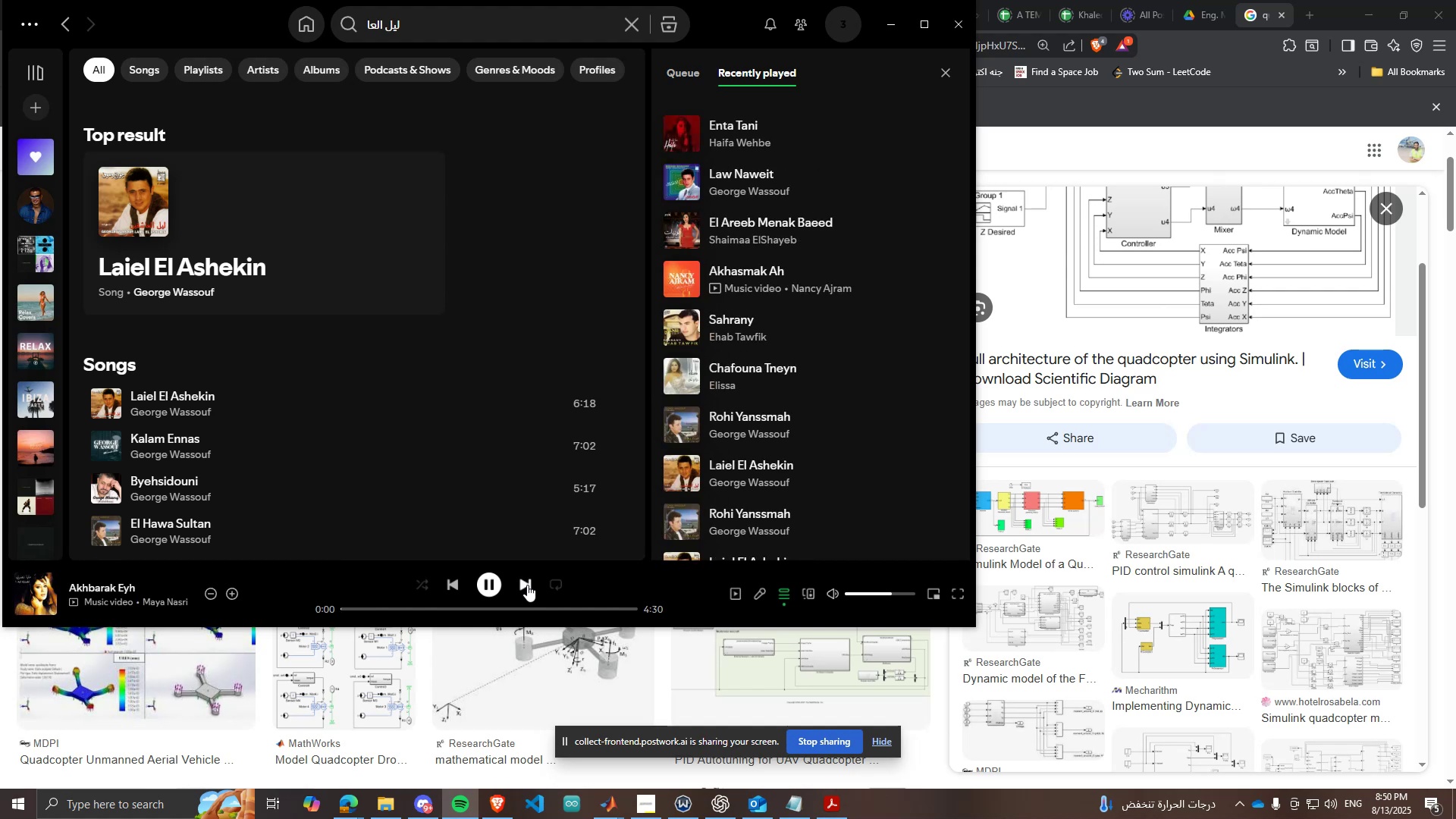 
left_click([527, 585])
 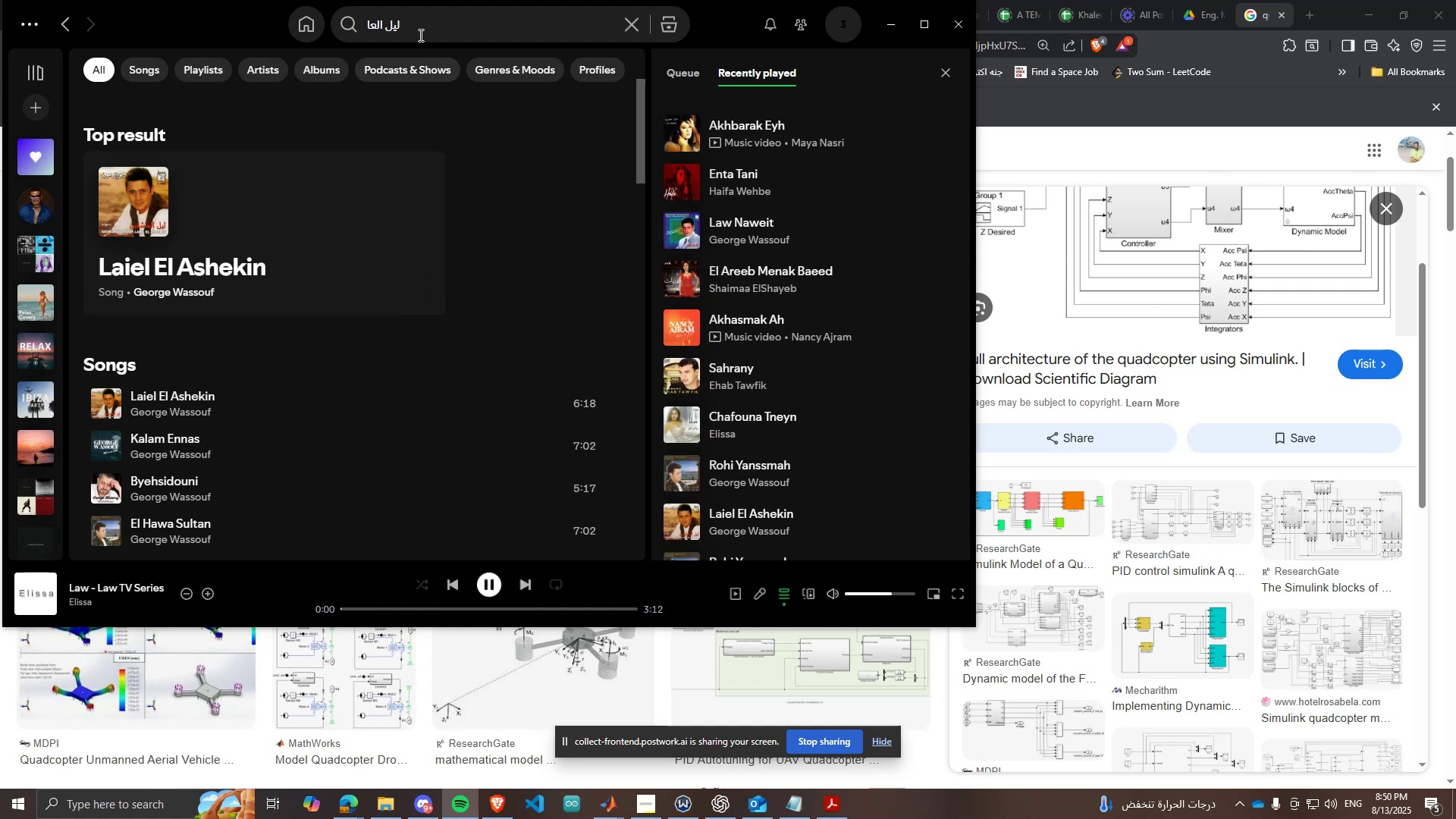 
double_click([412, 24])
 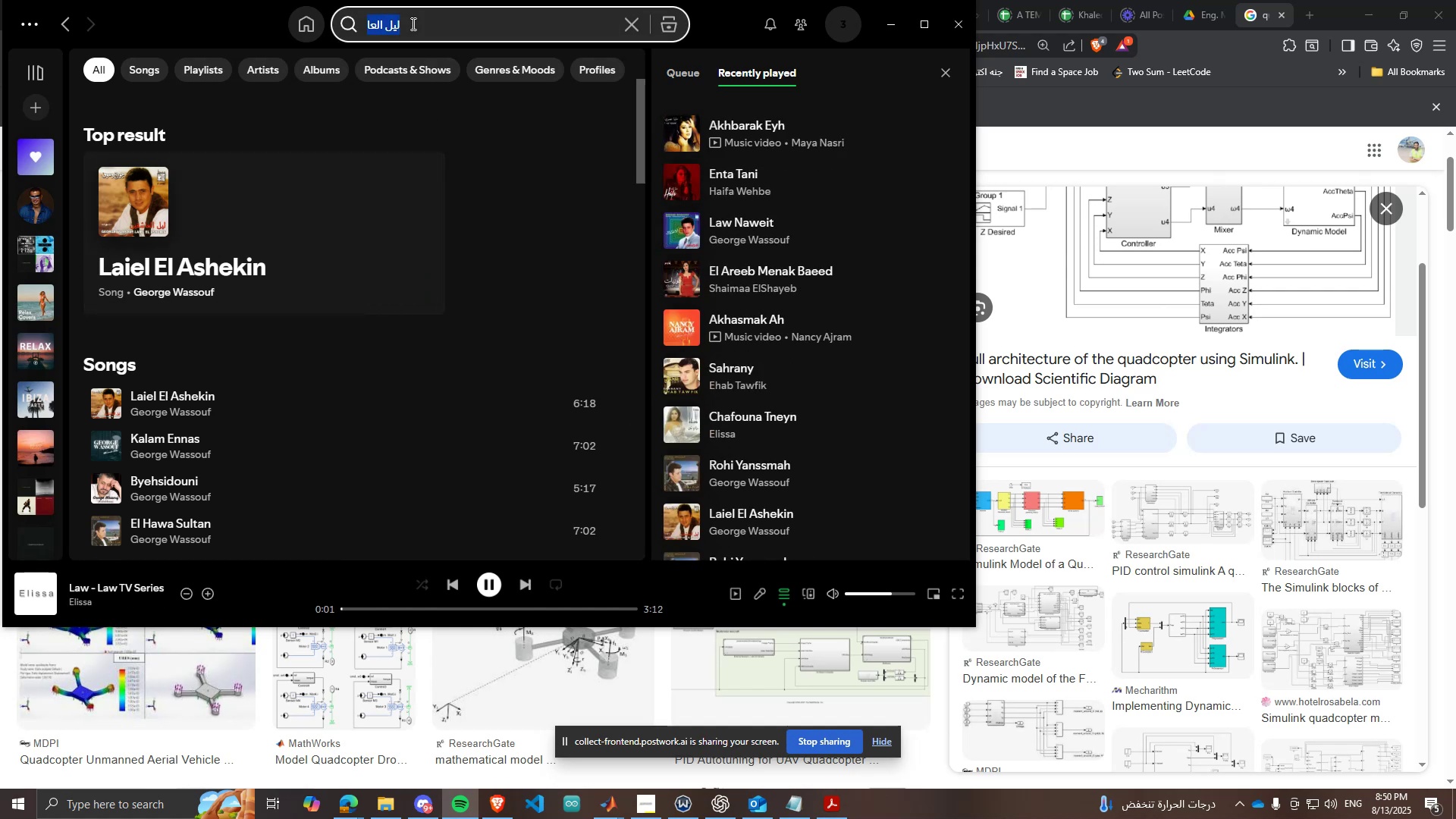 
triple_click([412, 24])
 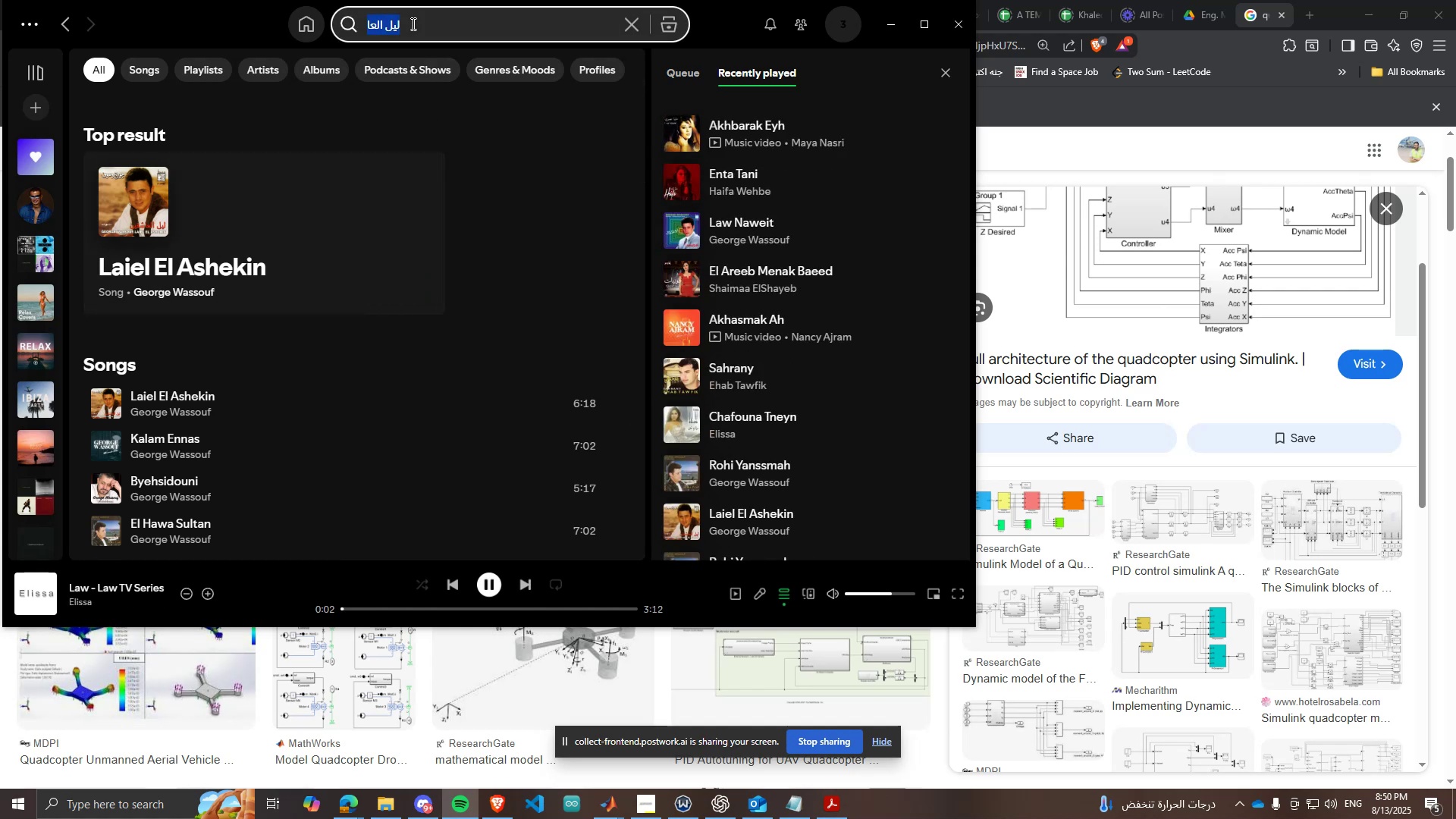 
key(Alt+AltRight)
 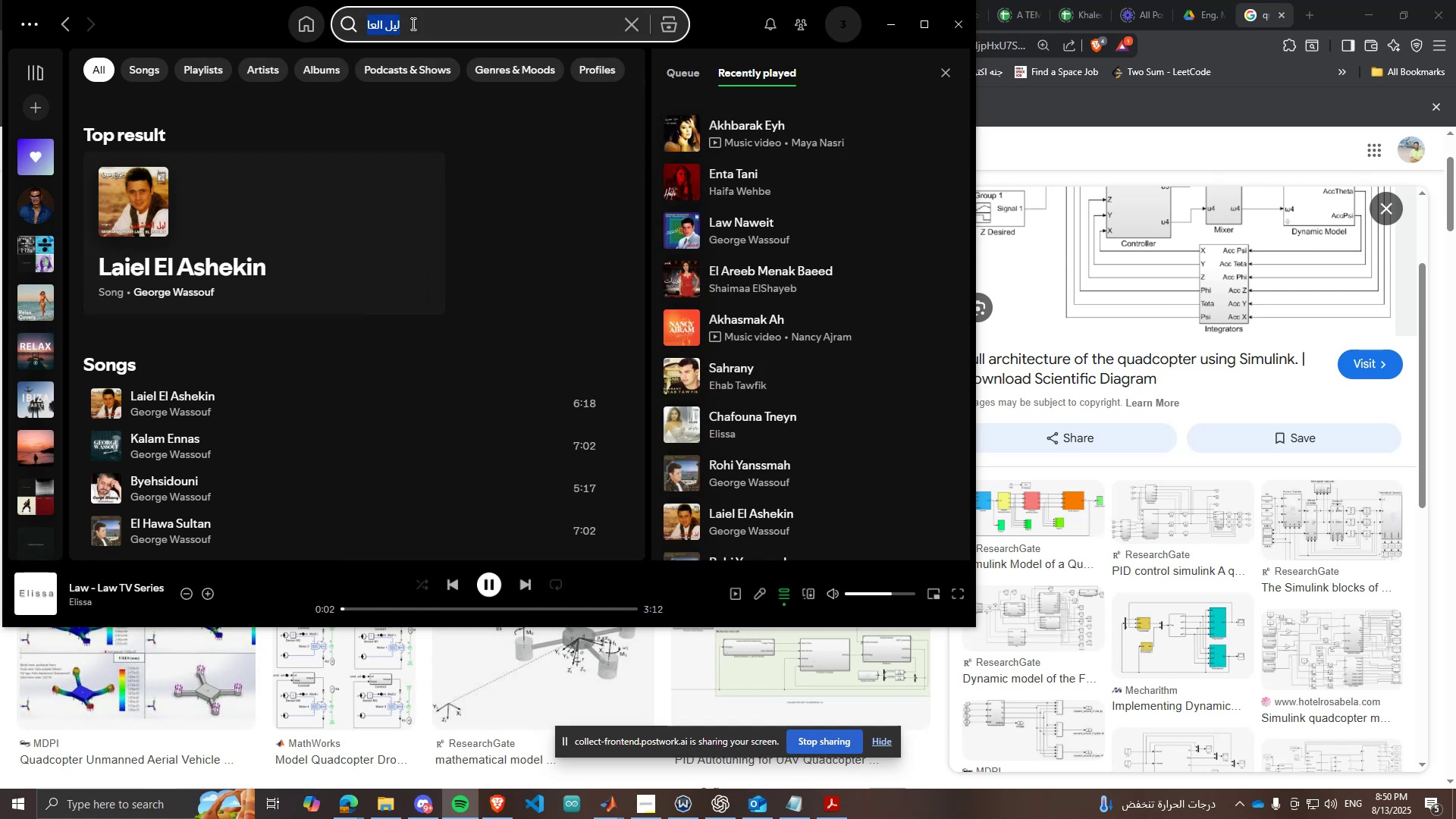 
type(h[lg hpsh)
 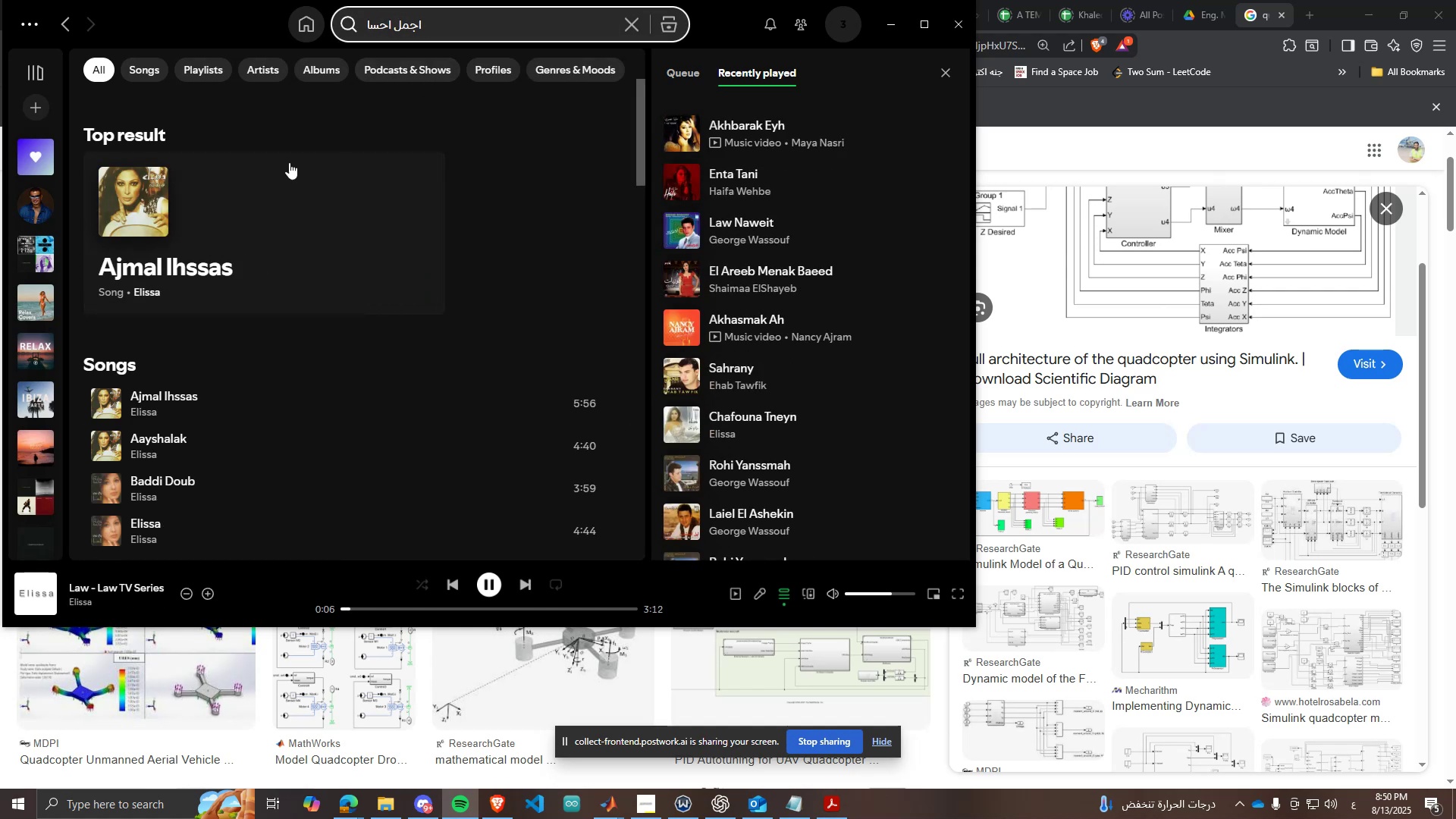 
left_click([409, 279])
 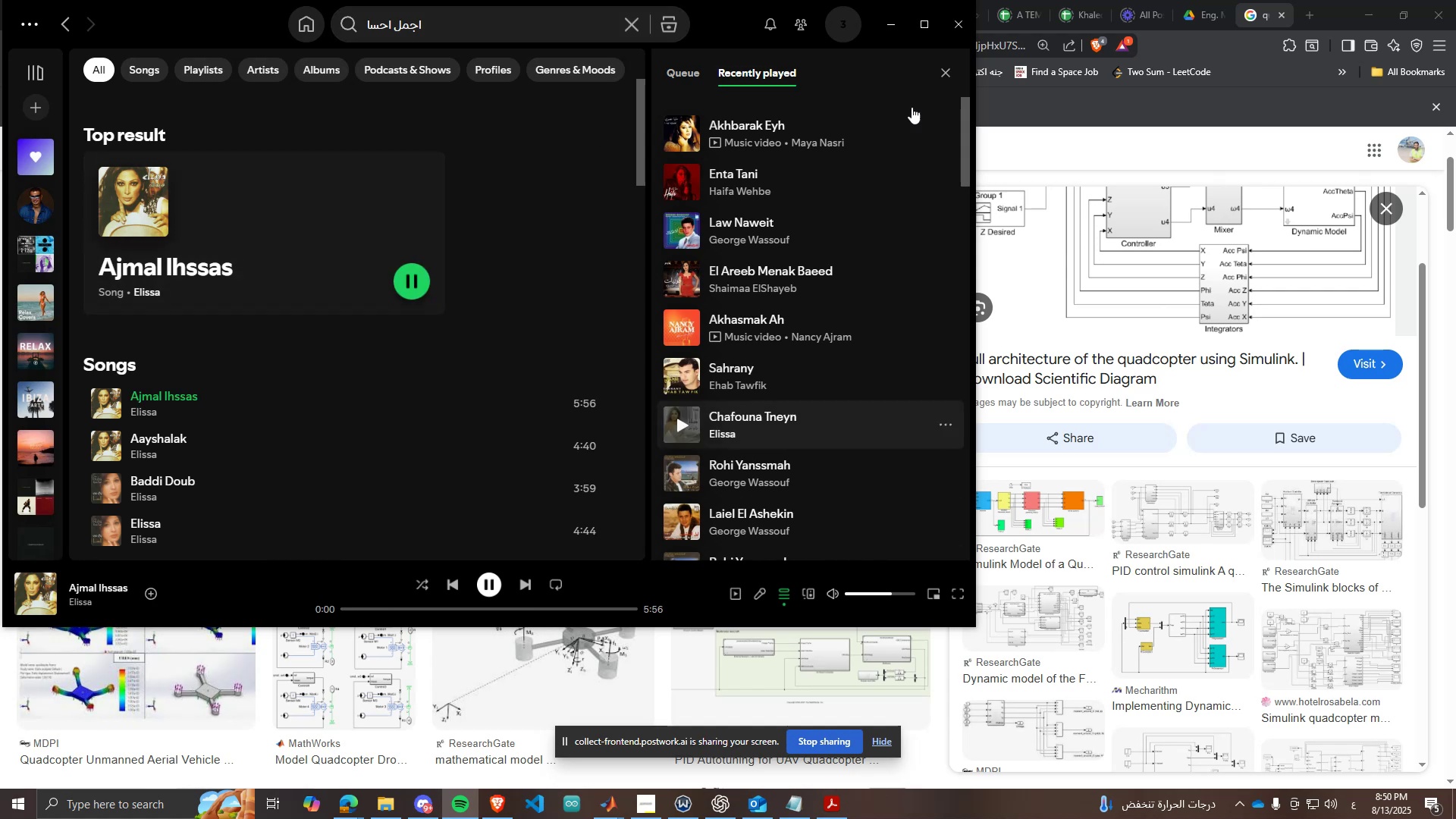 
left_click([885, 17])
 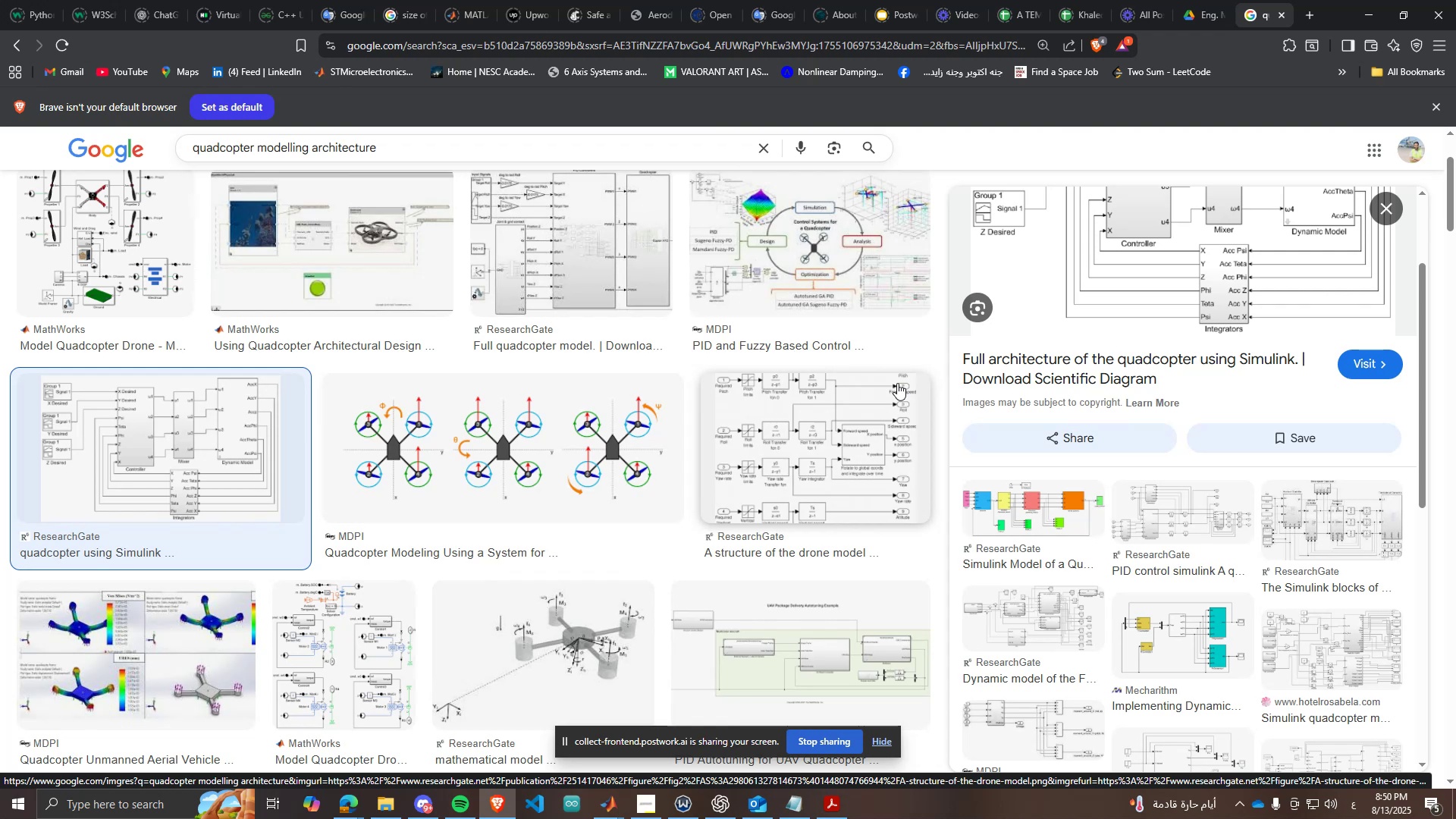 
wait(14.56)
 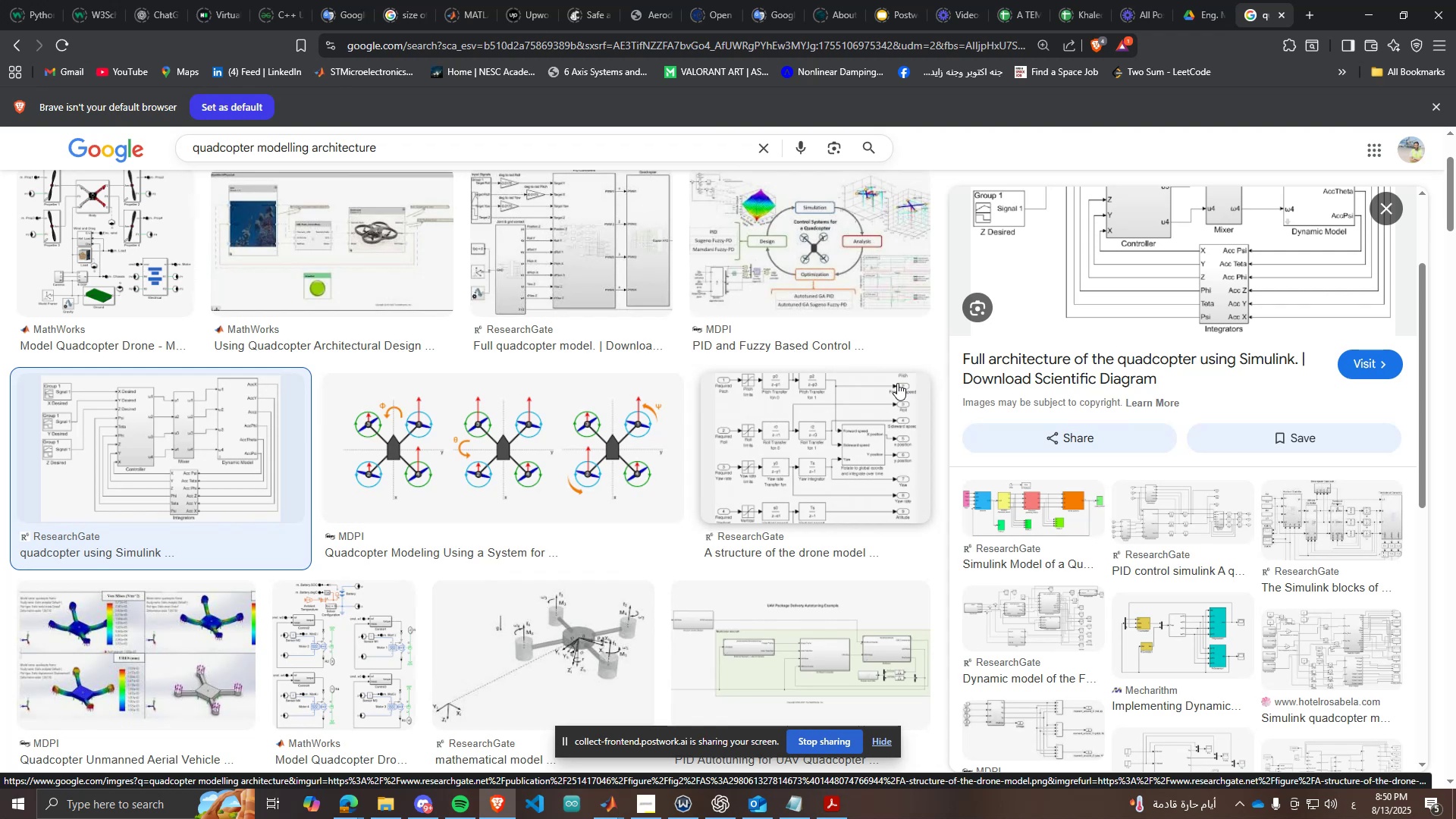 
scroll: coordinate [372, 218], scroll_direction: up, amount: 7.0
 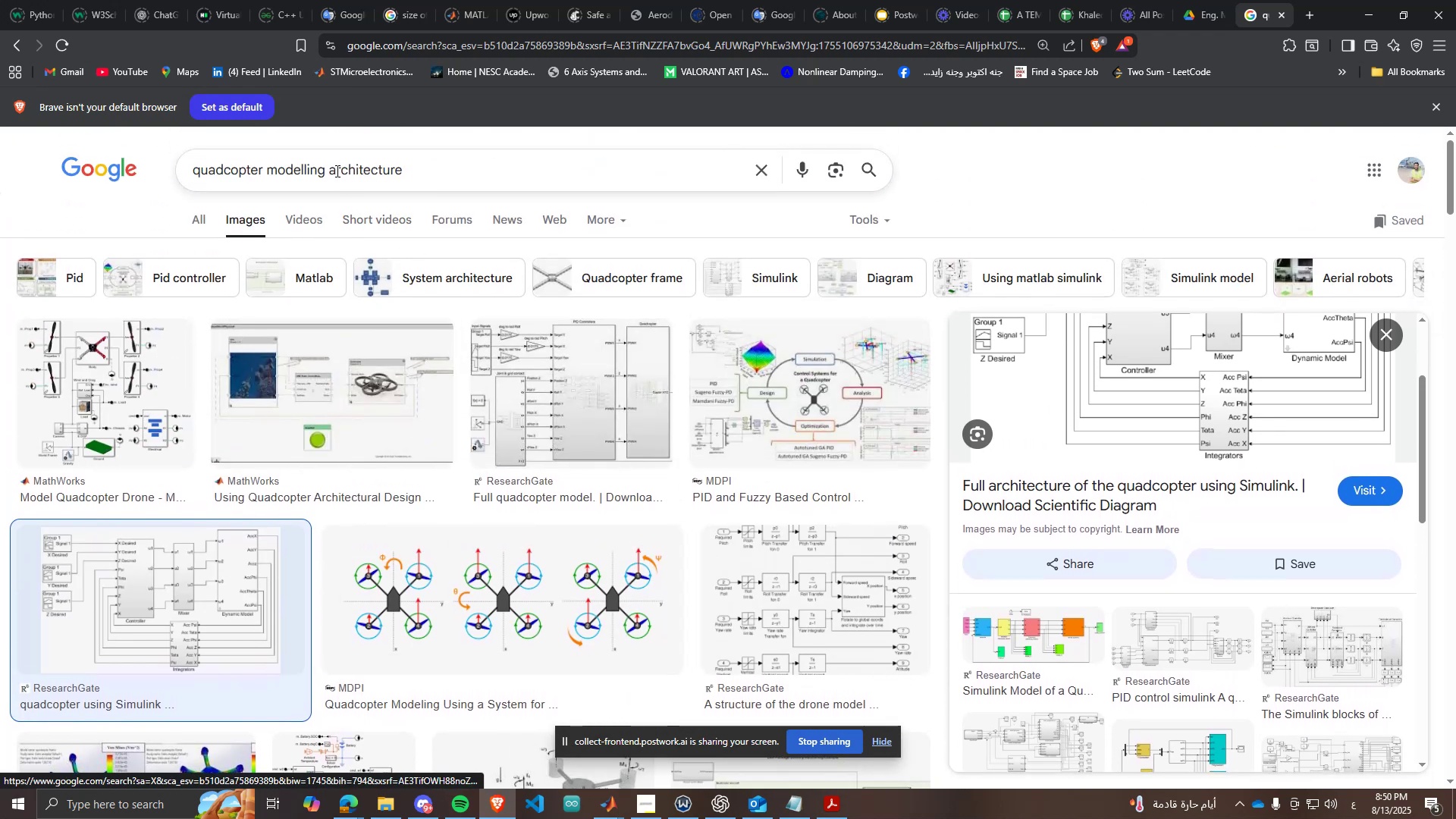 
left_click([336, 171])
 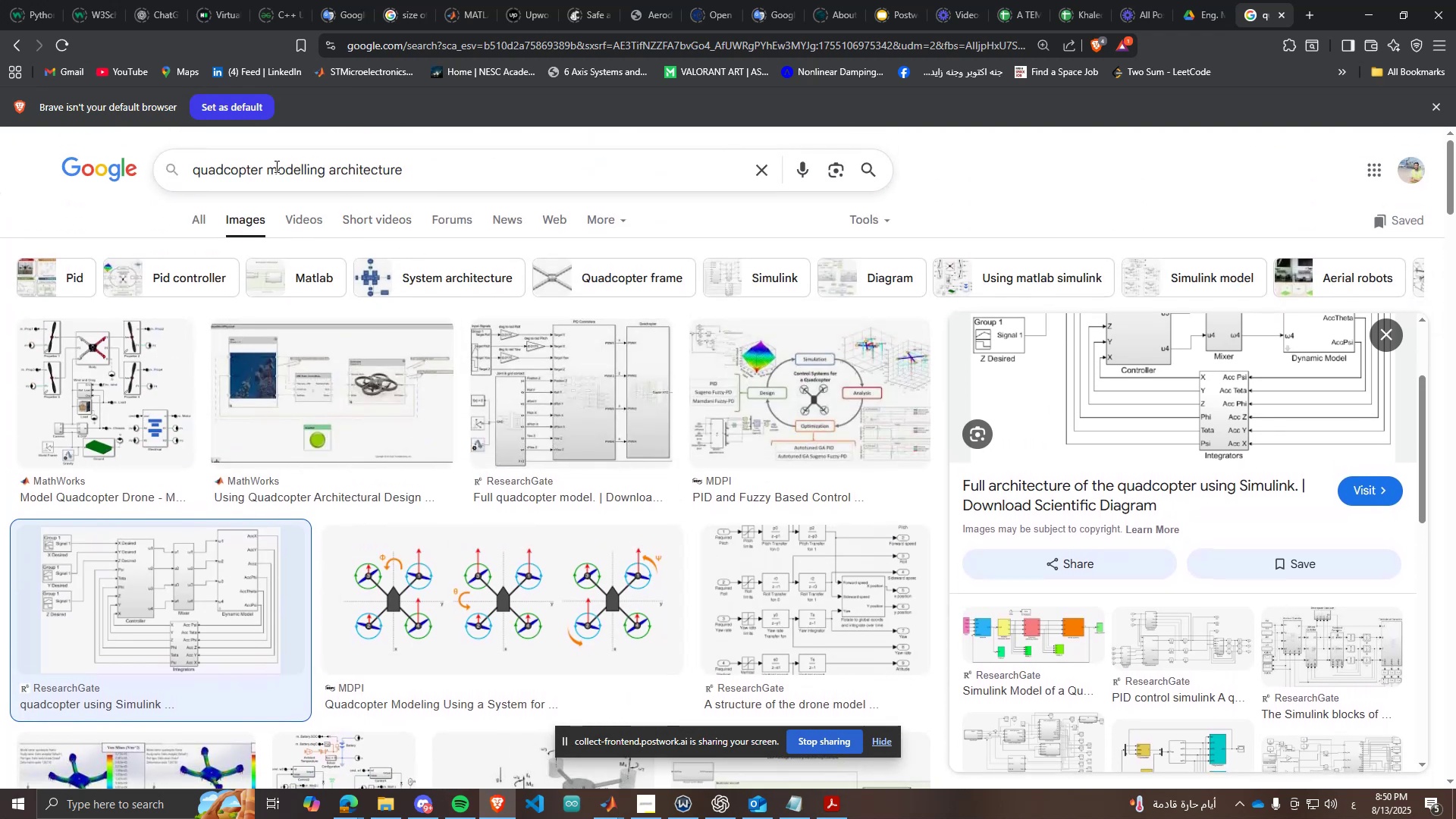 
left_click_drag(start_coordinate=[266, 165], to_coordinate=[406, 165])
 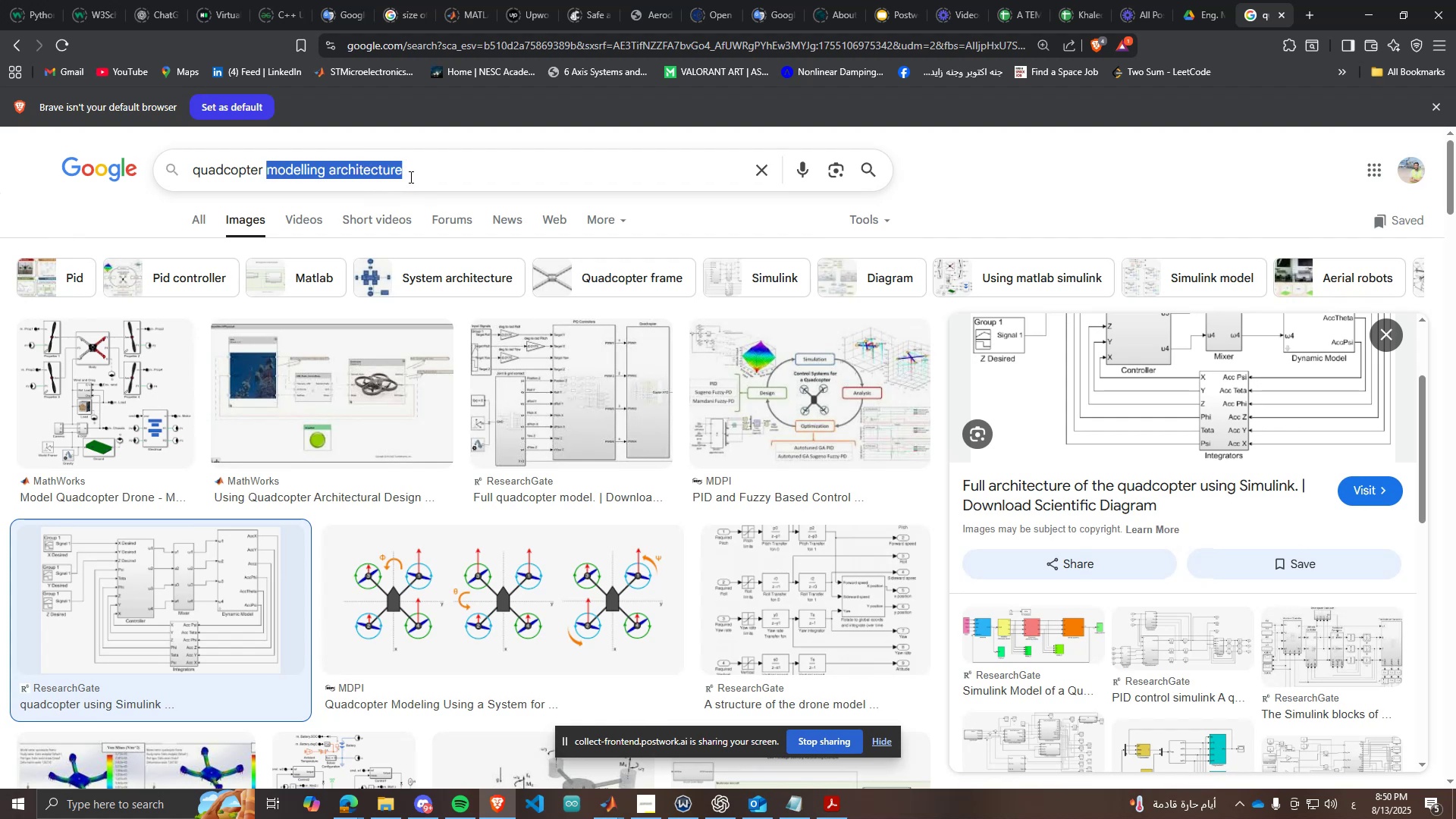 
type(figure)
key(Backspace)
key(Backspace)
key(Backspace)
key(Backspace)
key(Backspace)
key(Backspace)
 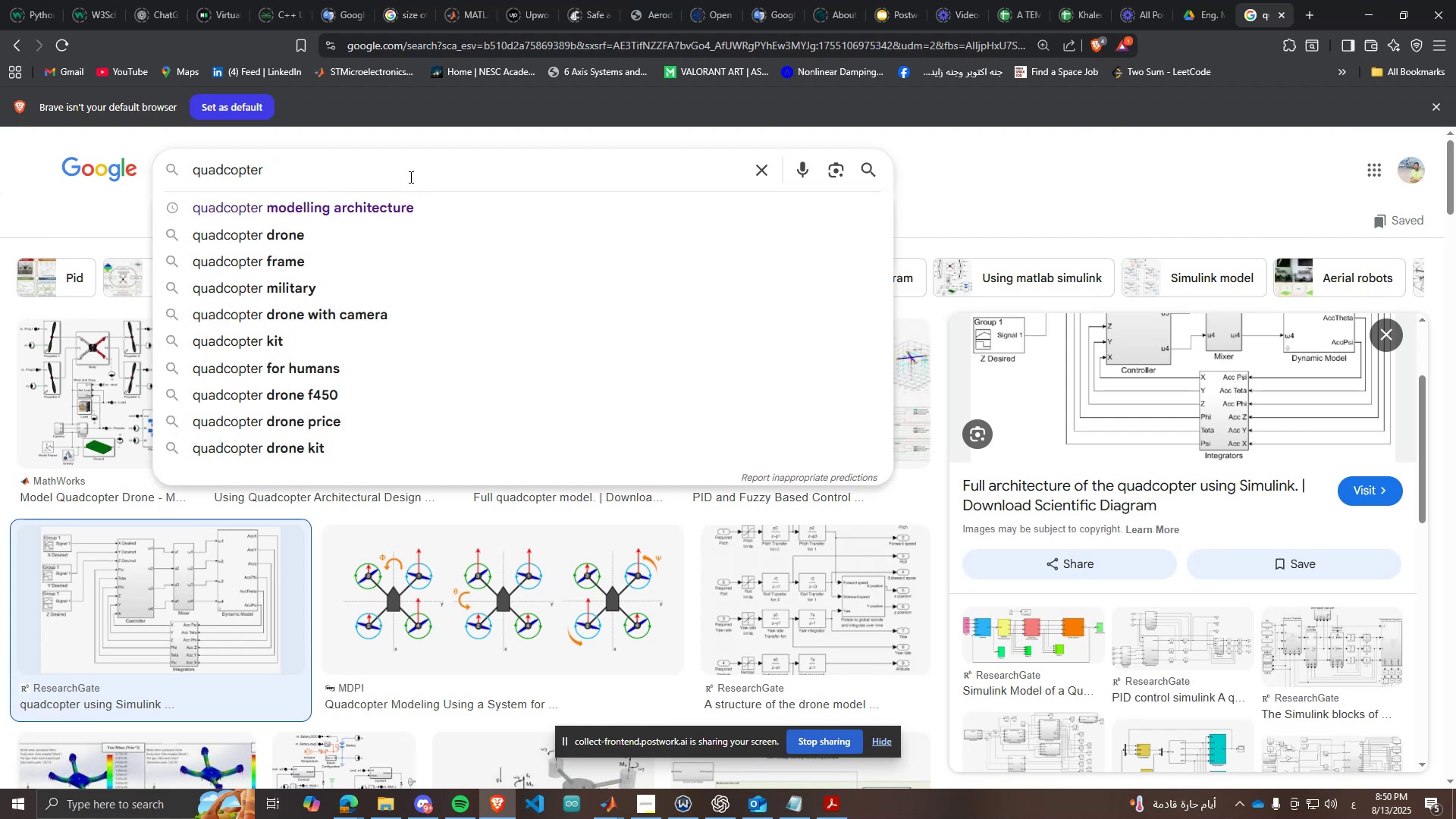 
key(Alt+AltRight)
 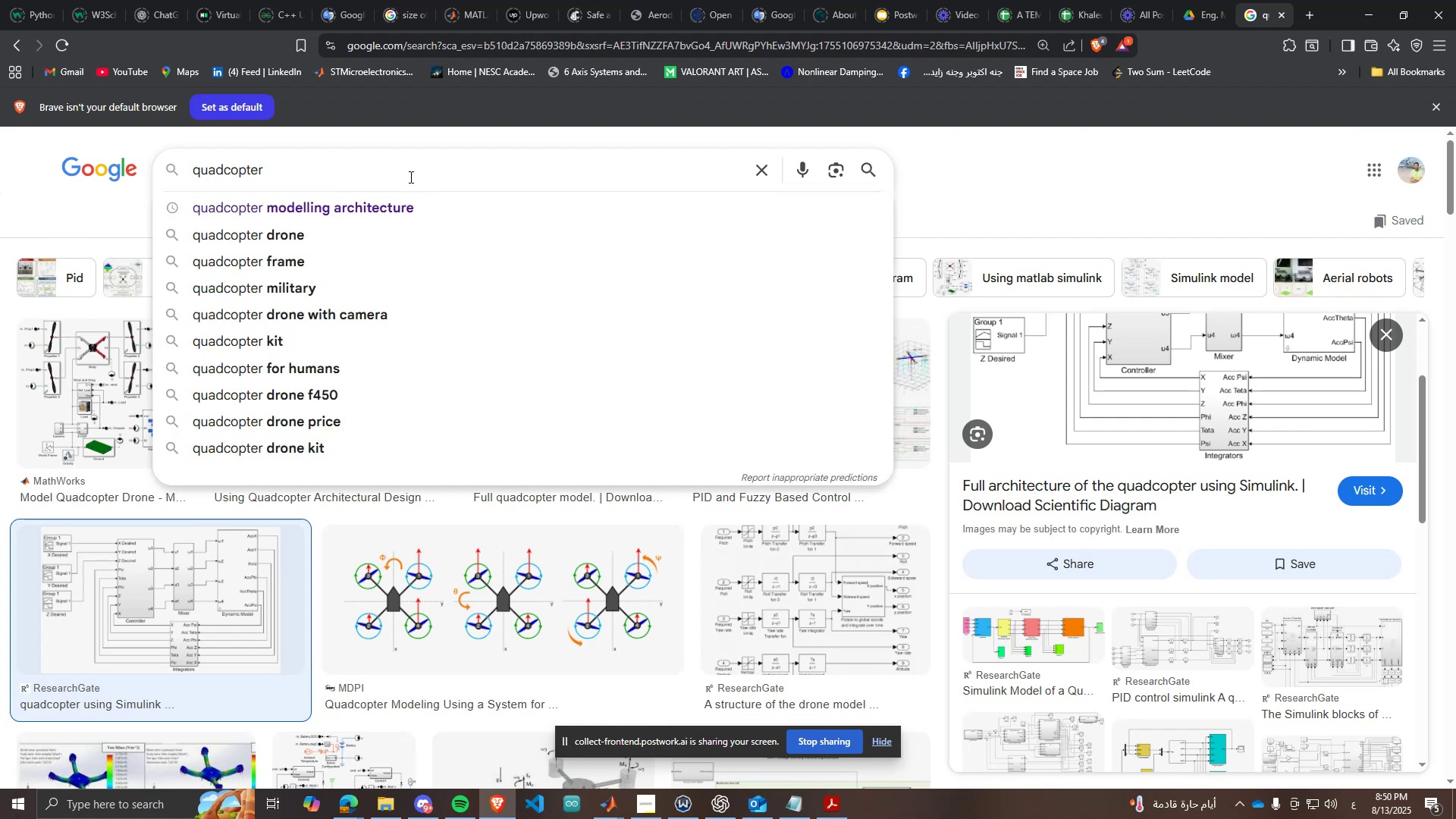 
type(figure)
 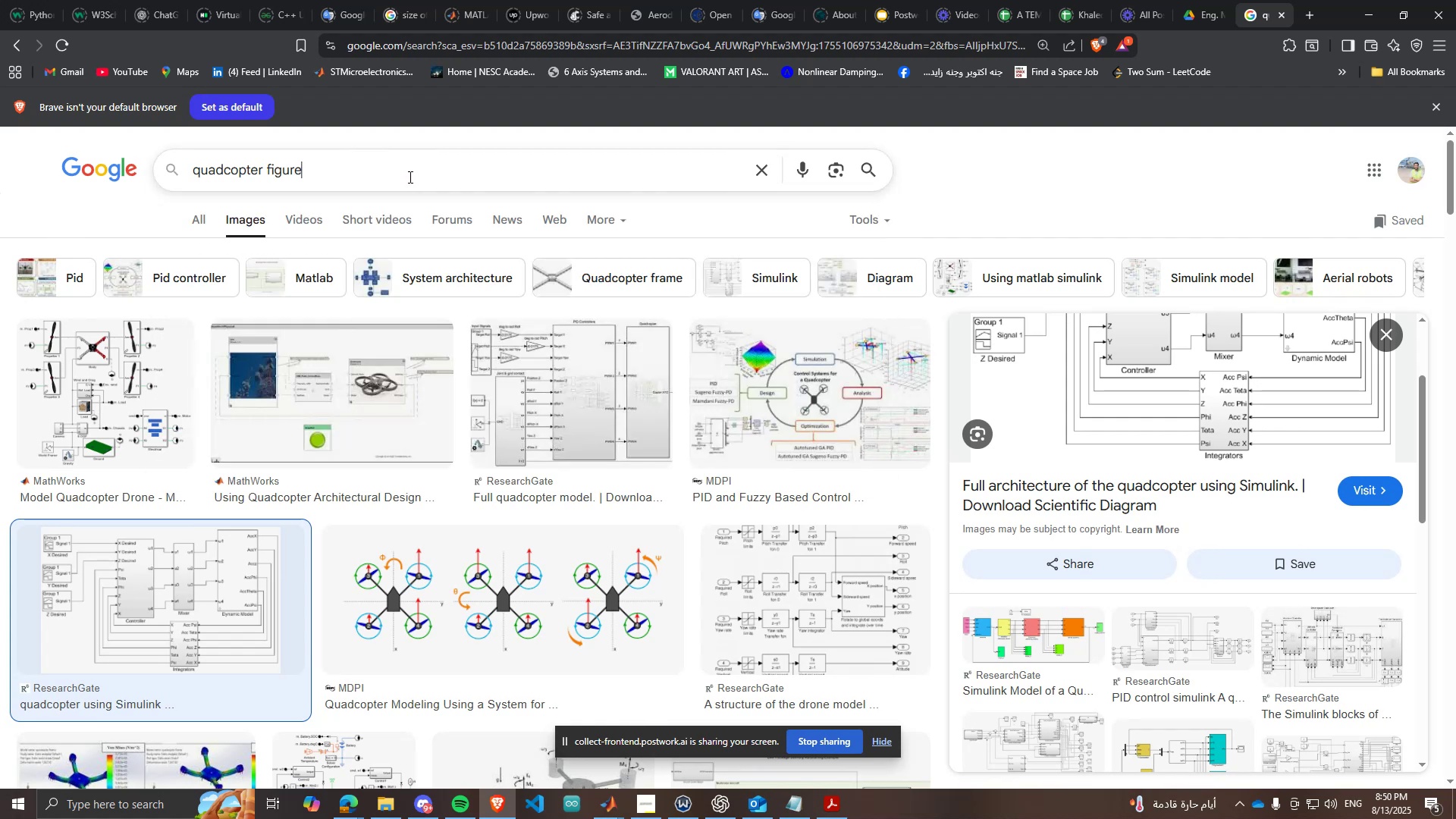 
key(Enter)
 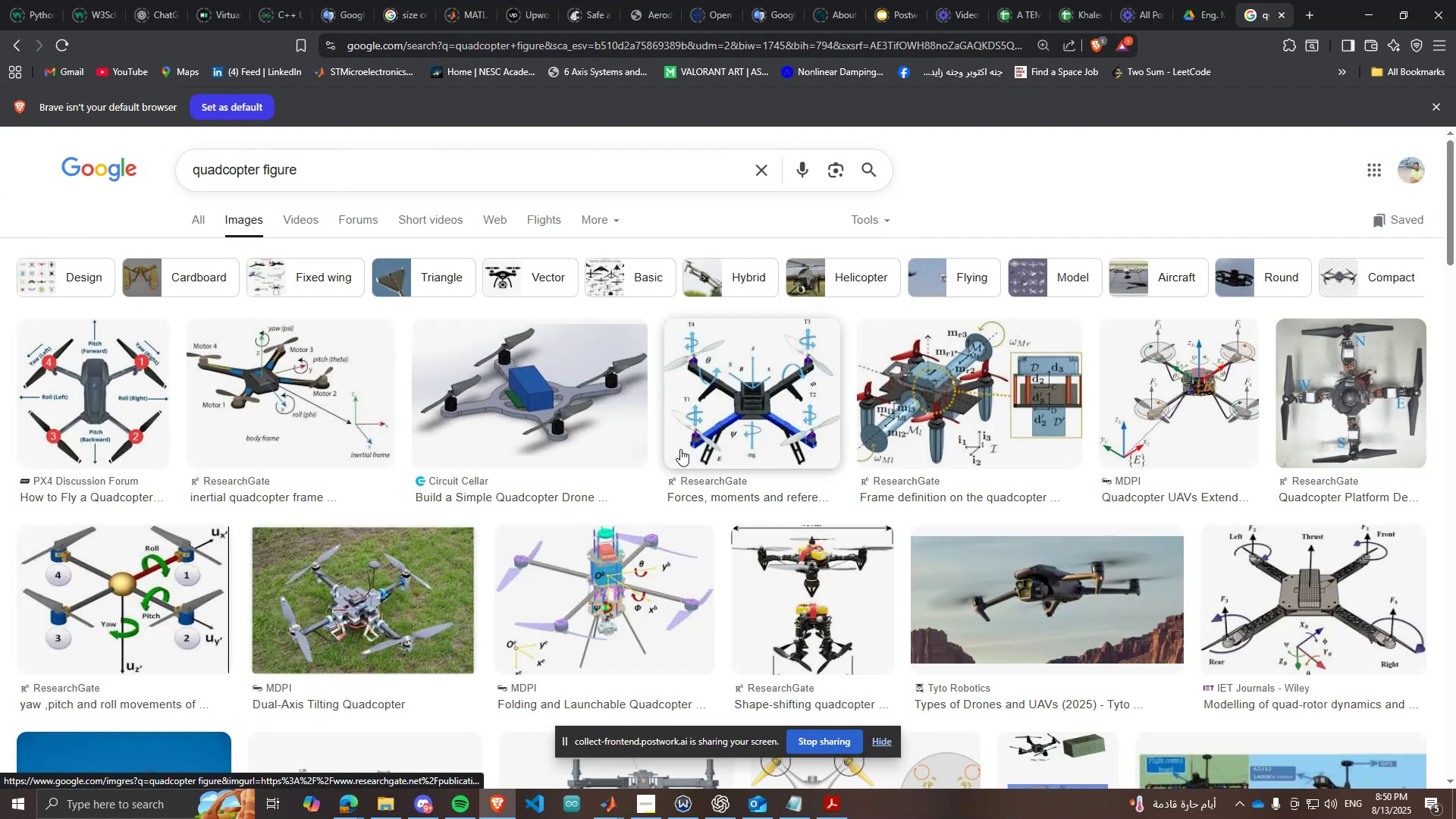 
scroll: coordinate [657, 462], scroll_direction: down, amount: 2.0
 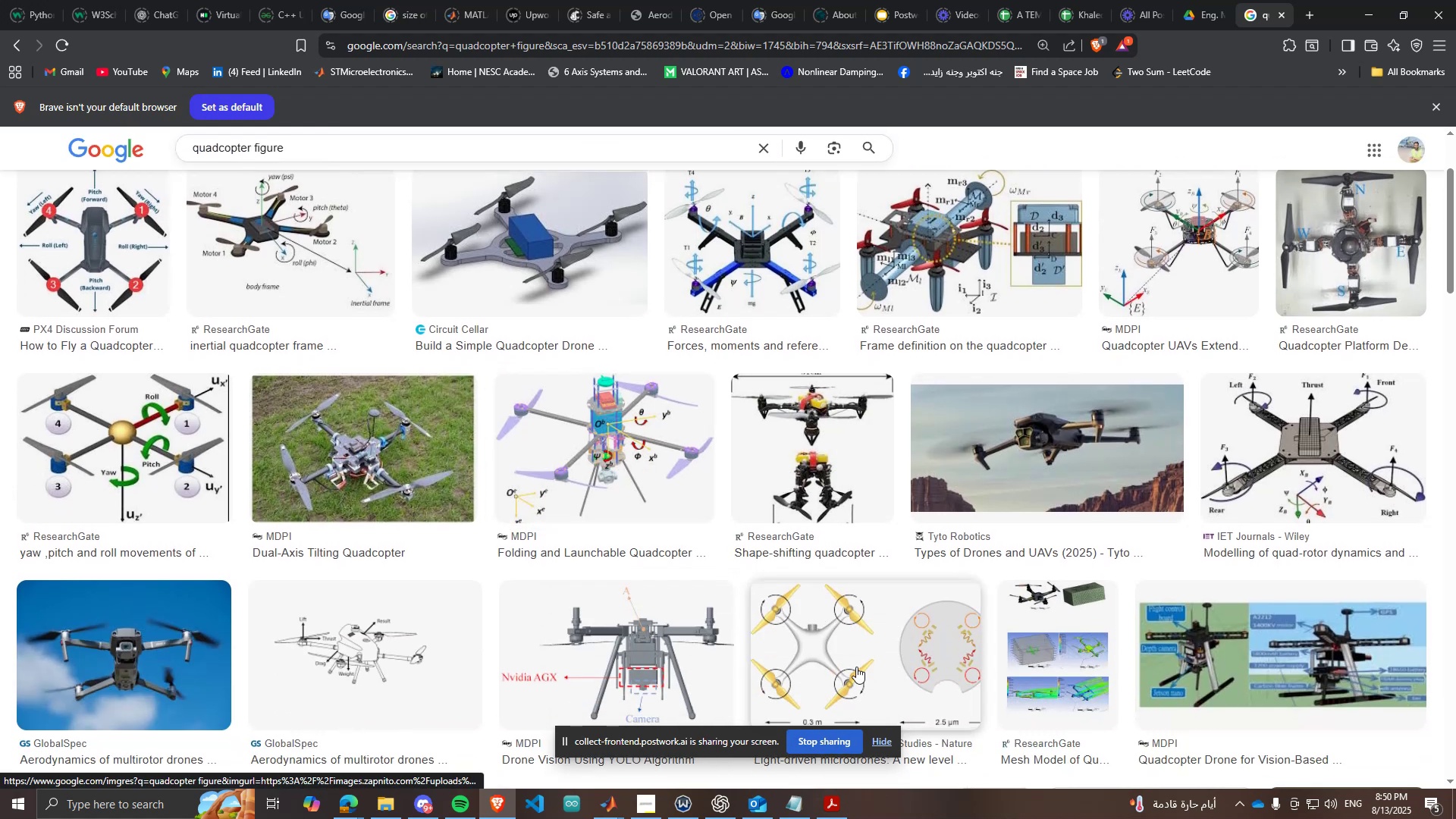 
left_click([872, 677])
 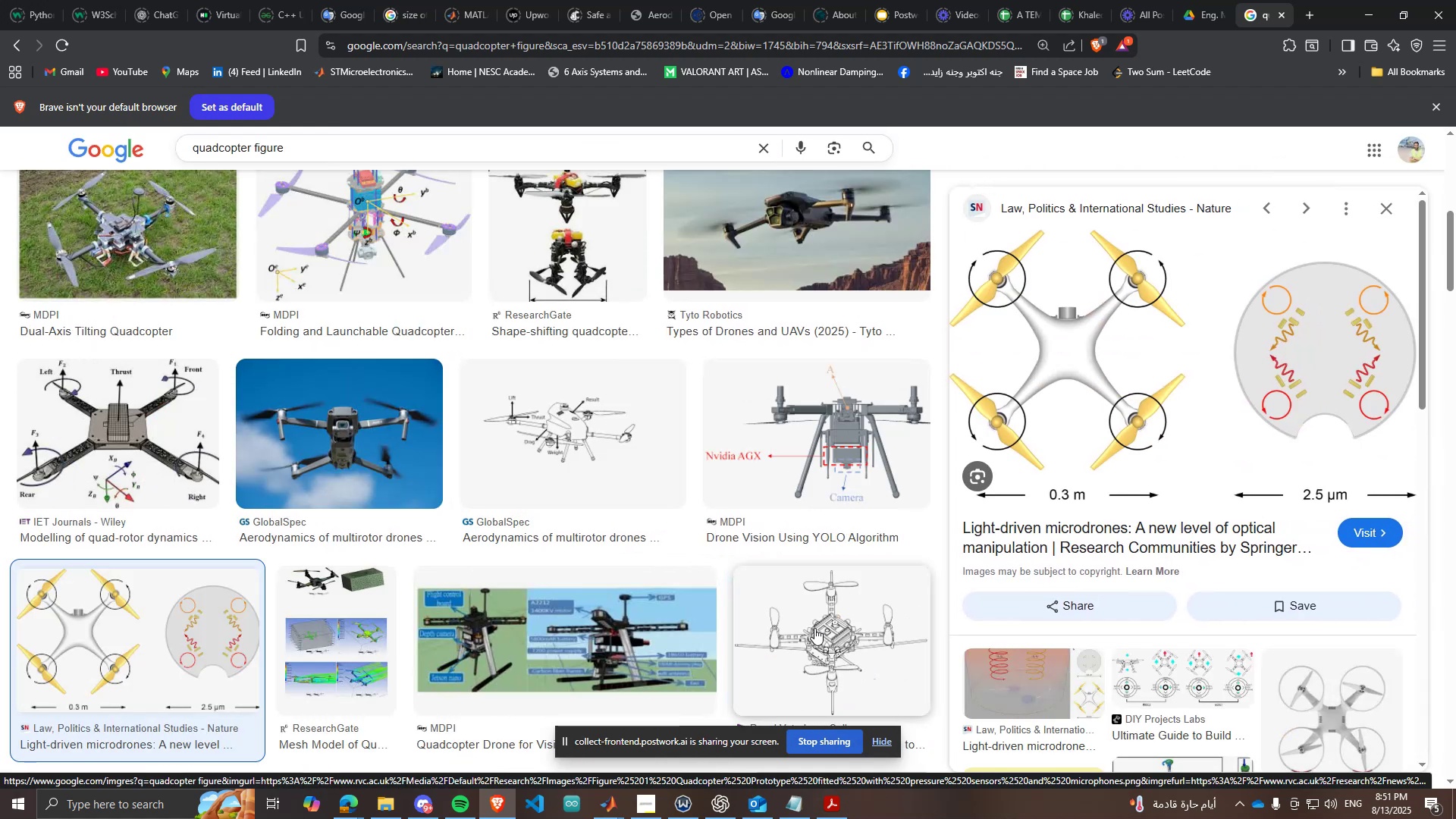 
key(Meta+Shift+S)
 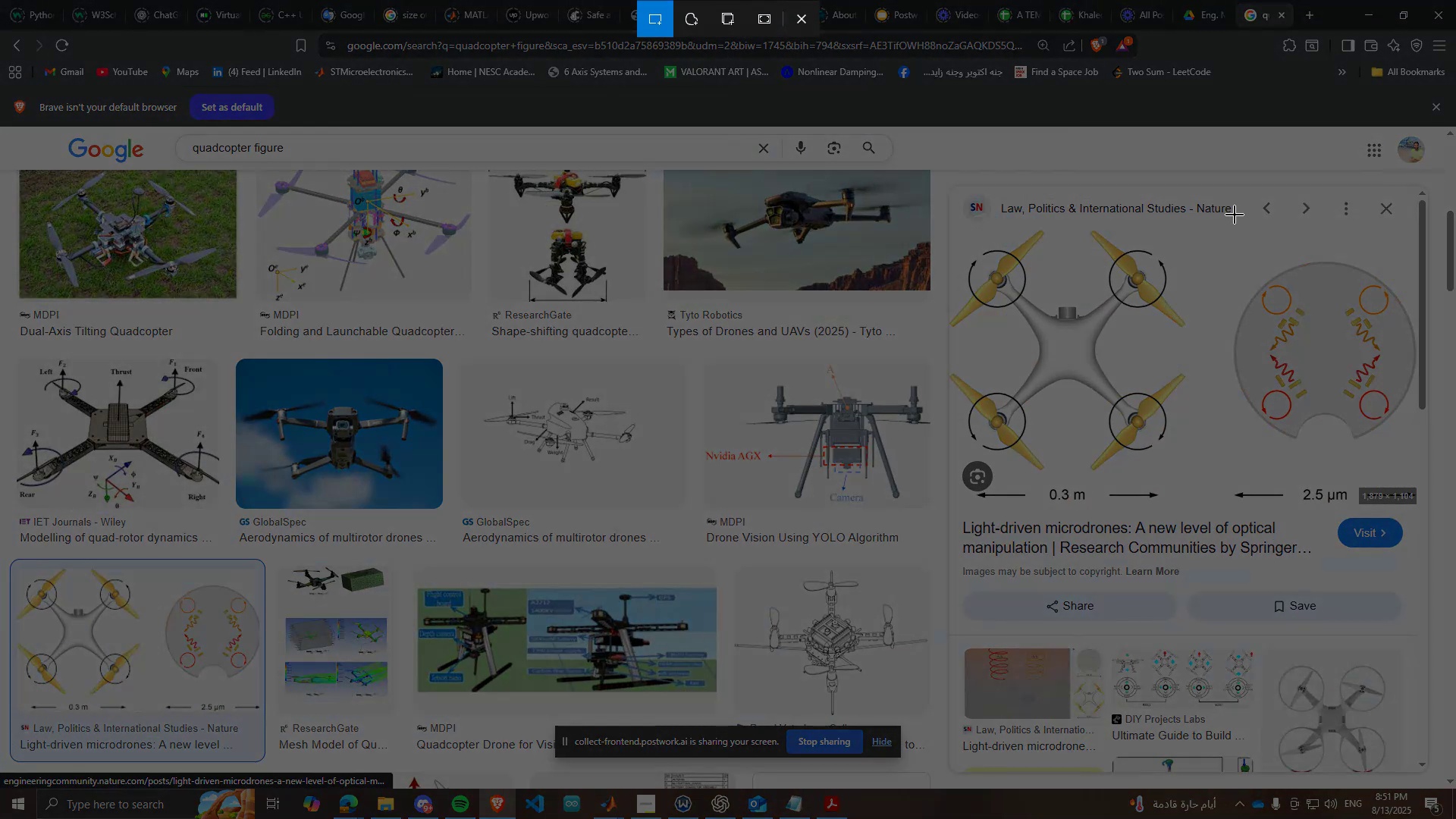 
left_click_drag(start_coordinate=[1234, 214], to_coordinate=[941, 510])
 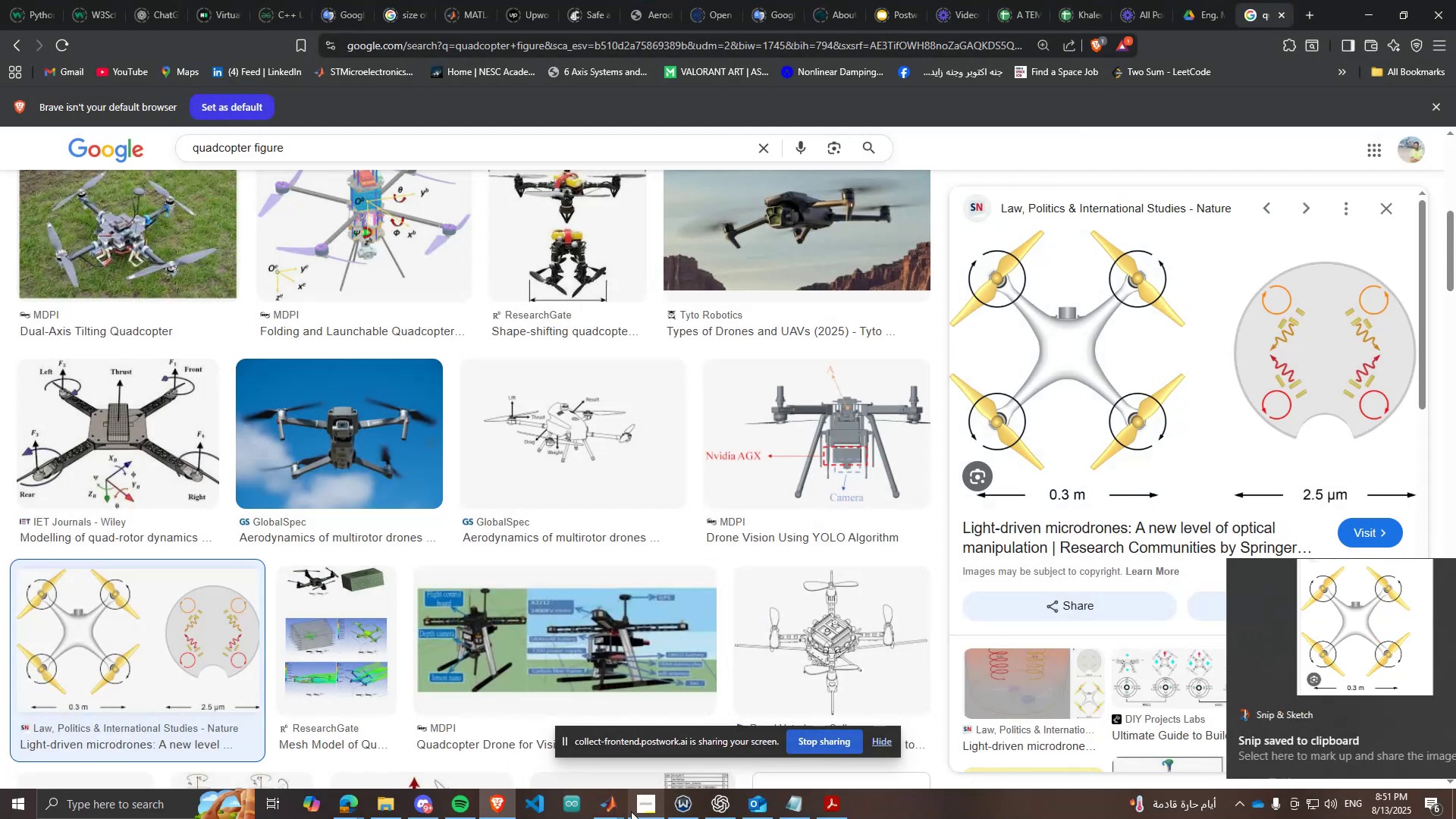 
left_click([619, 805])
 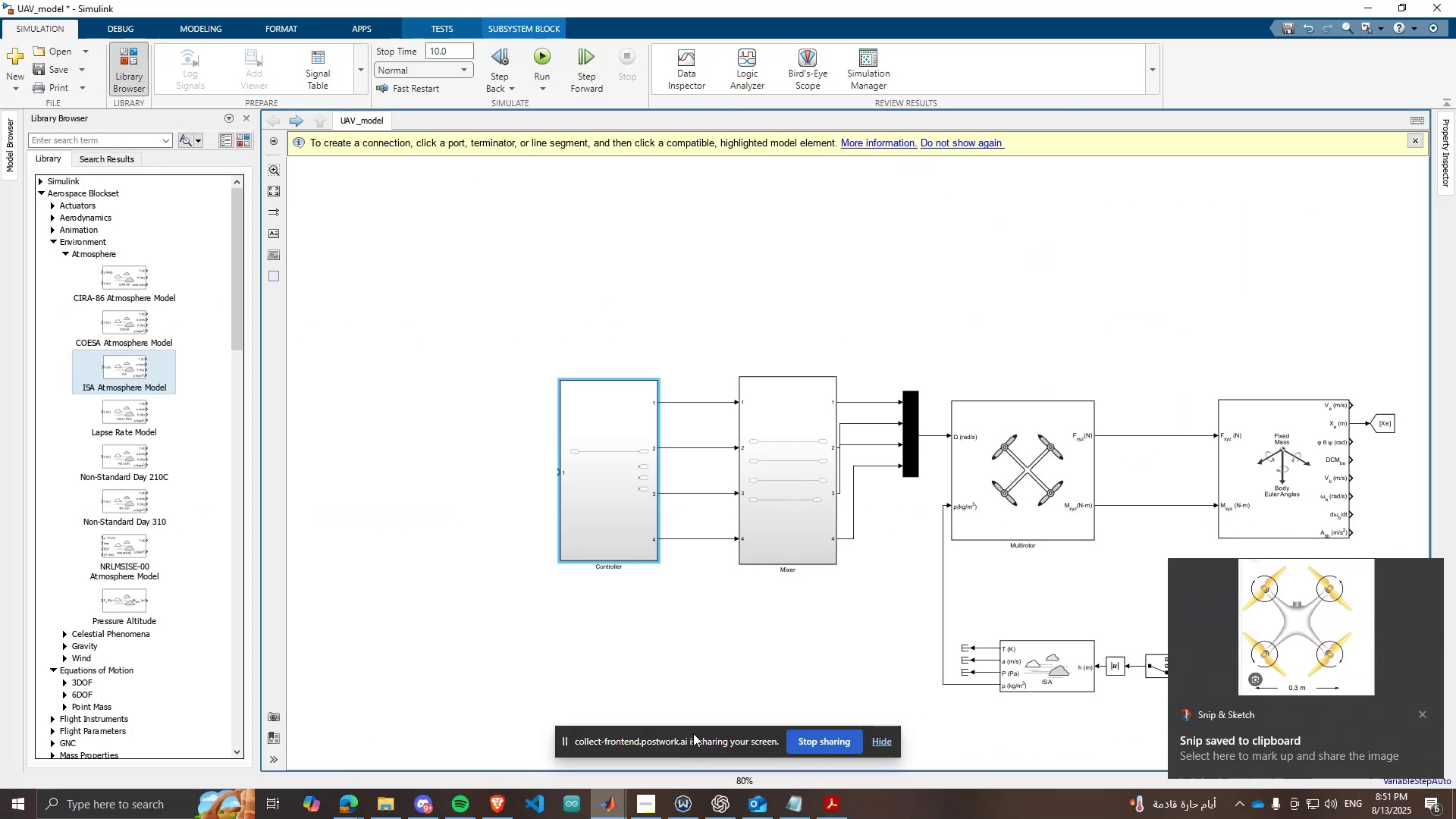 
key(Control+ControlLeft)
 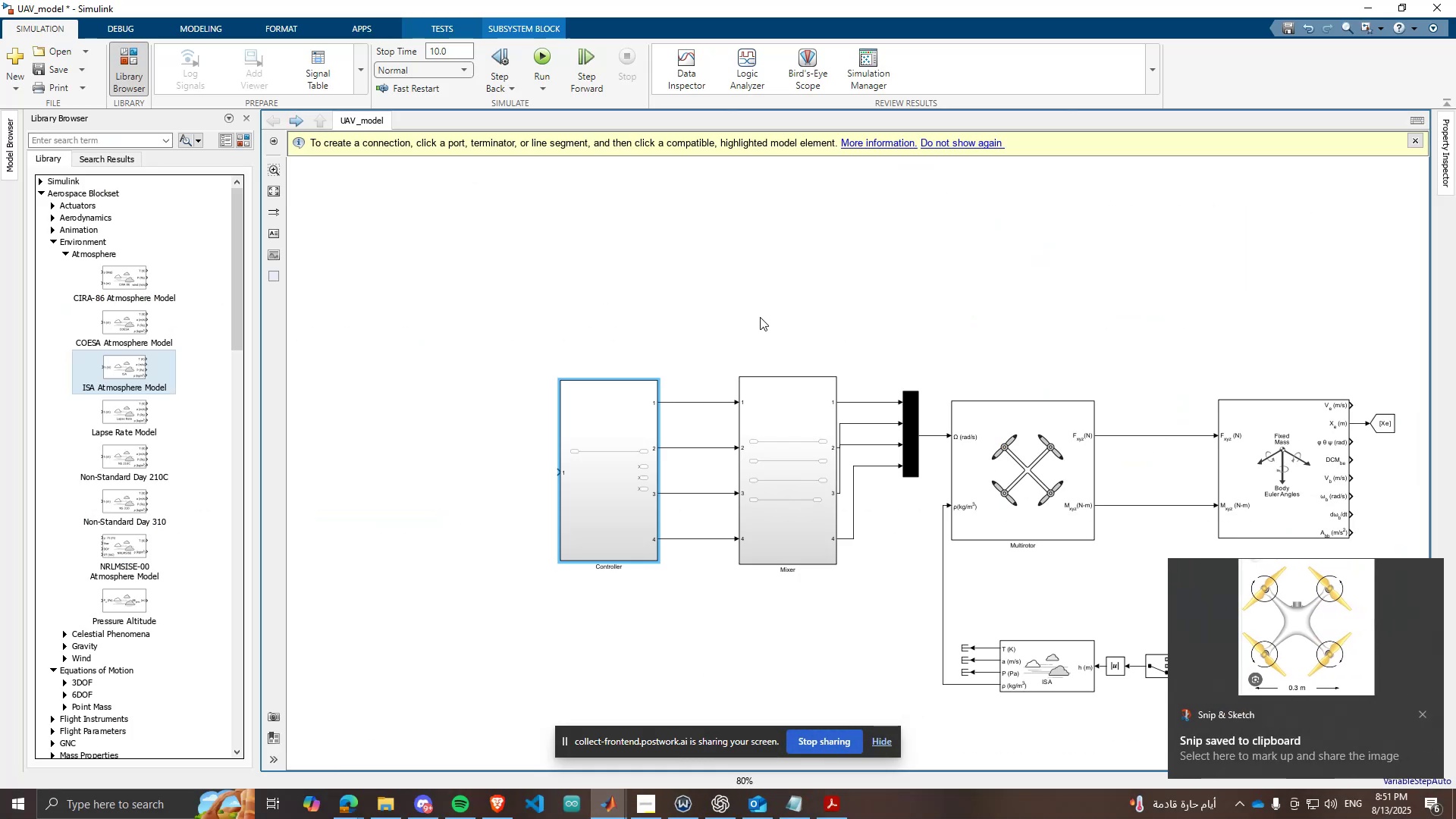 
key(Control+V)
 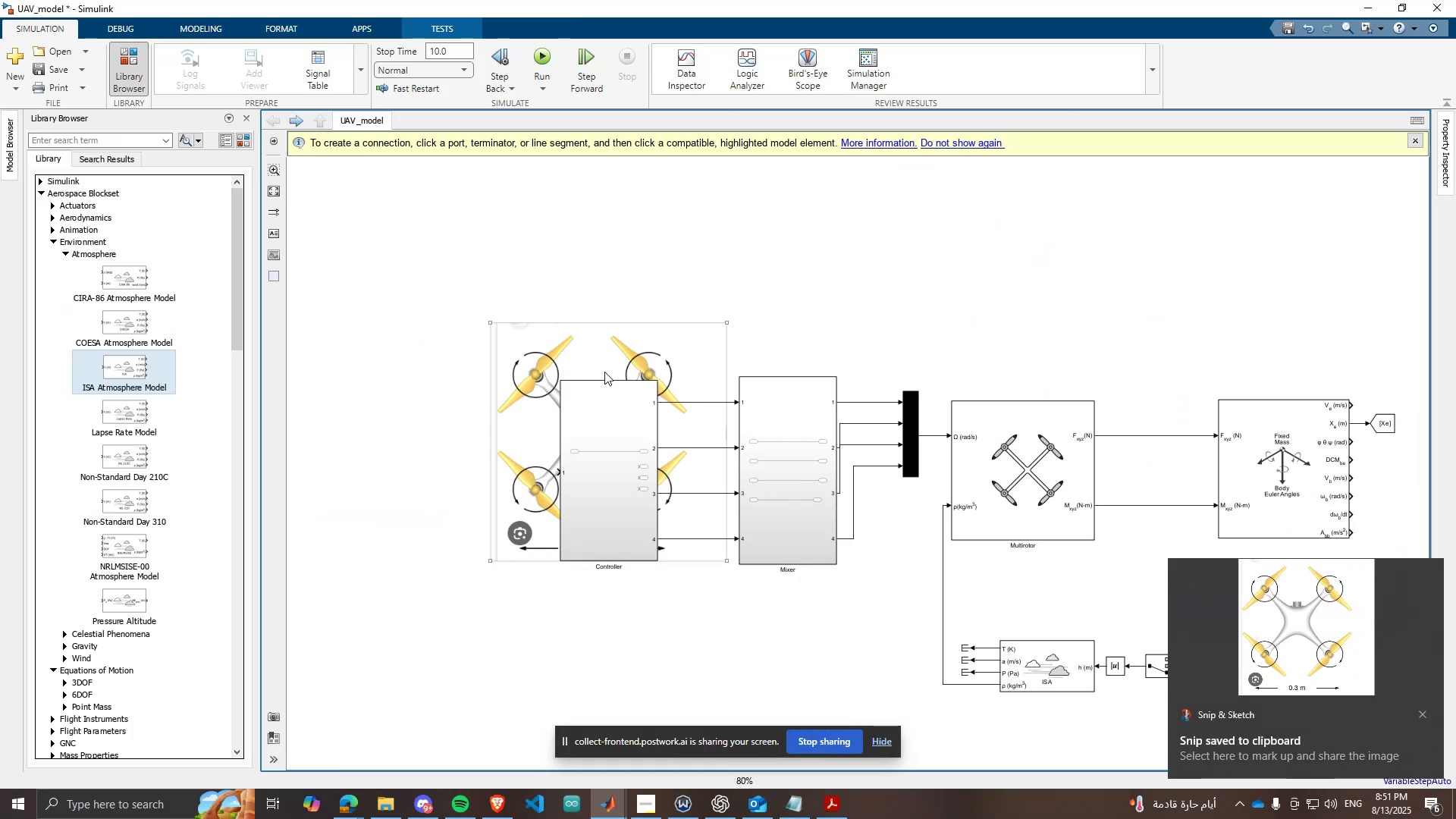 
left_click_drag(start_coordinate=[598, 366], to_coordinate=[658, 209])
 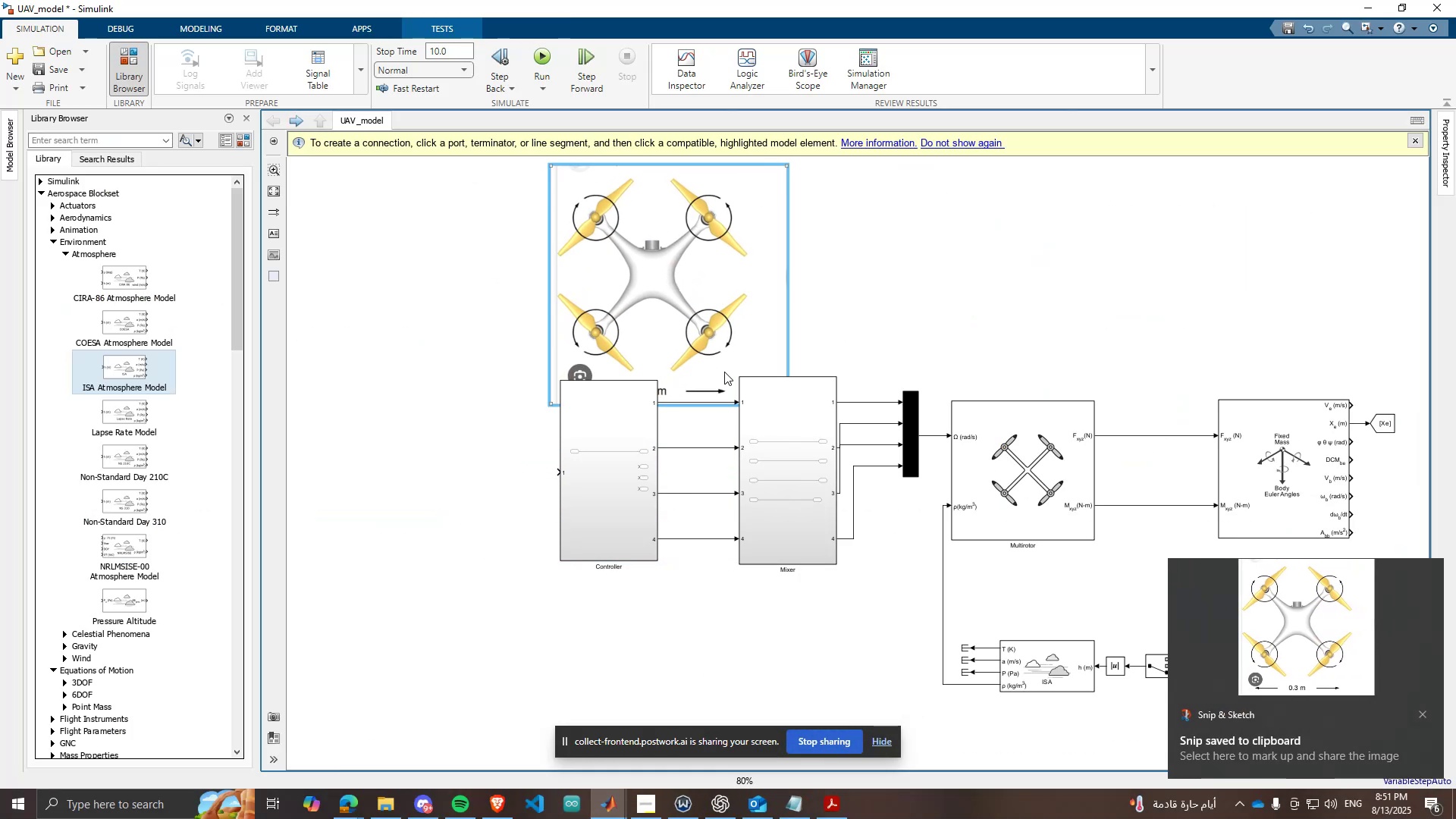 
scroll: coordinate [696, 292], scroll_direction: up, amount: 1.0
 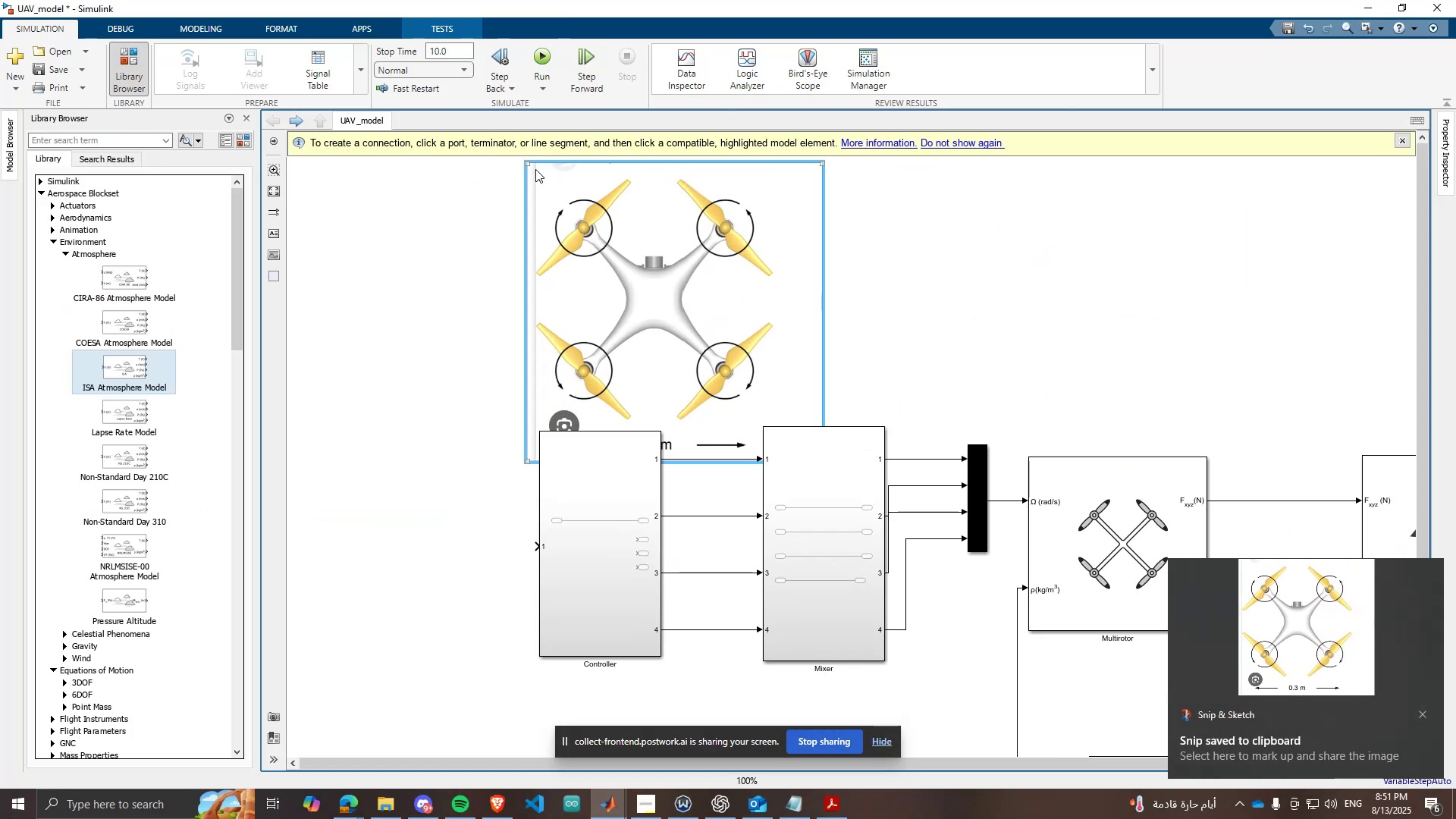 
left_click_drag(start_coordinate=[529, 165], to_coordinate=[558, 190])
 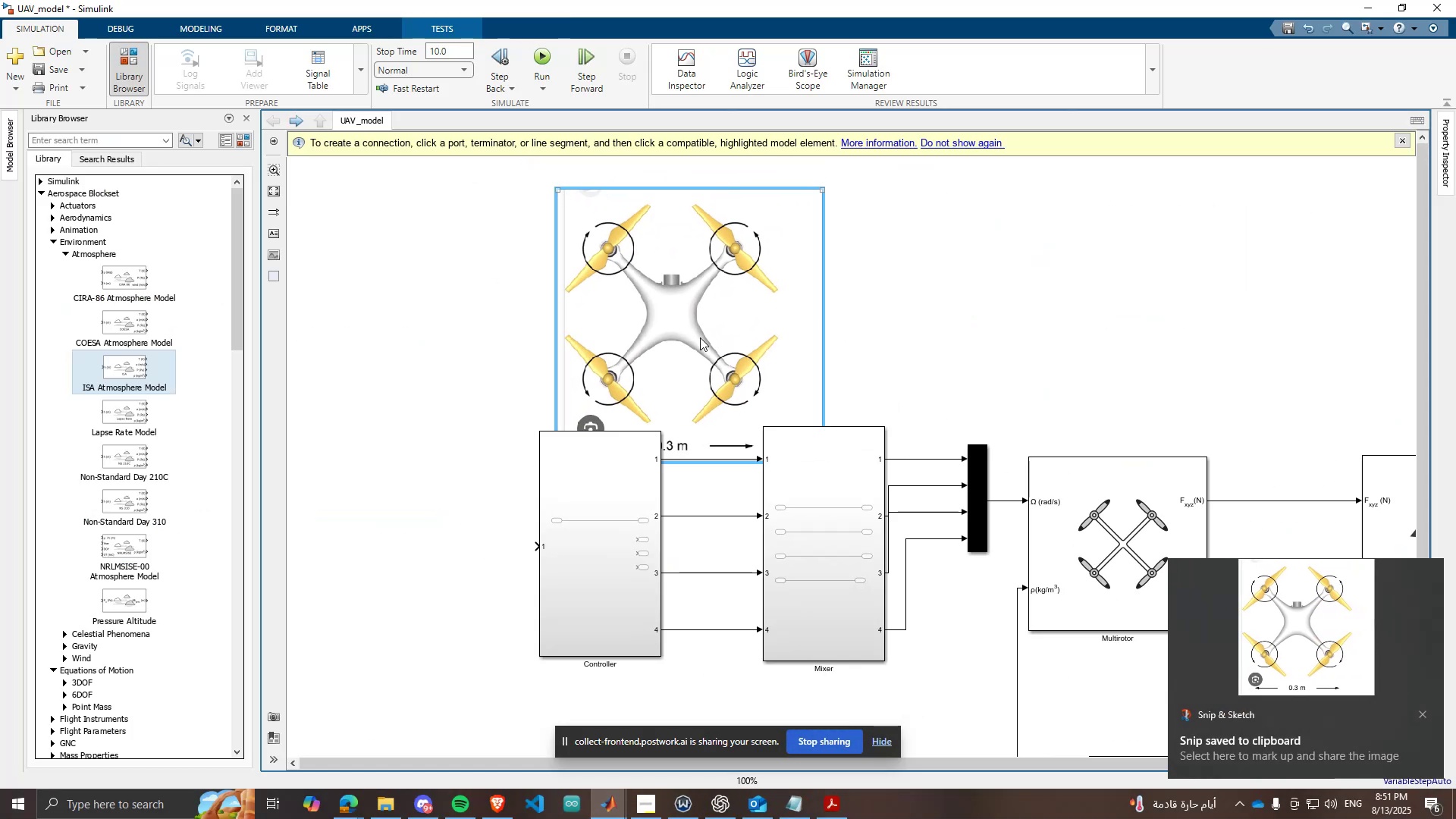 
scroll: coordinate [678, 462], scroll_direction: down, amount: 1.0
 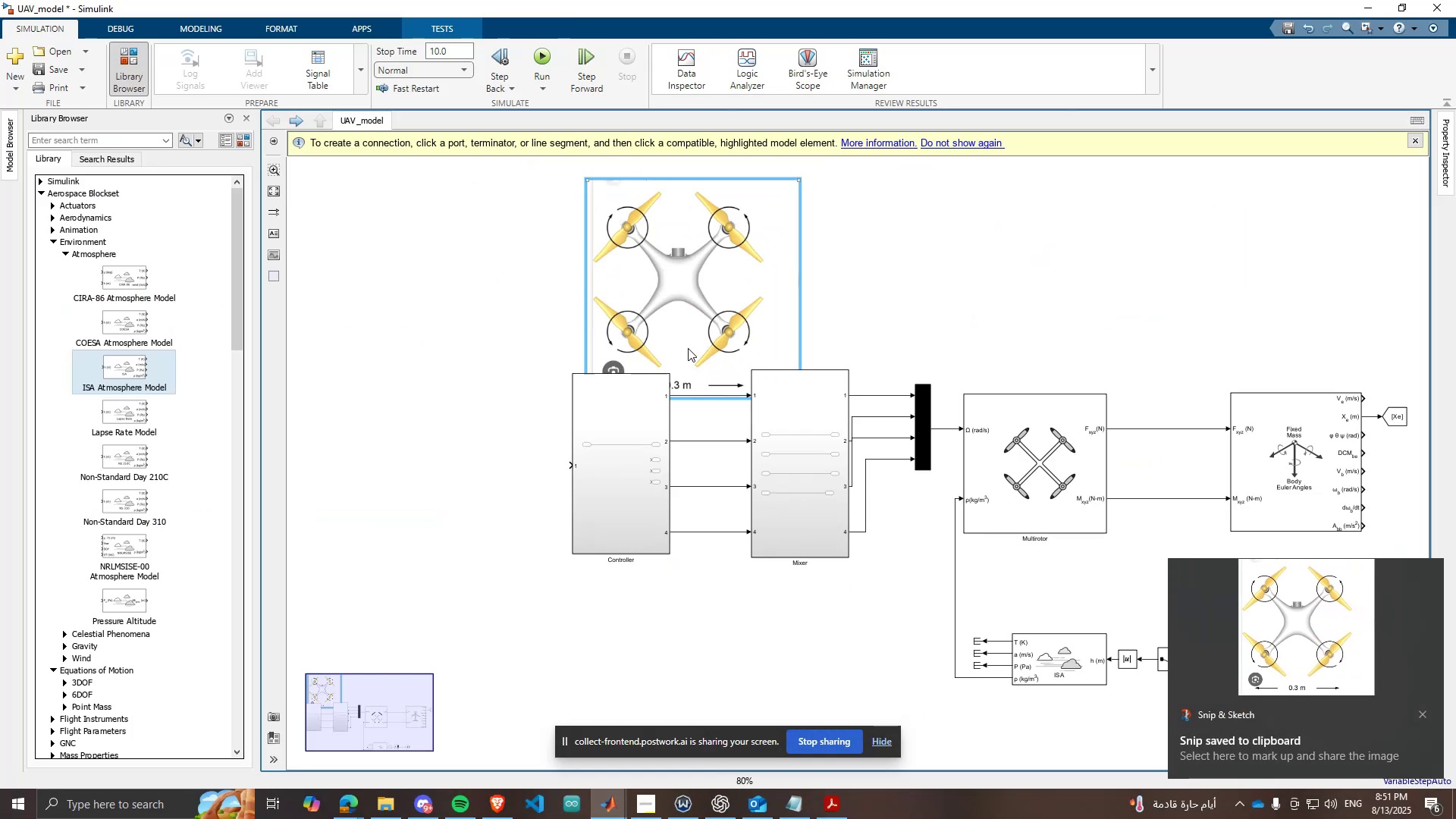 
left_click_drag(start_coordinate=[688, 347], to_coordinate=[705, 315])
 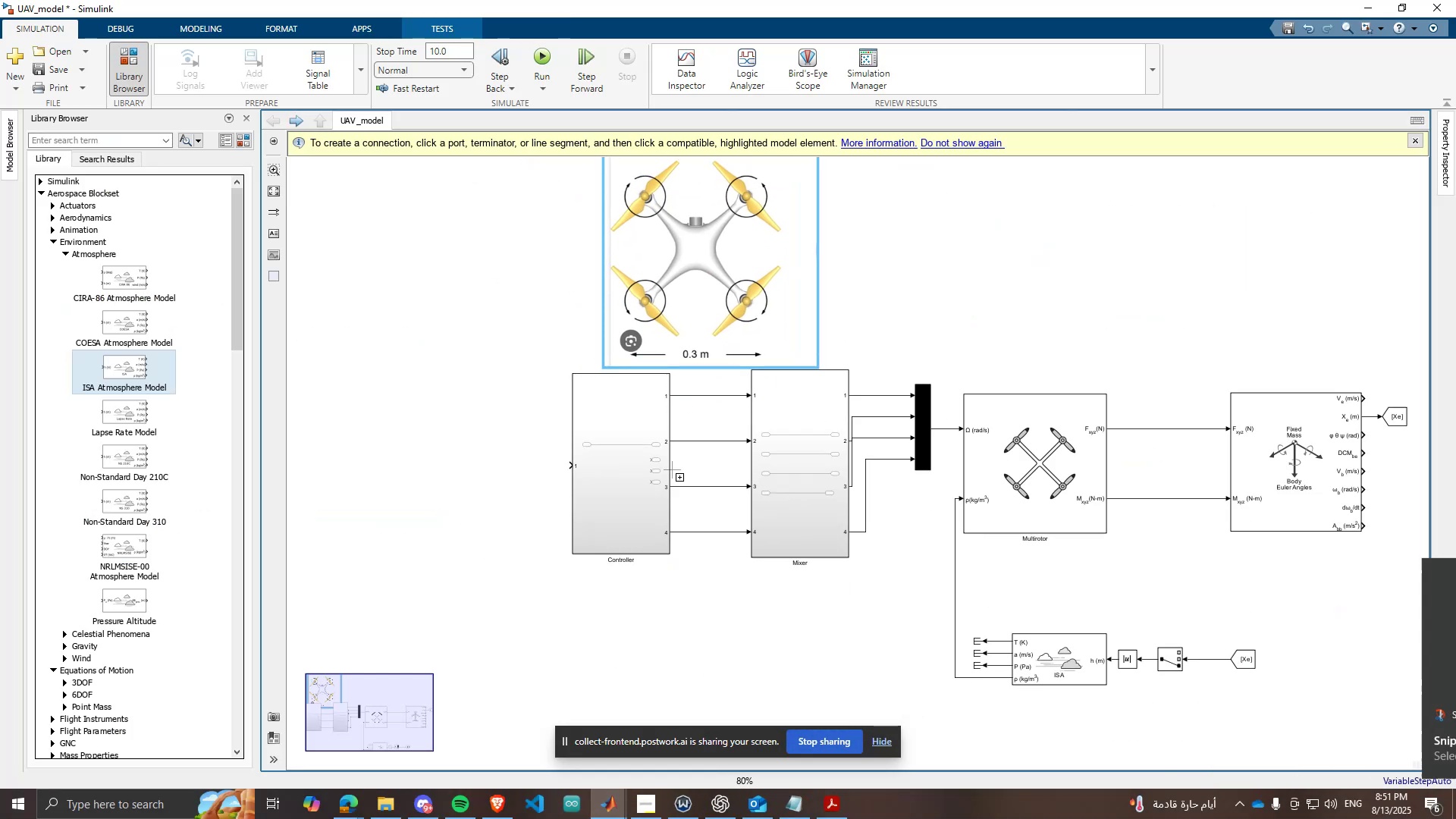 
scroll: coordinate [667, 405], scroll_direction: up, amount: 1.0
 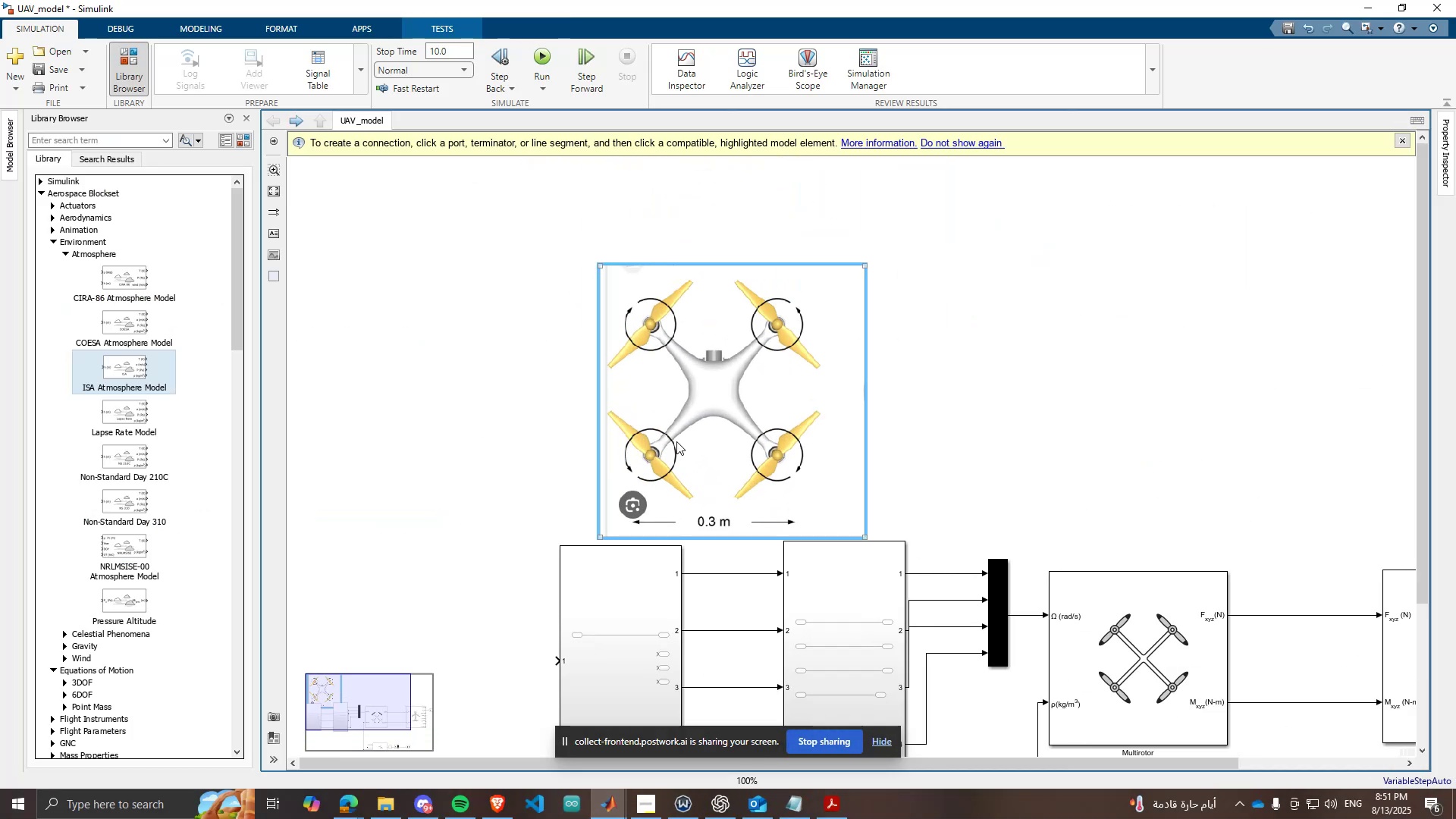 
left_click_drag(start_coordinate=[679, 440], to_coordinate=[692, 401])
 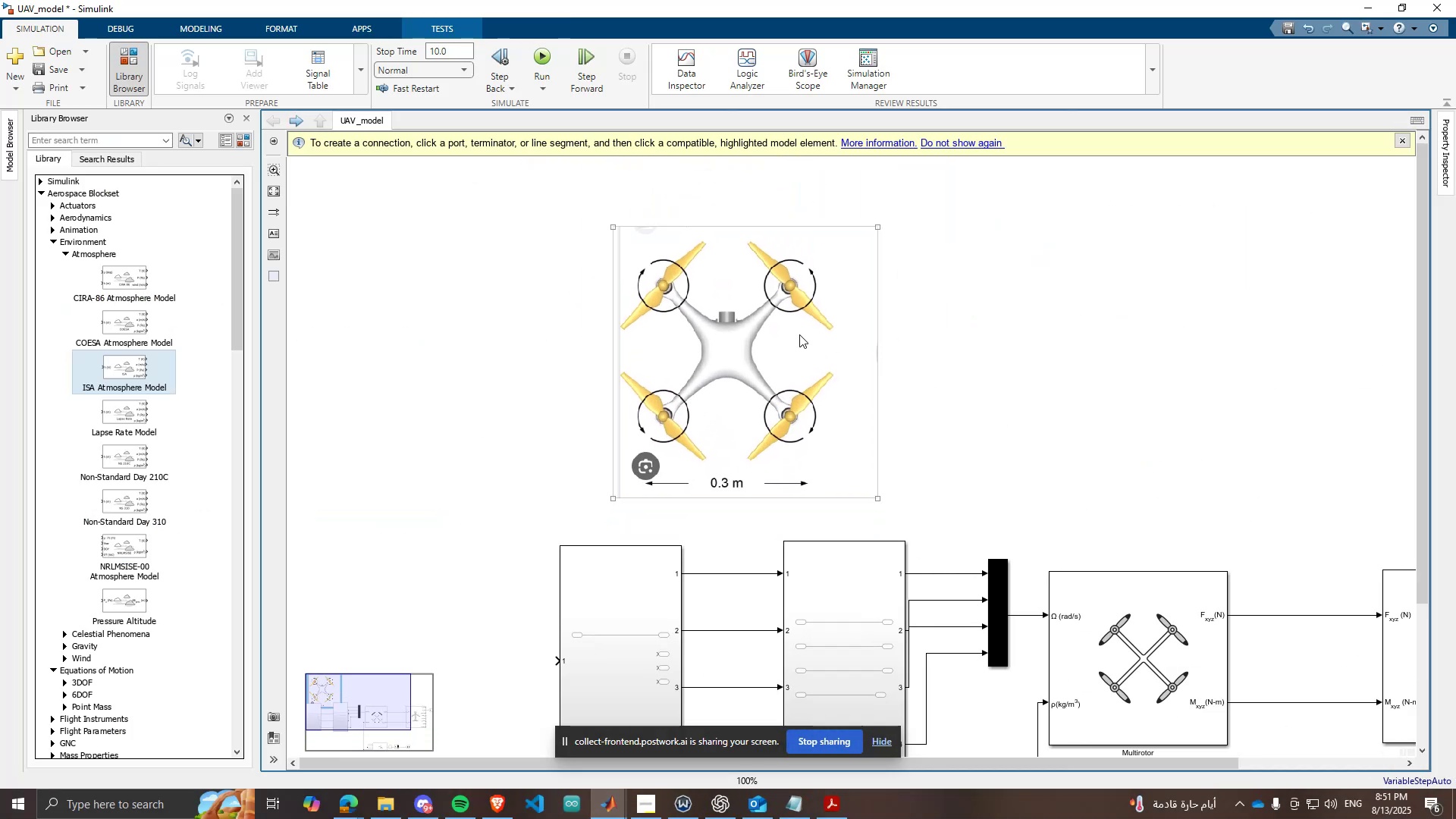 
double_click([789, 331])
 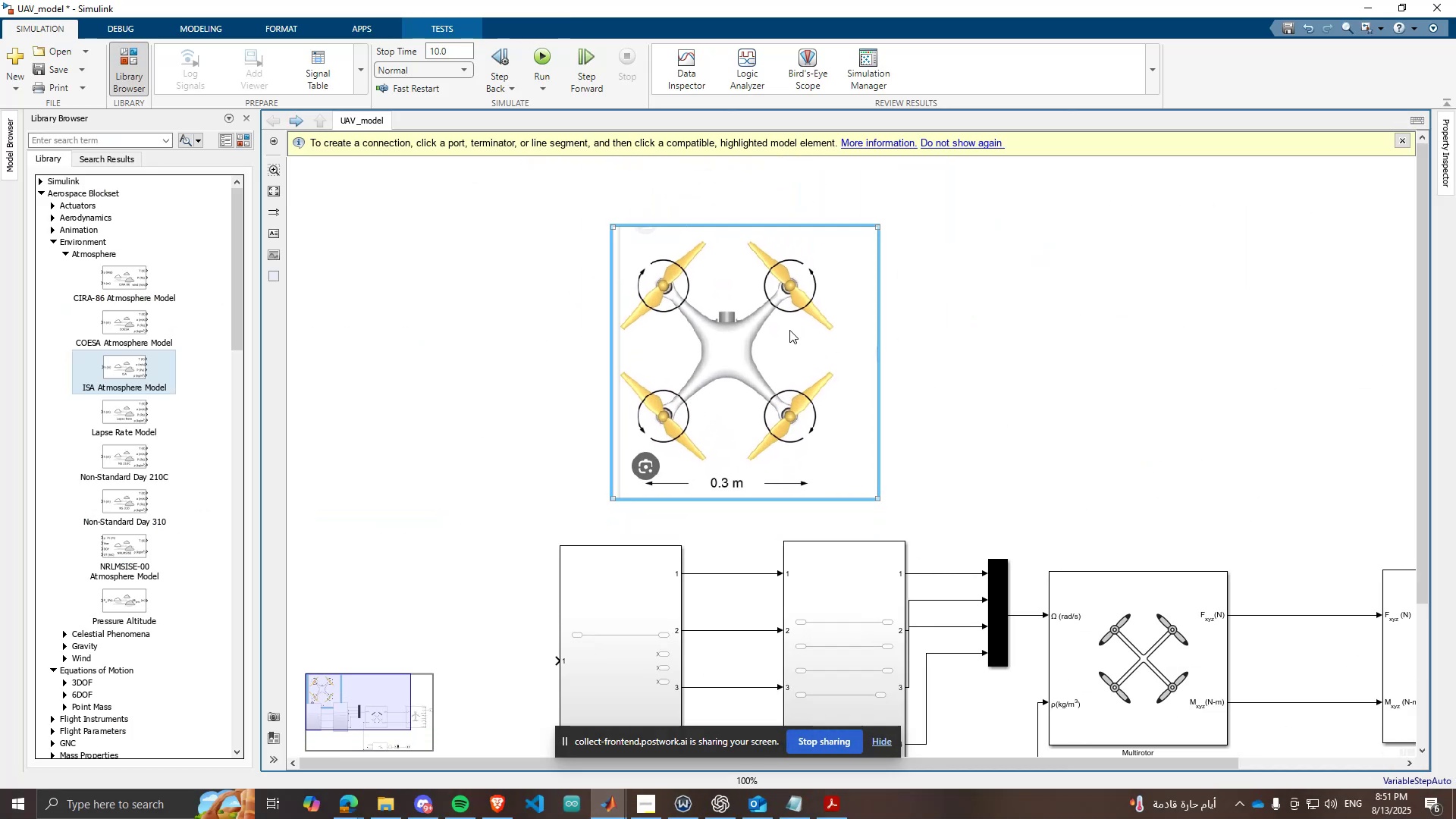 
triple_click([789, 330])
 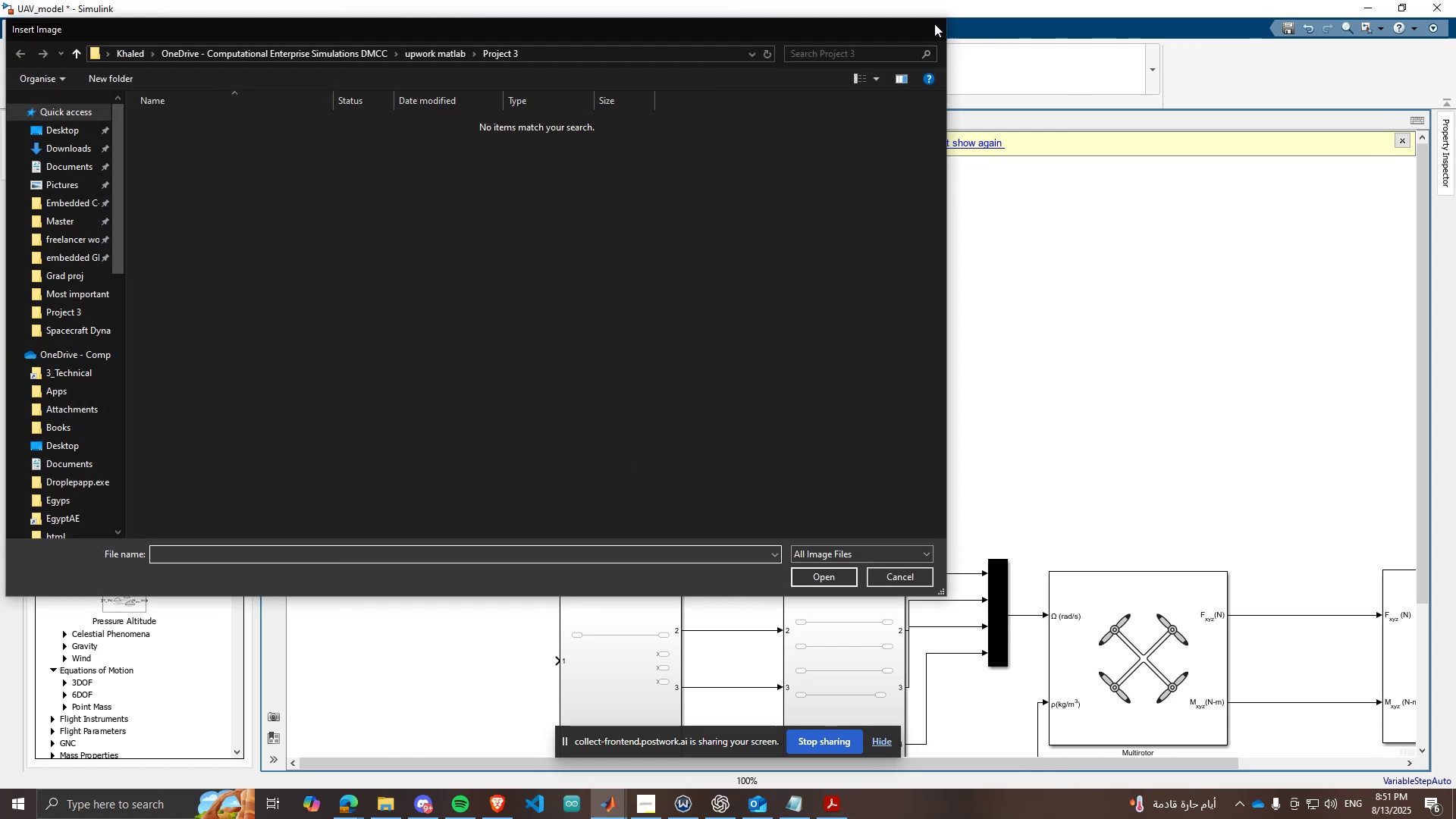 
double_click([911, 249])
 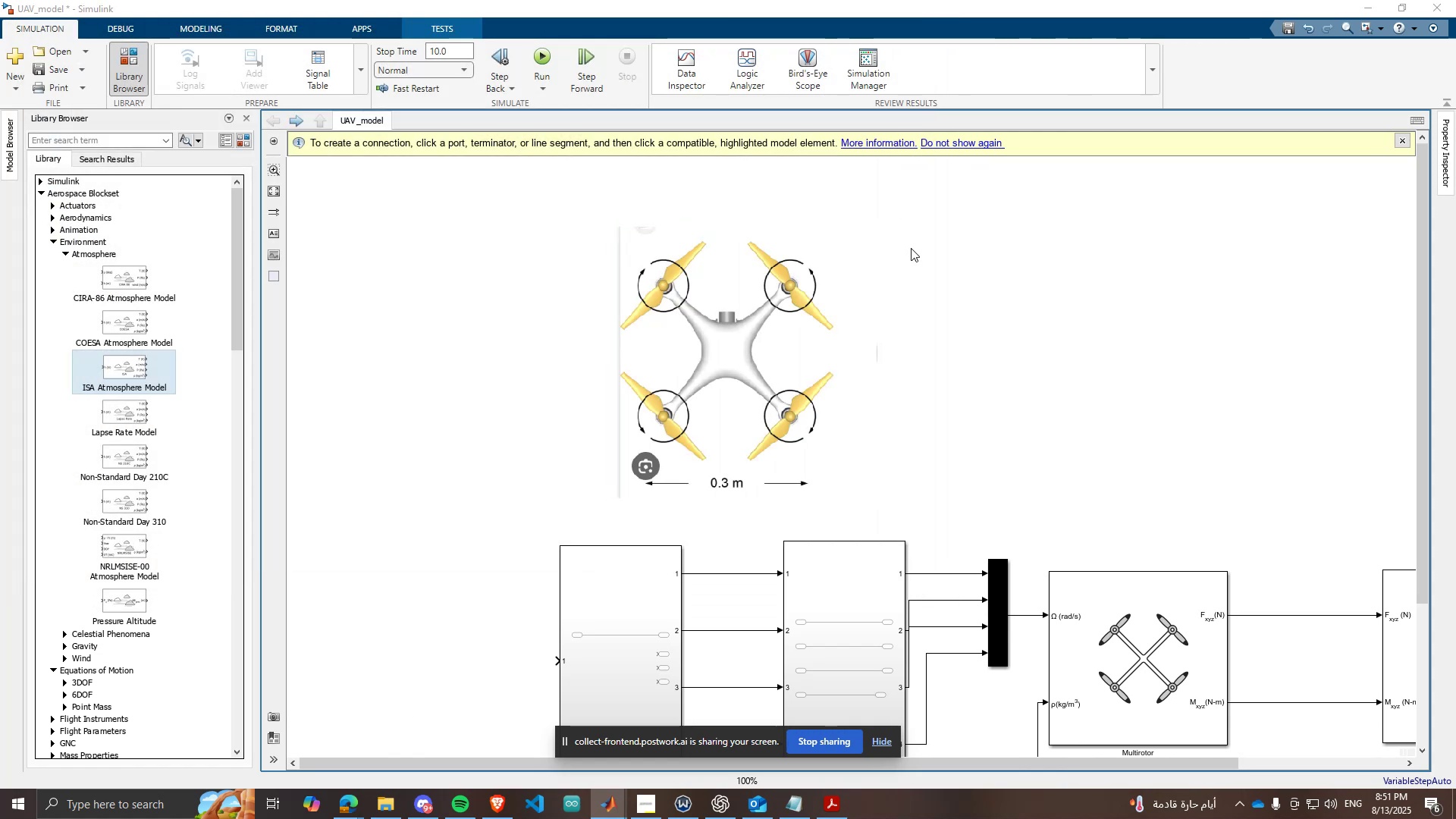 
triple_click([911, 248])
 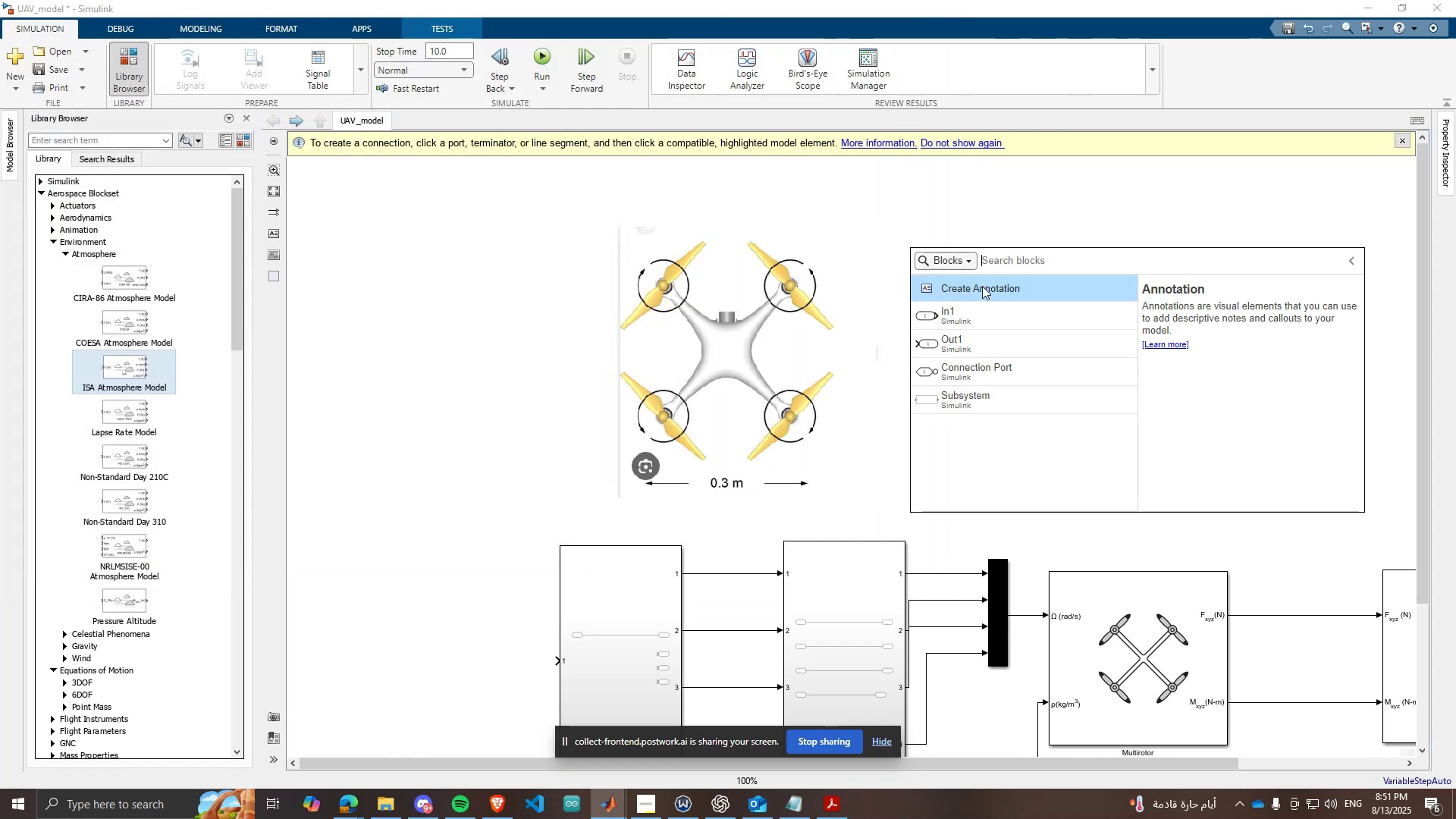 
left_click([982, 286])
 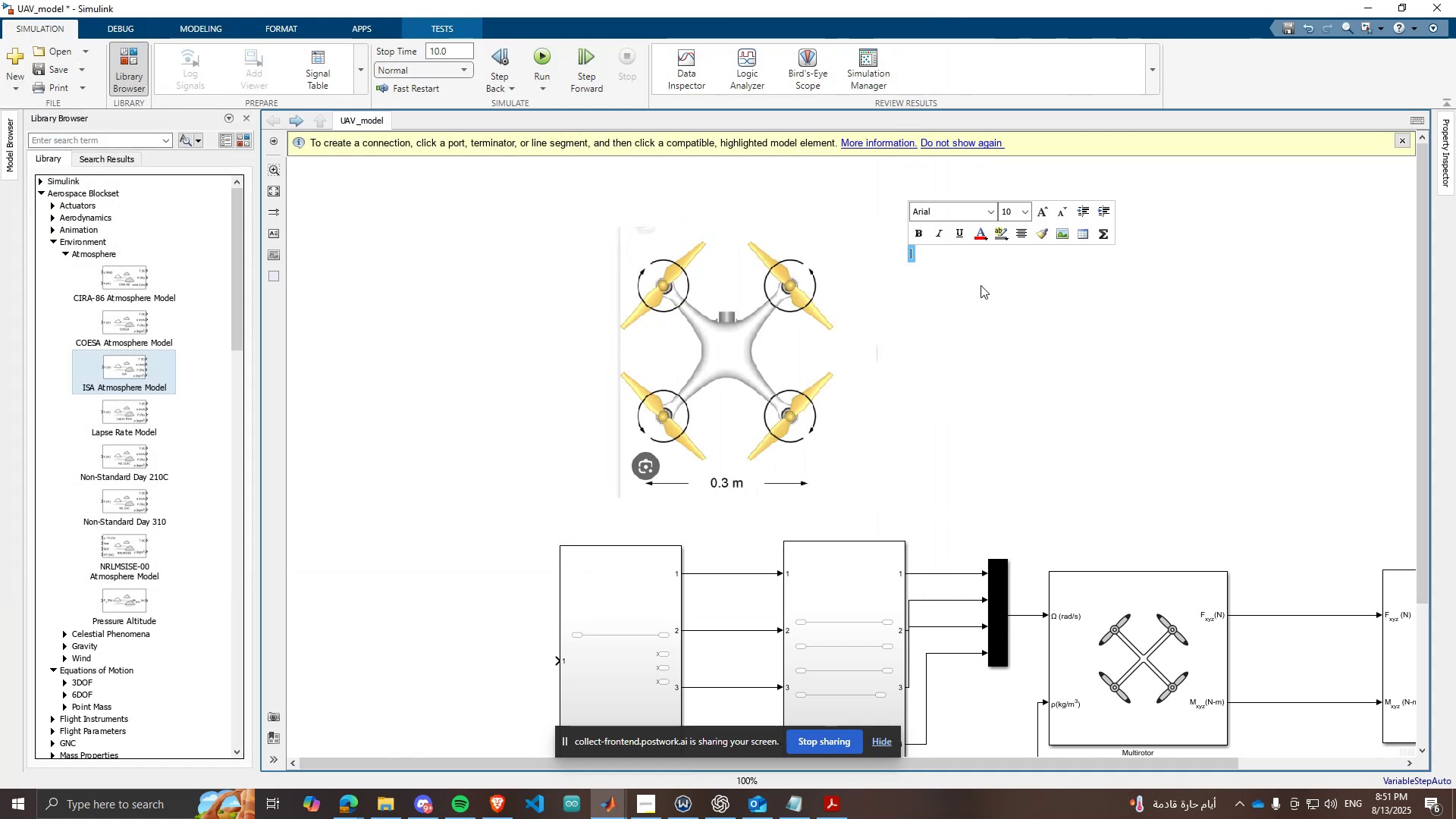 
key(1)
 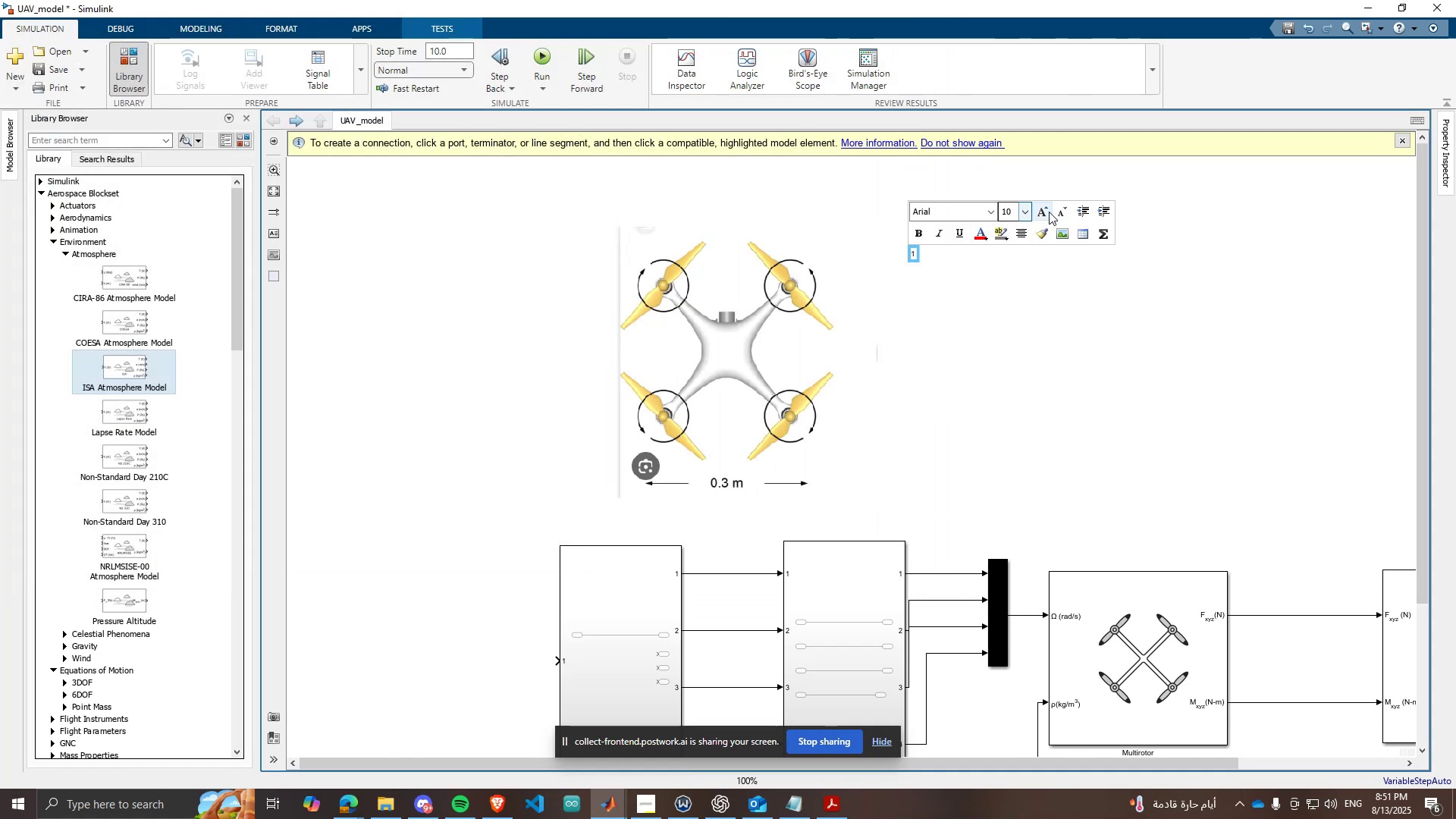 
double_click([1041, 212])
 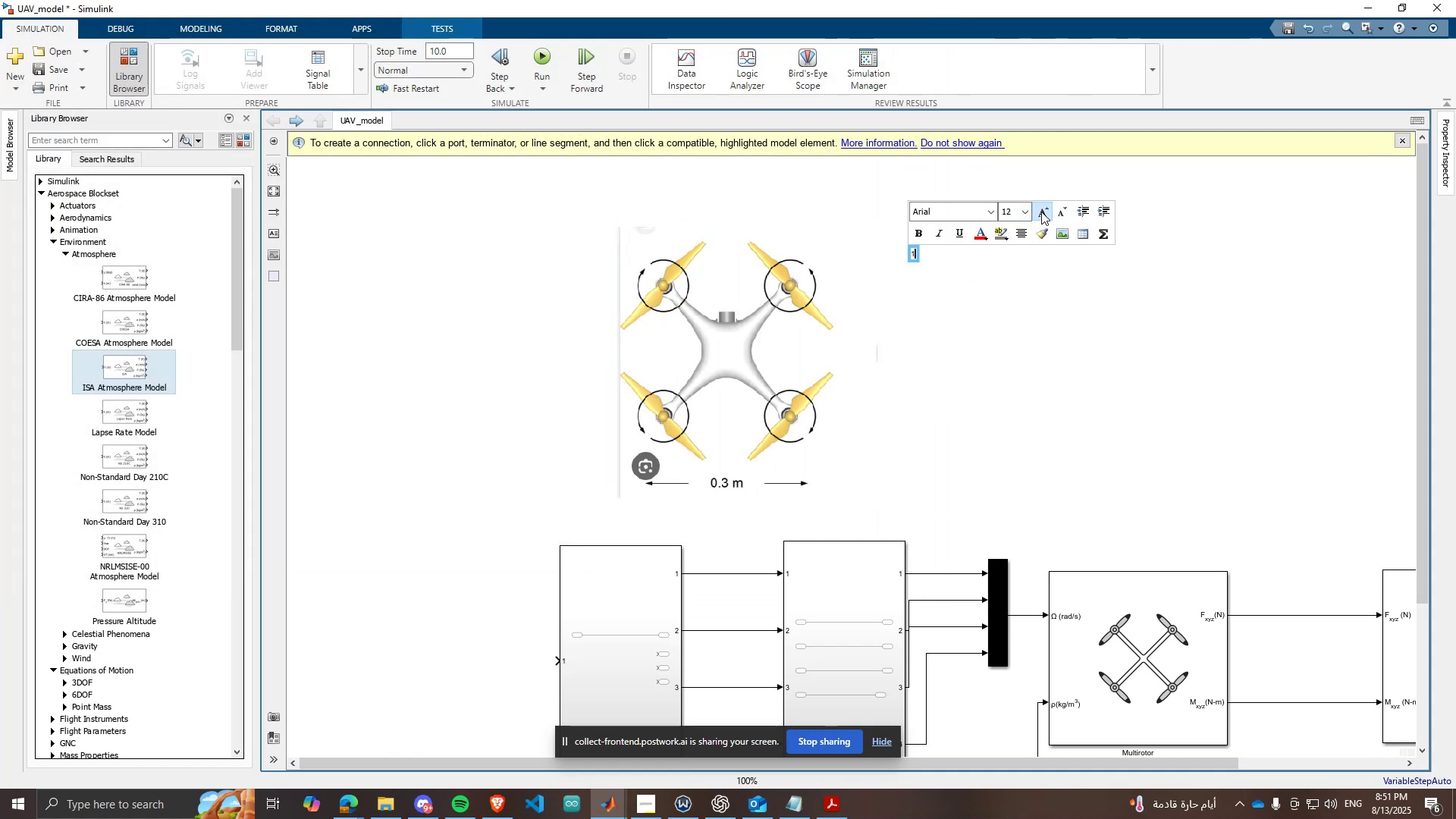 
triple_click([1041, 212])
 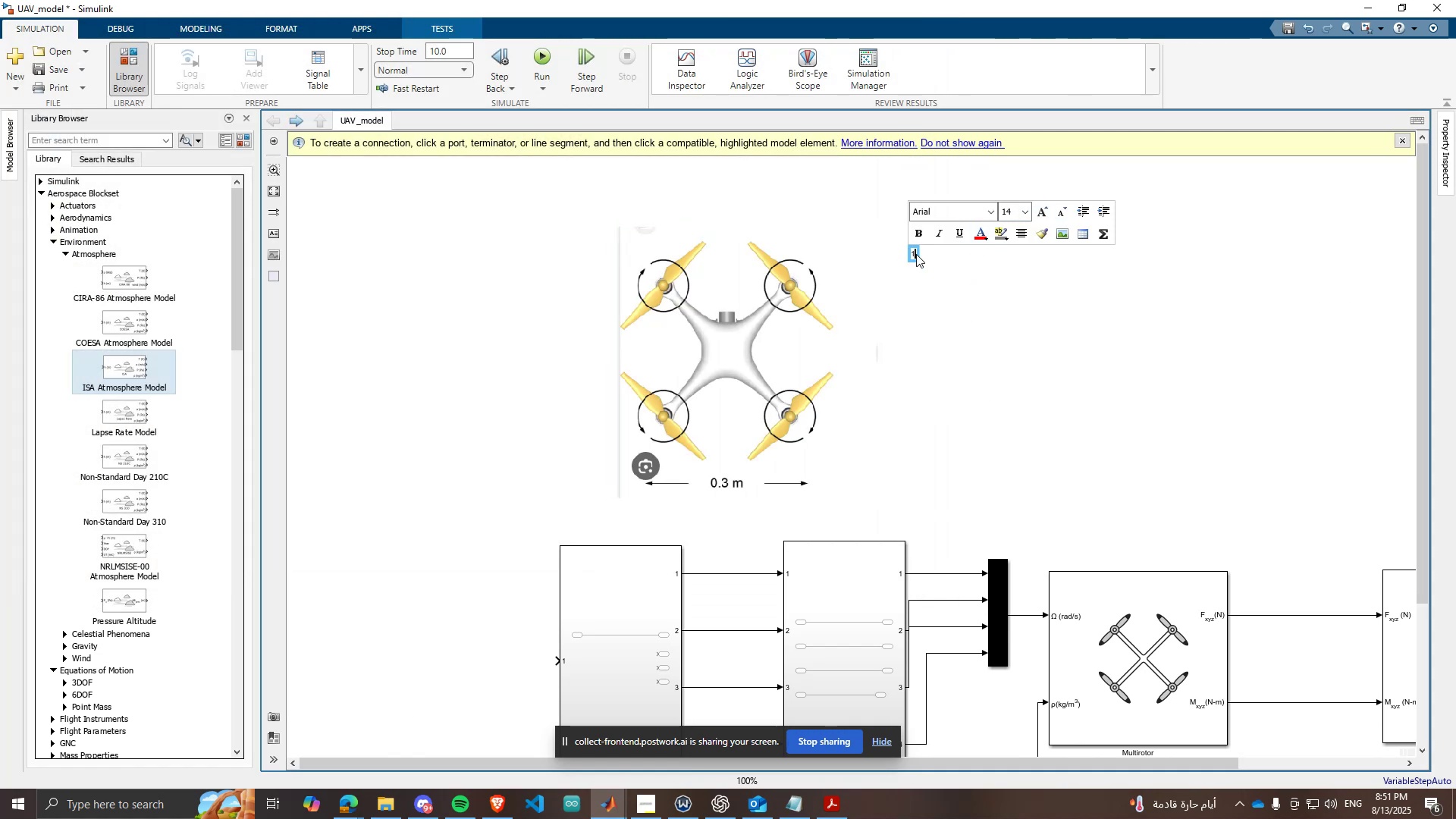 
double_click([912, 253])
 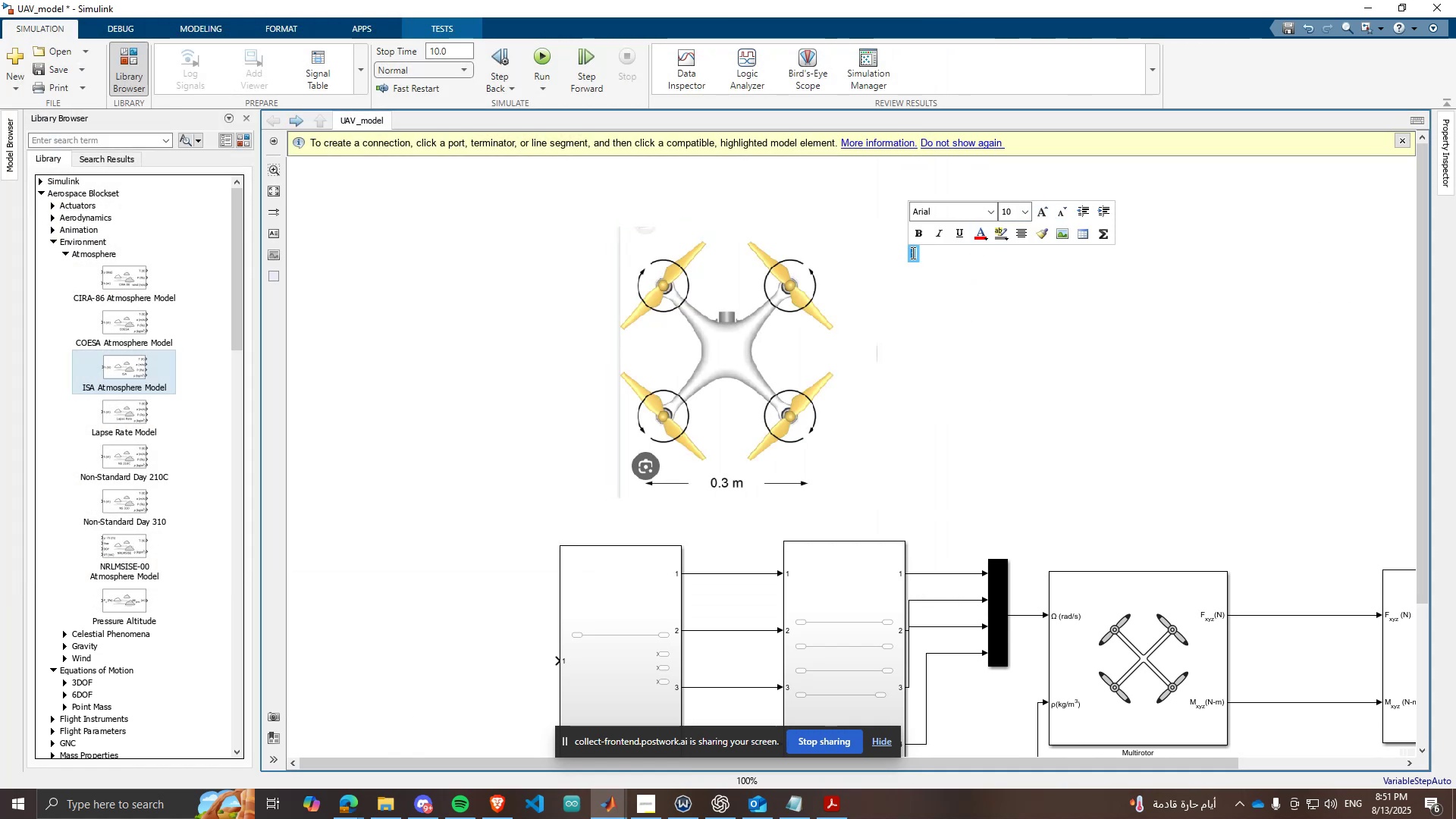 
triple_click([912, 253])
 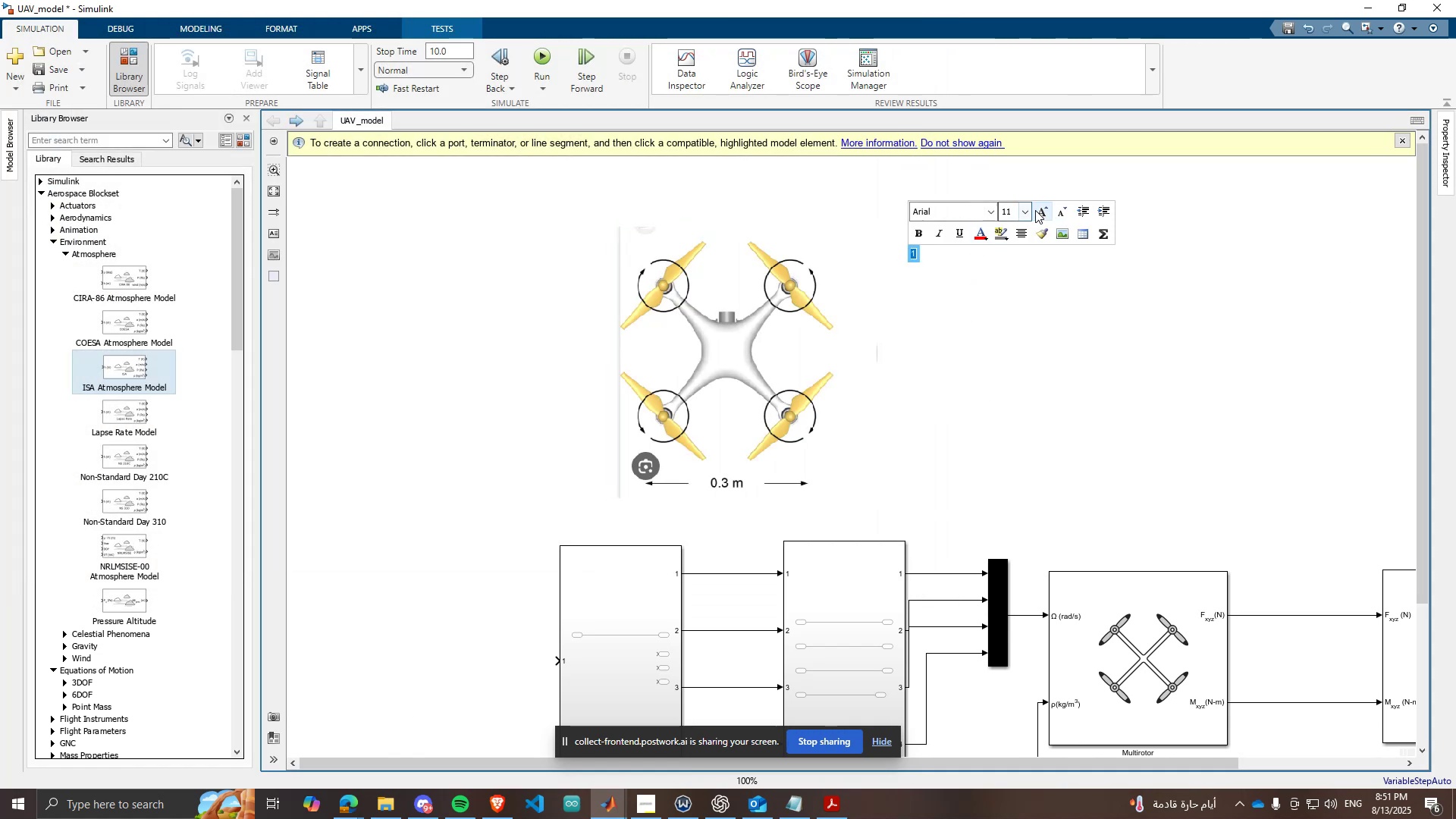 
double_click([1035, 210])
 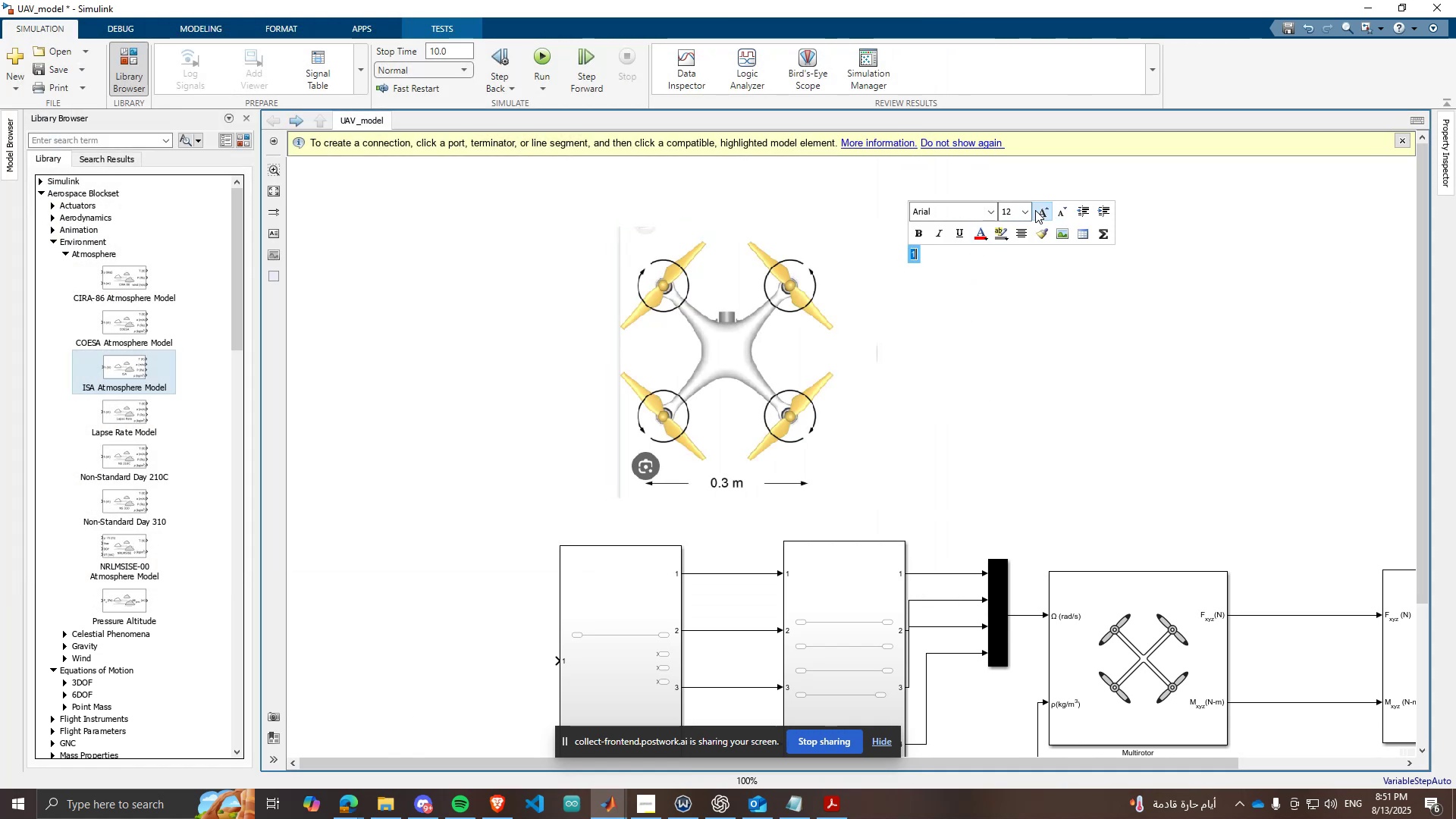 
triple_click([1035, 210])
 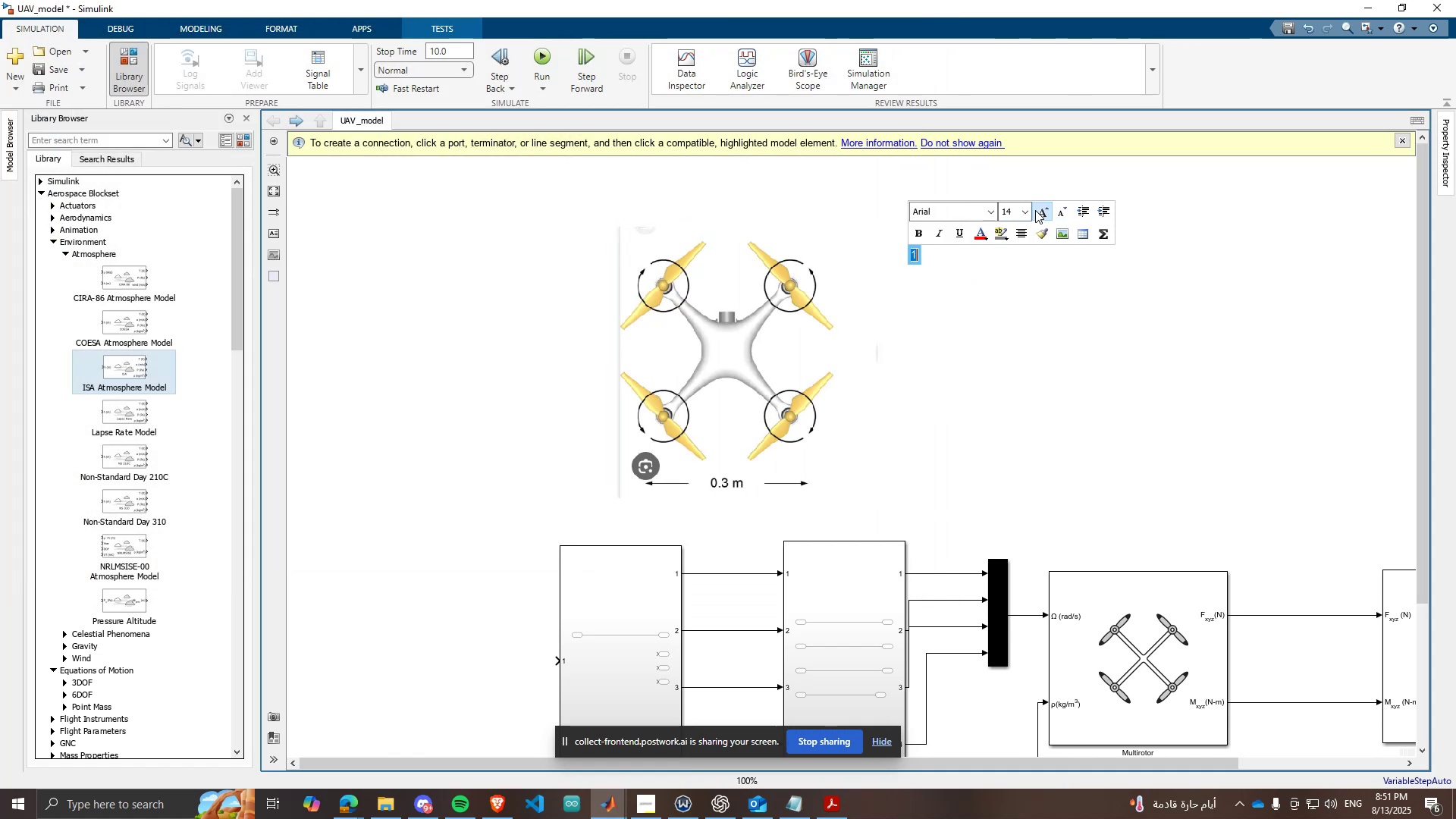 
triple_click([1035, 210])
 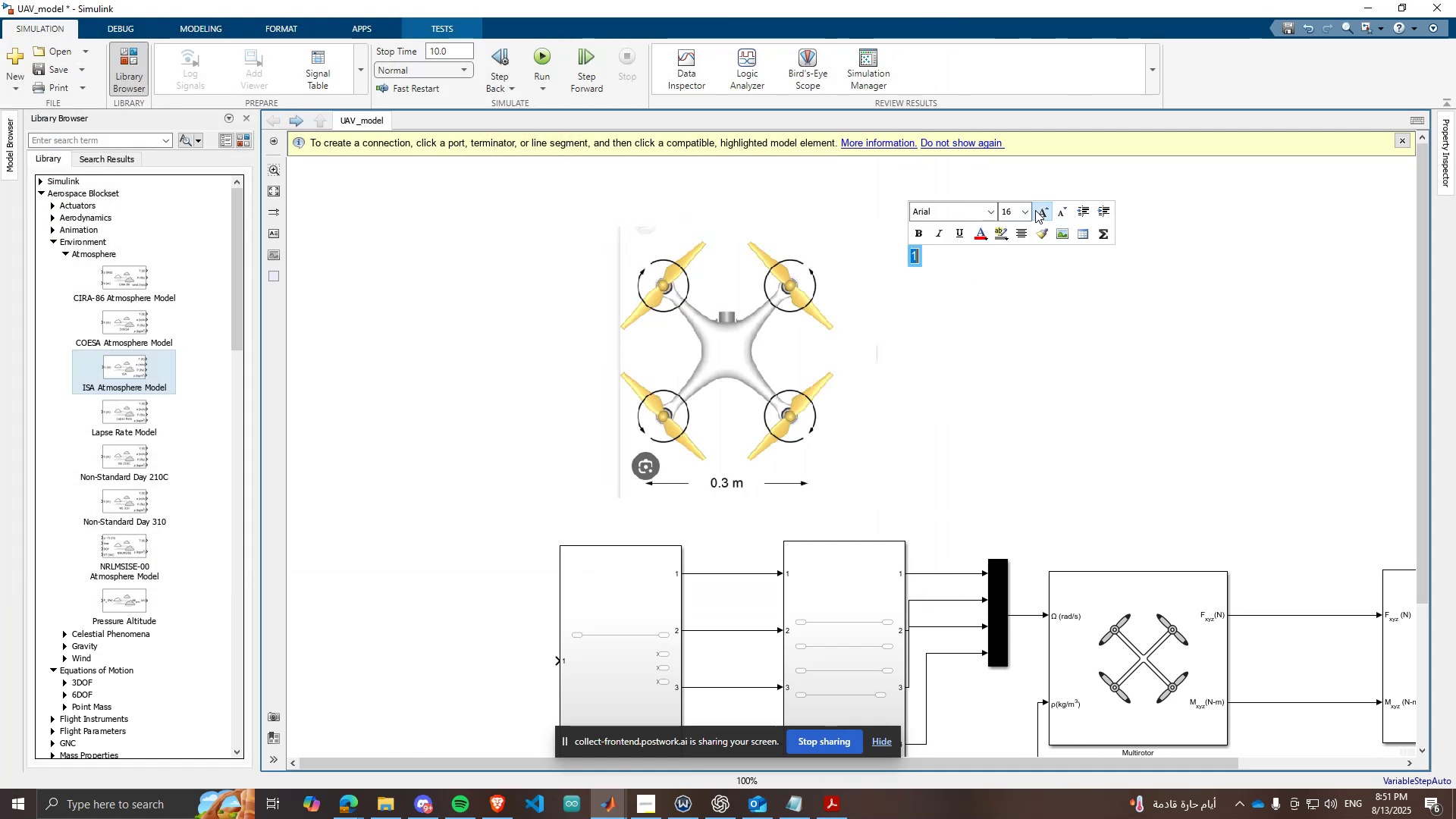 
triple_click([1035, 210])
 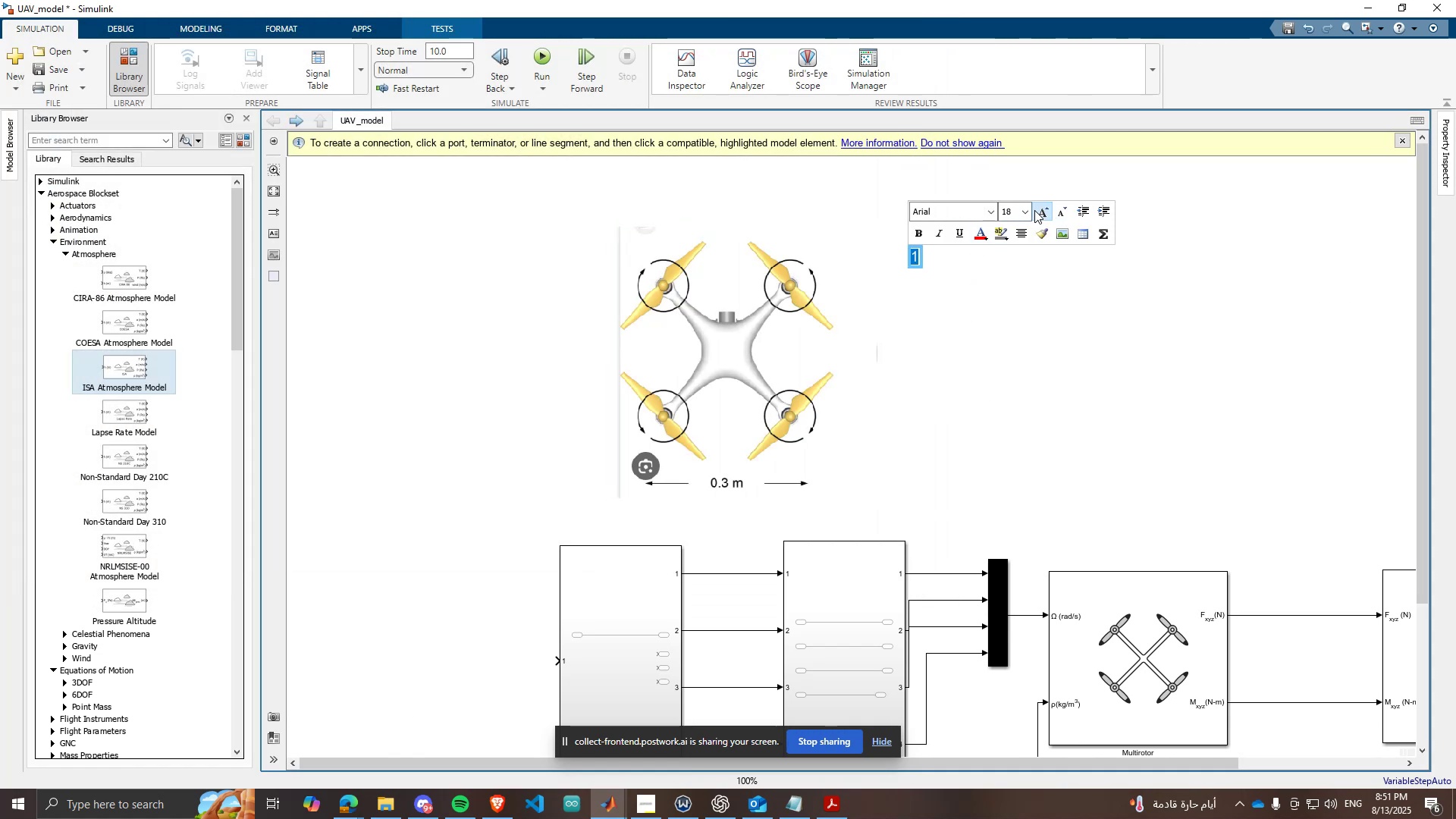 
triple_click([1034, 210])
 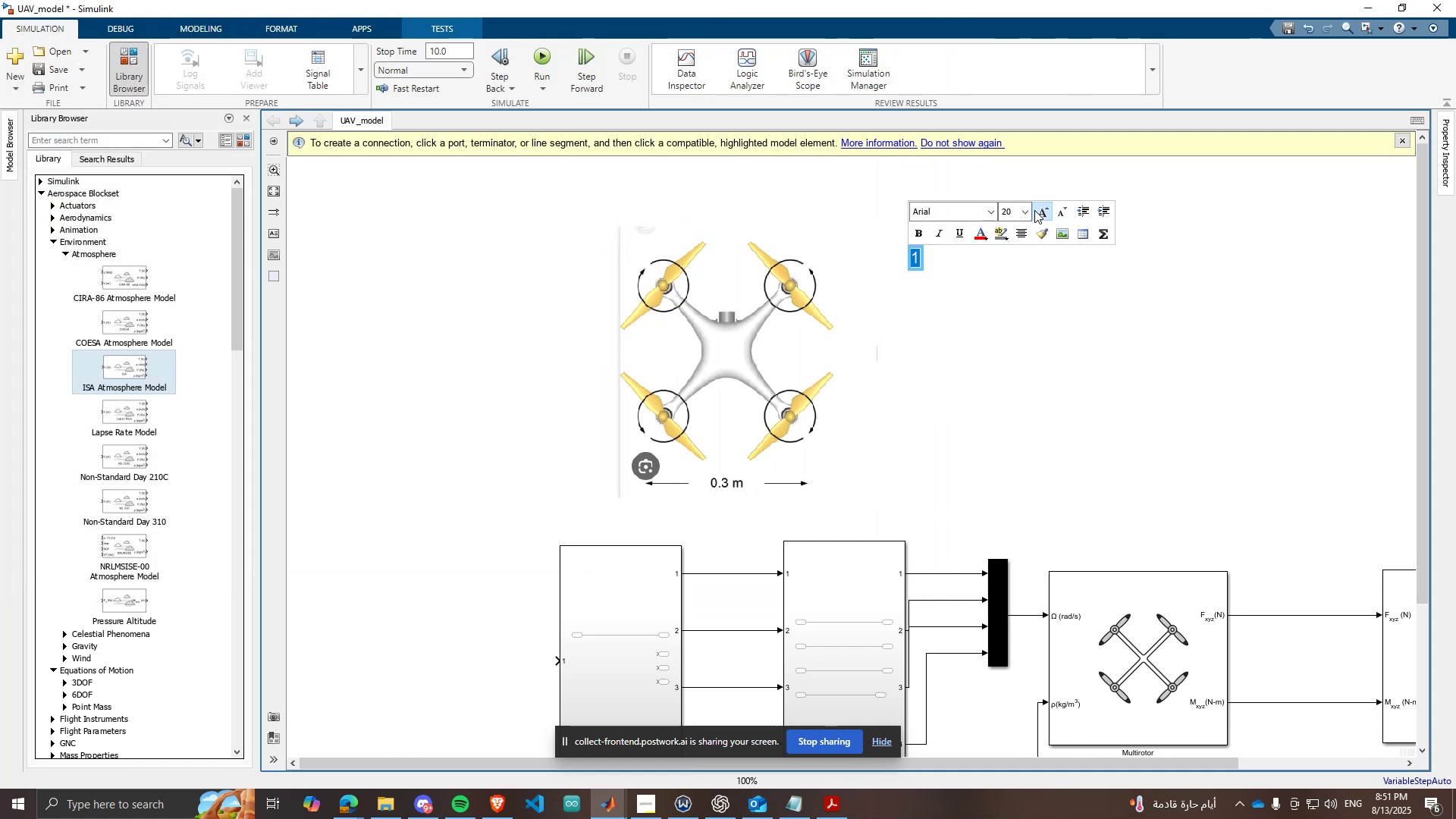 
triple_click([1034, 210])
 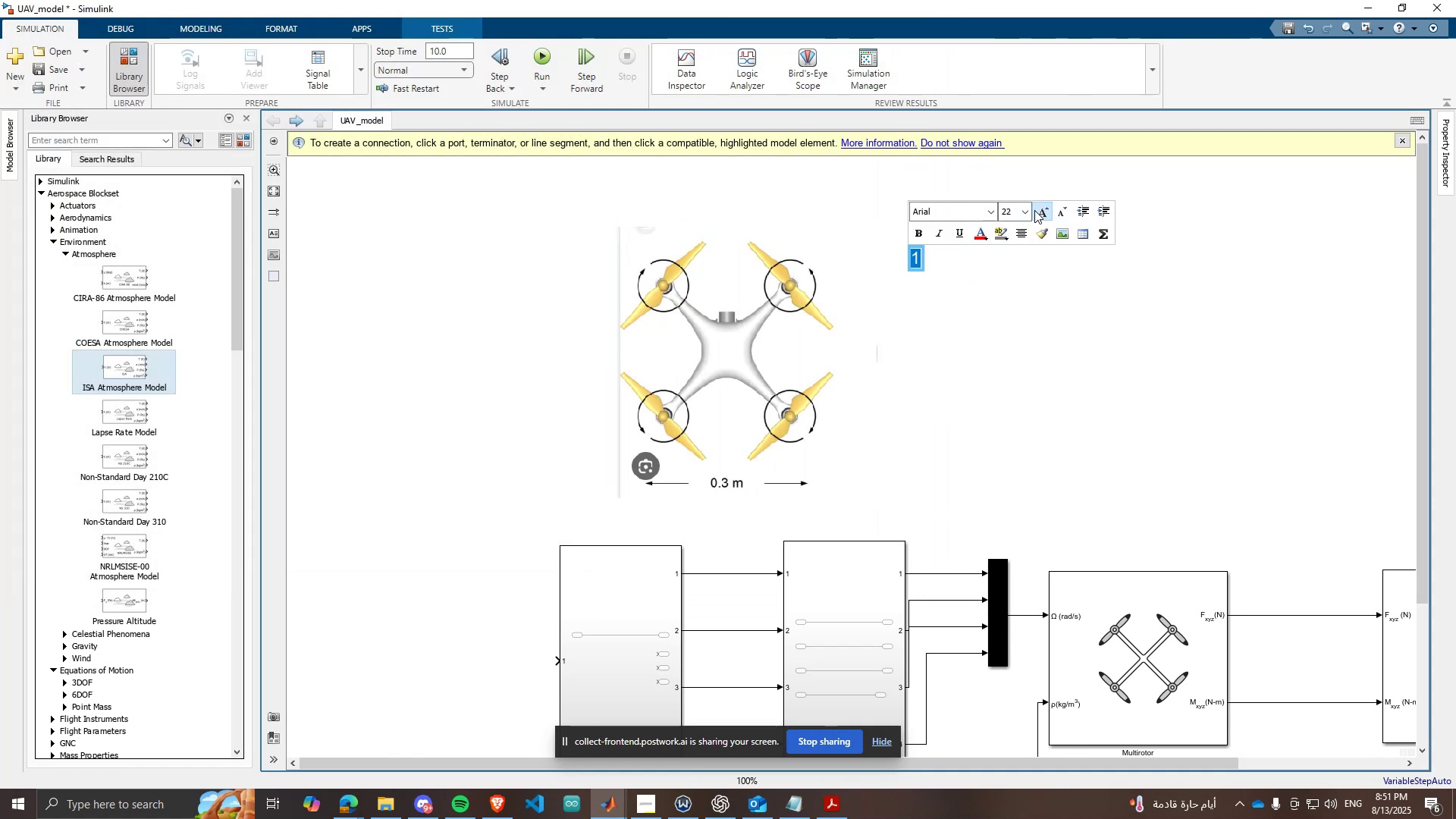 
triple_click([1034, 210])
 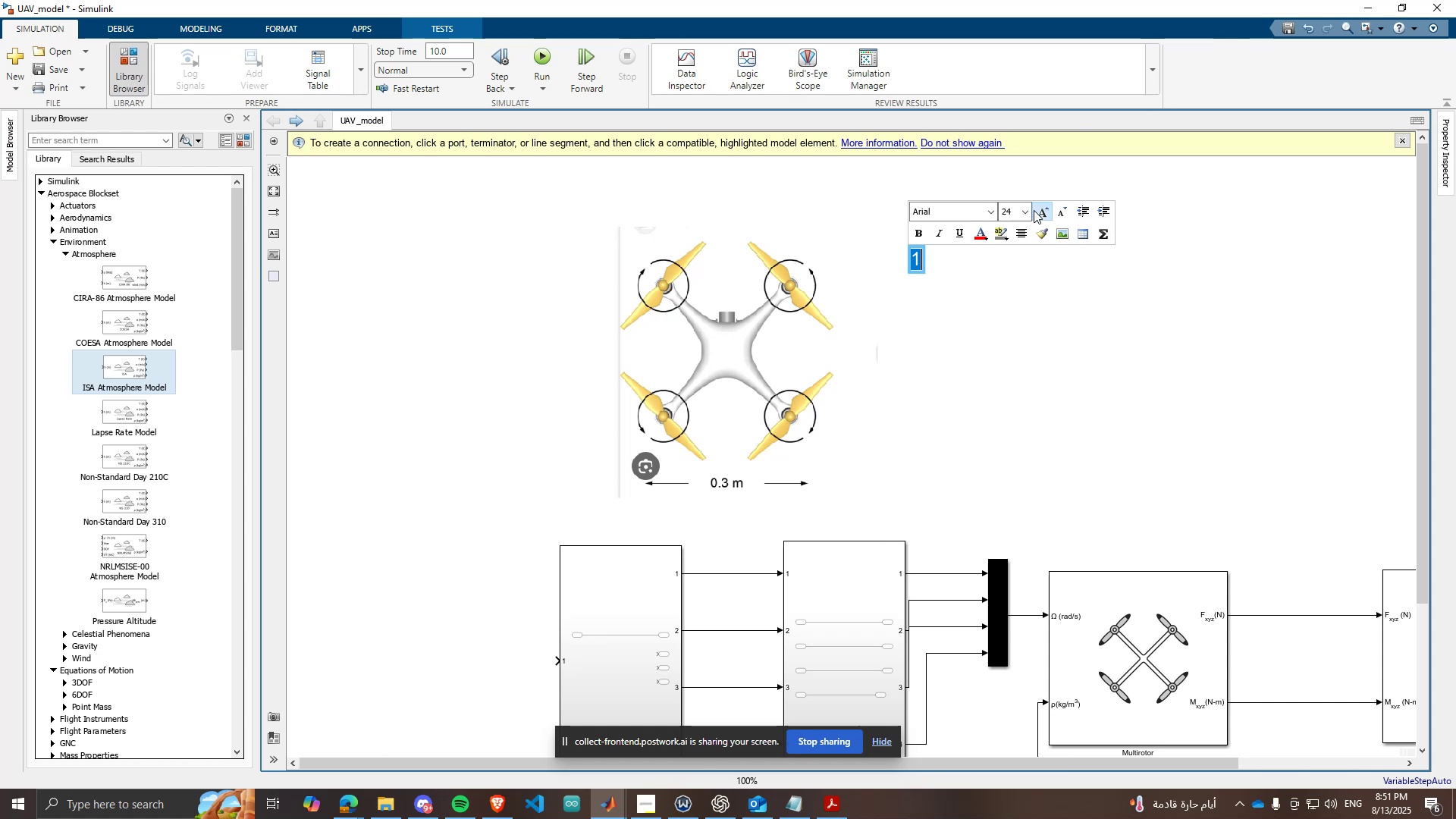 
triple_click([1034, 210])
 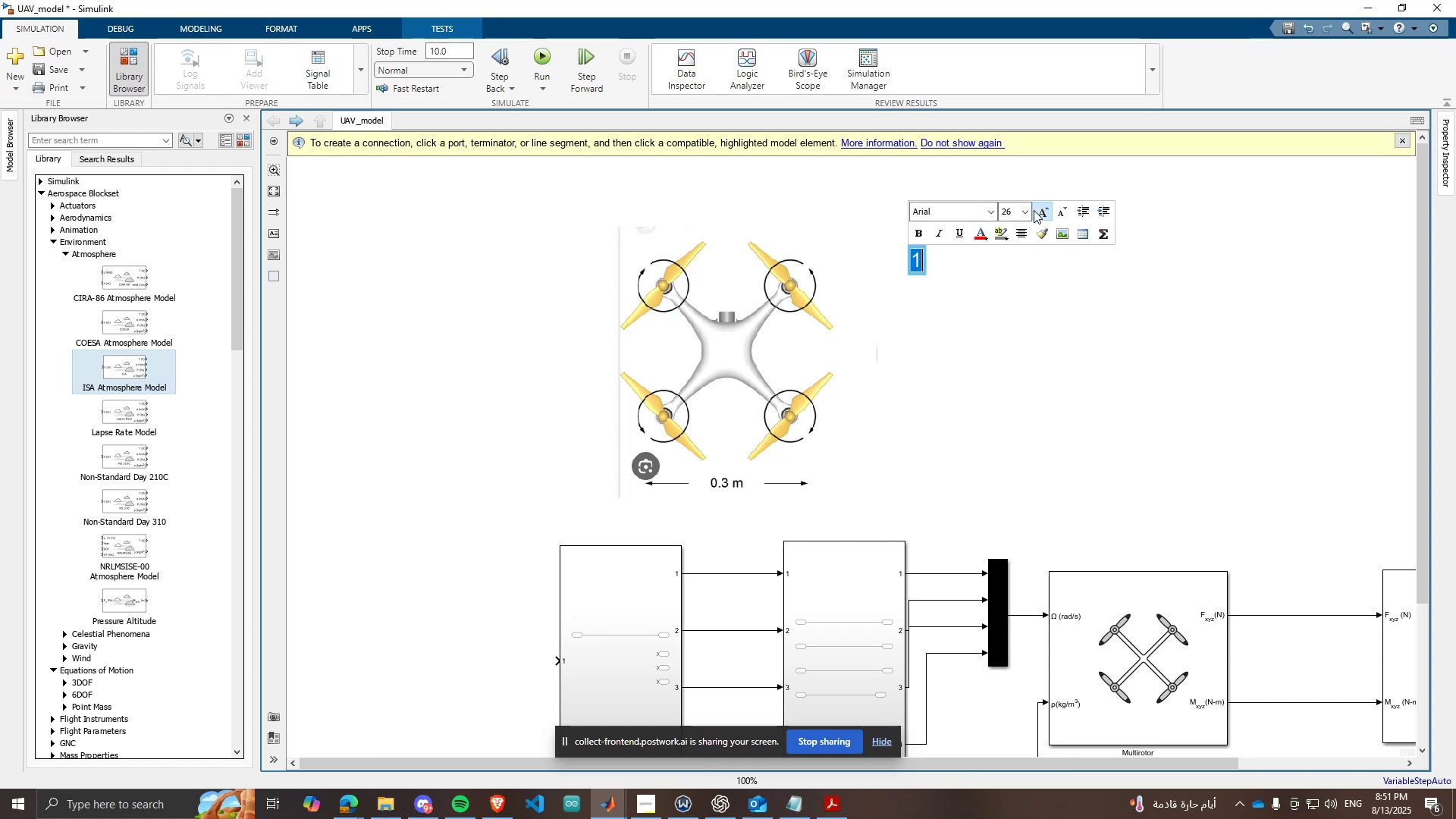 
triple_click([1034, 210])
 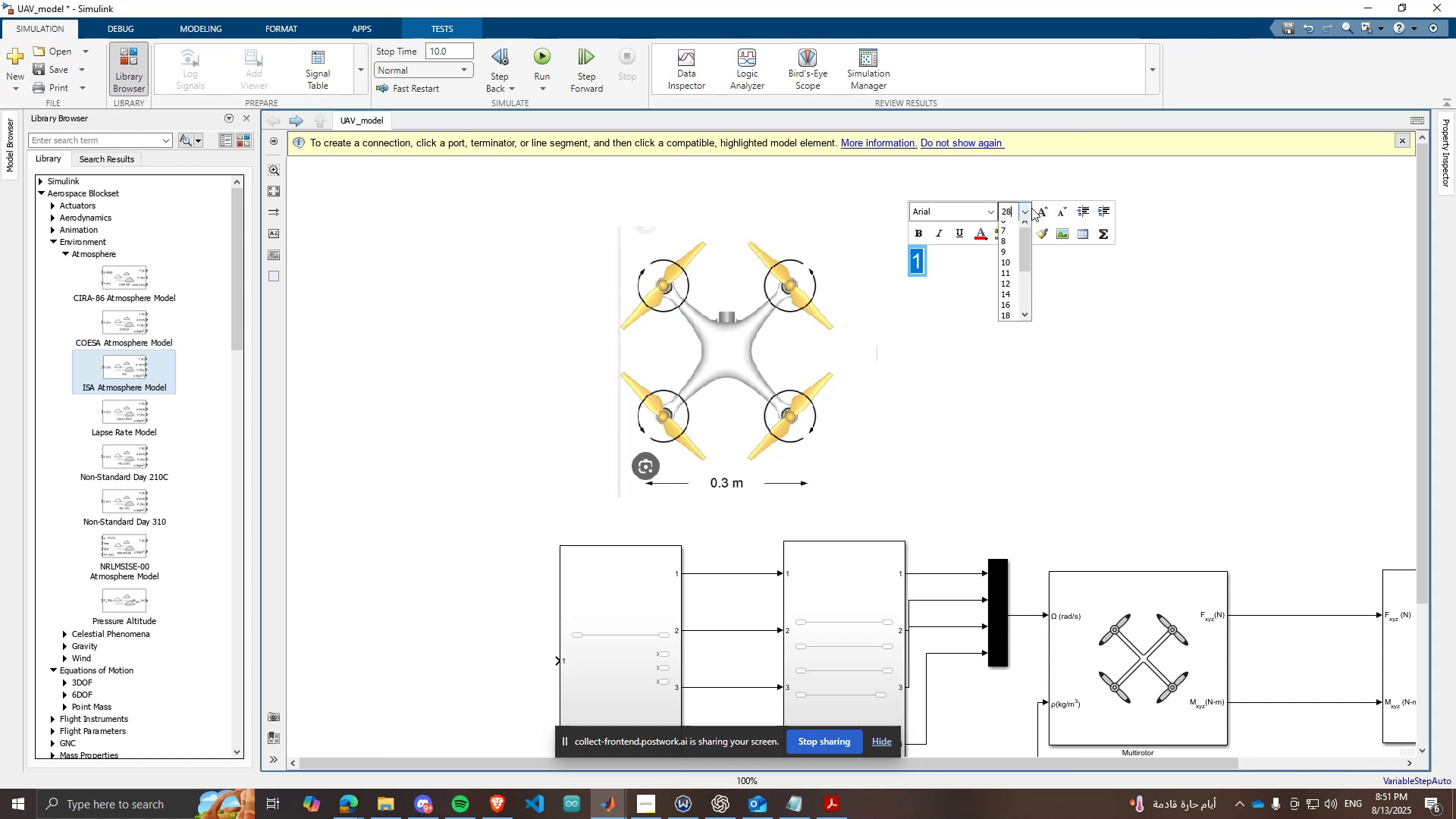 
triple_click([1031, 208])
 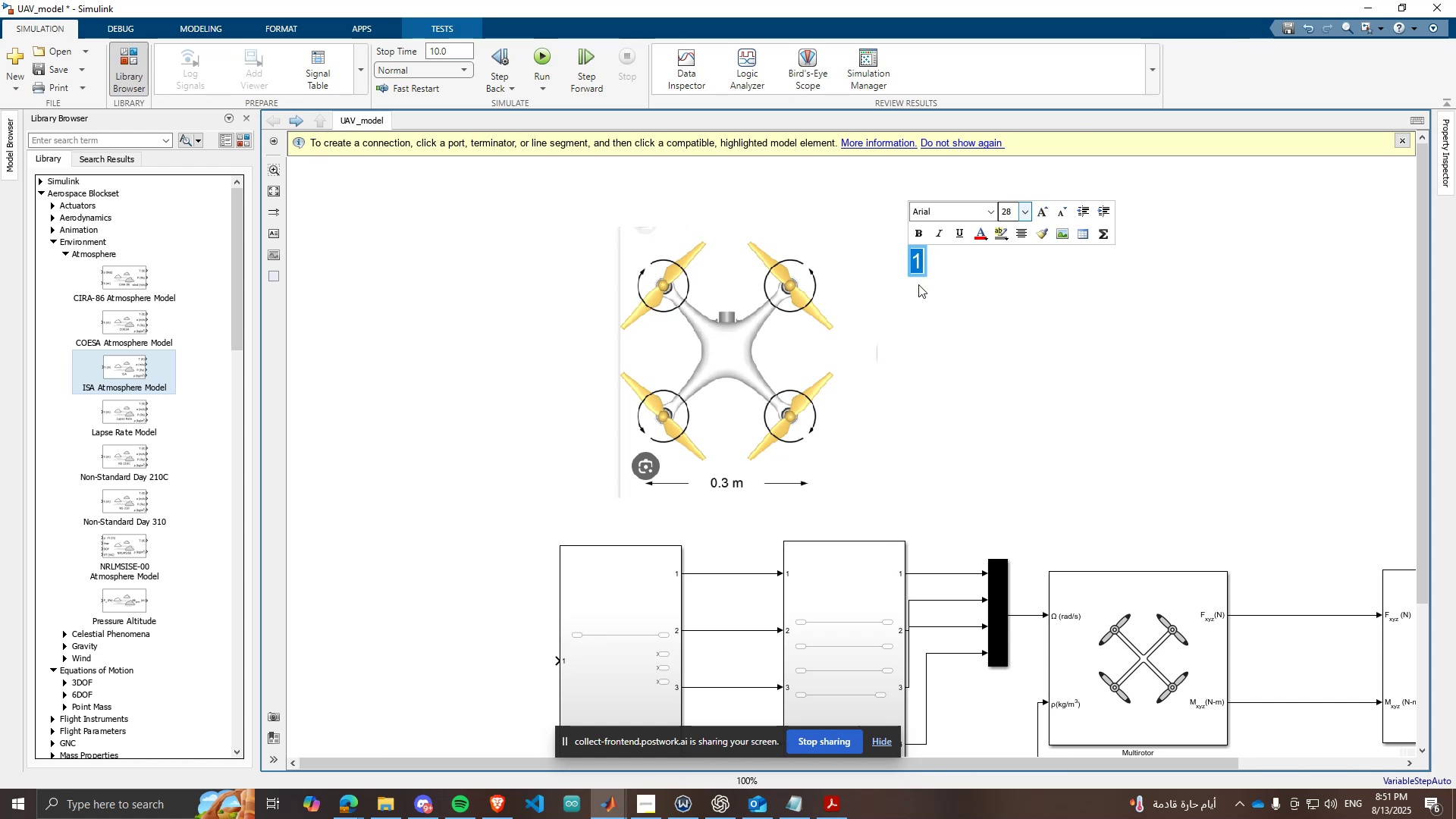 
triple_click([918, 284])
 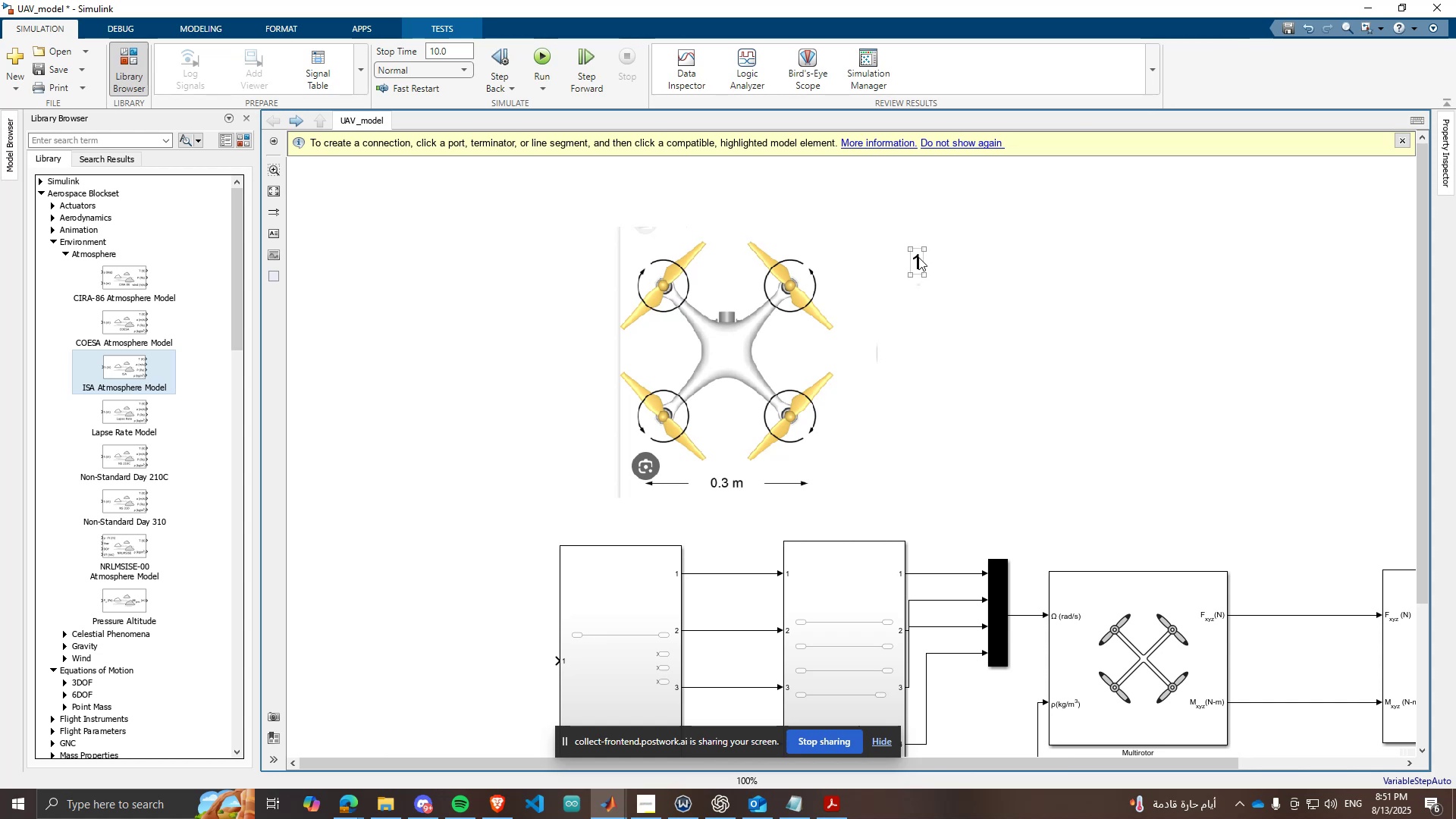 
triple_click([918, 257])
 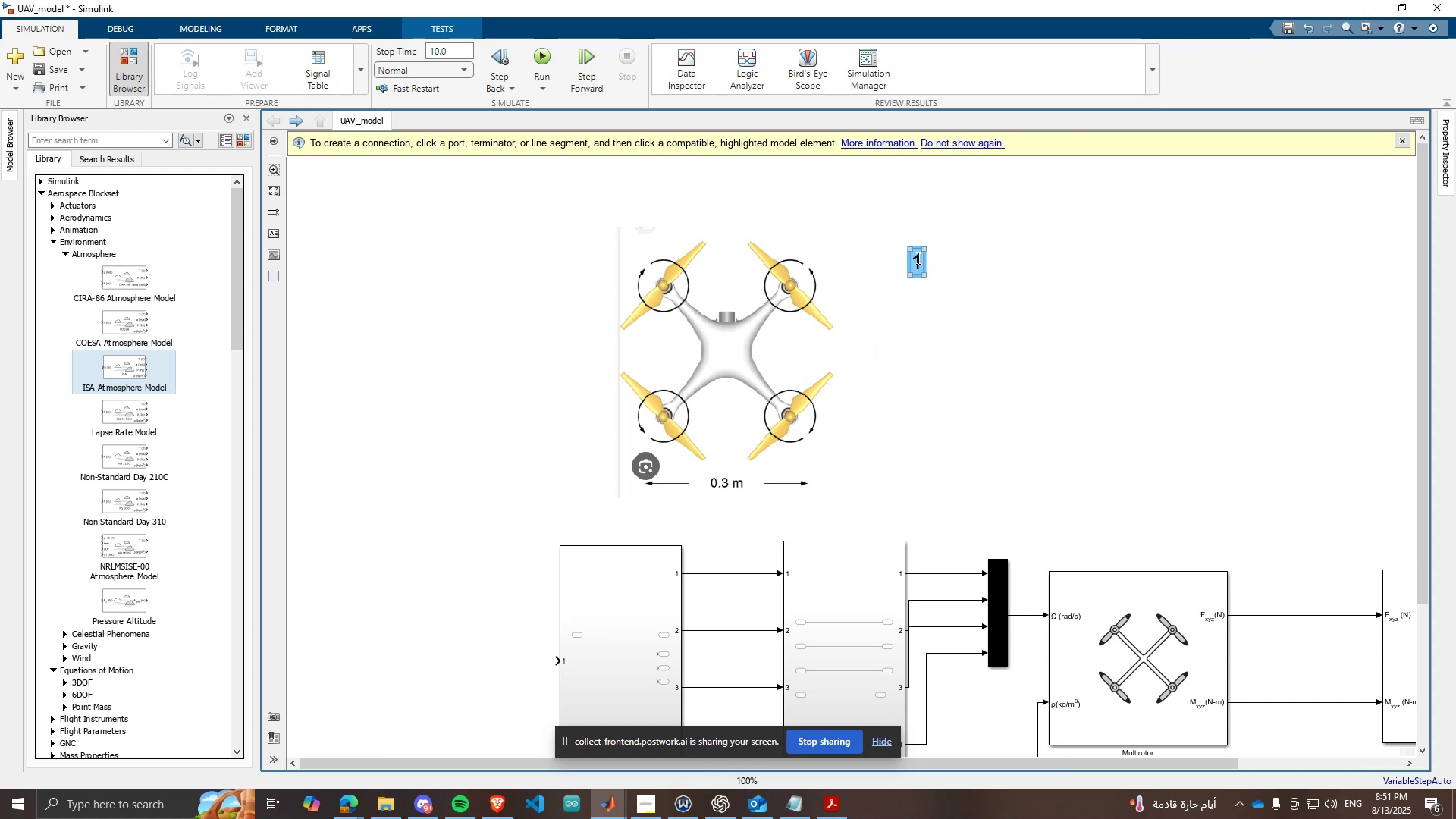 
left_click_drag(start_coordinate=[917, 258], to_coordinate=[820, 250])
 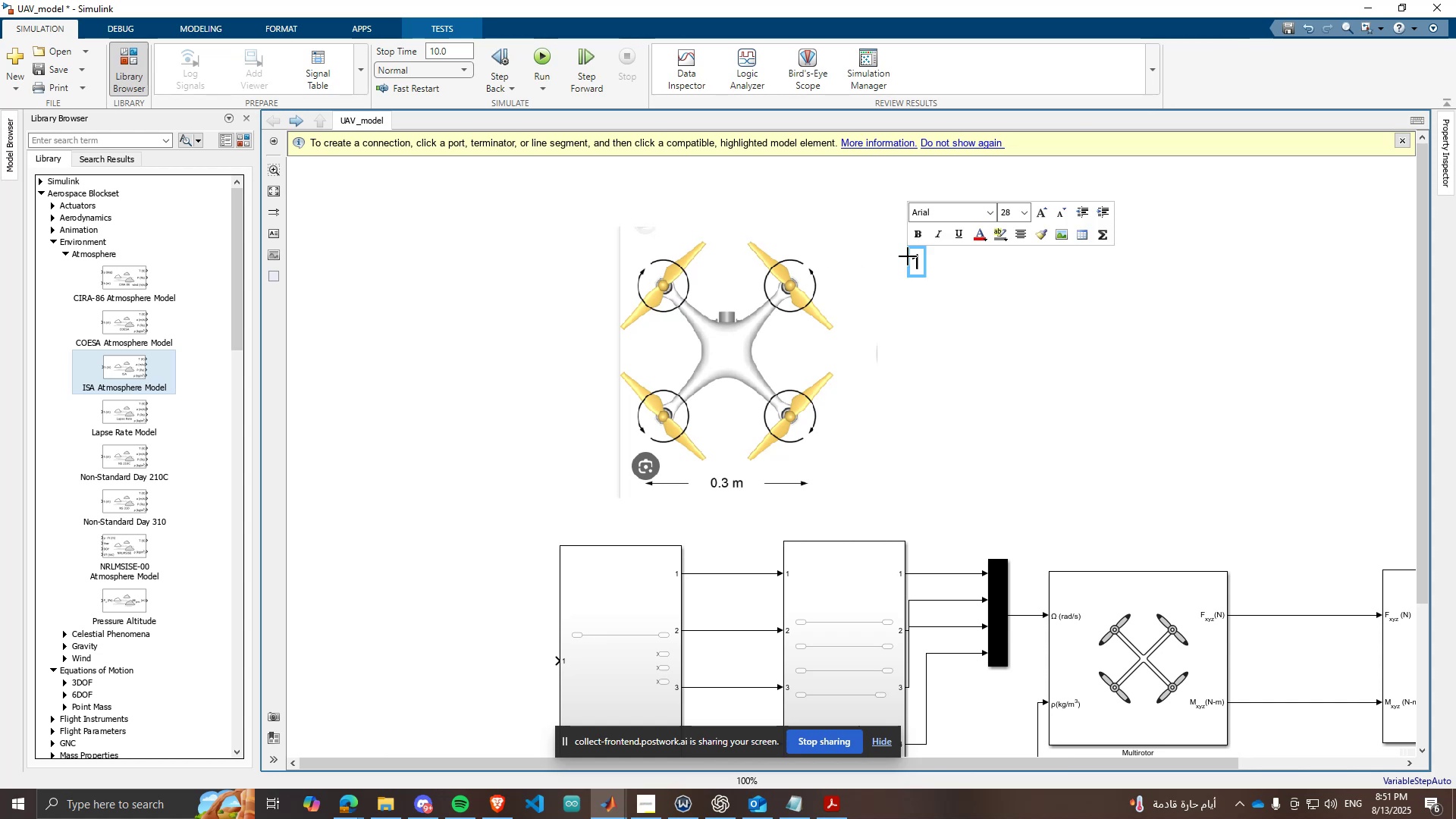 
left_click_drag(start_coordinate=[909, 256], to_coordinate=[833, 251])
 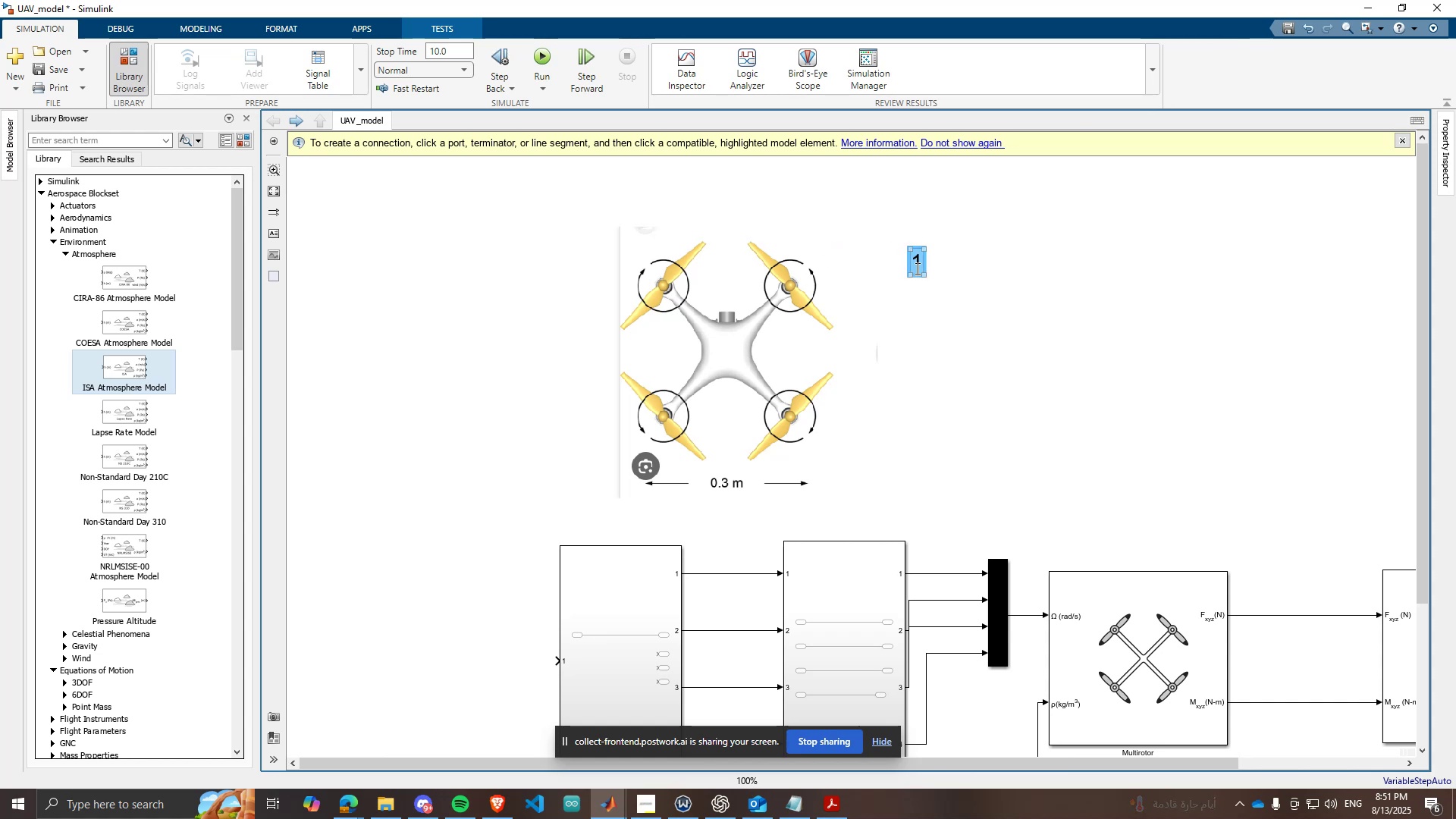 
left_click_drag(start_coordinate=[916, 268], to_coordinate=[814, 241])
 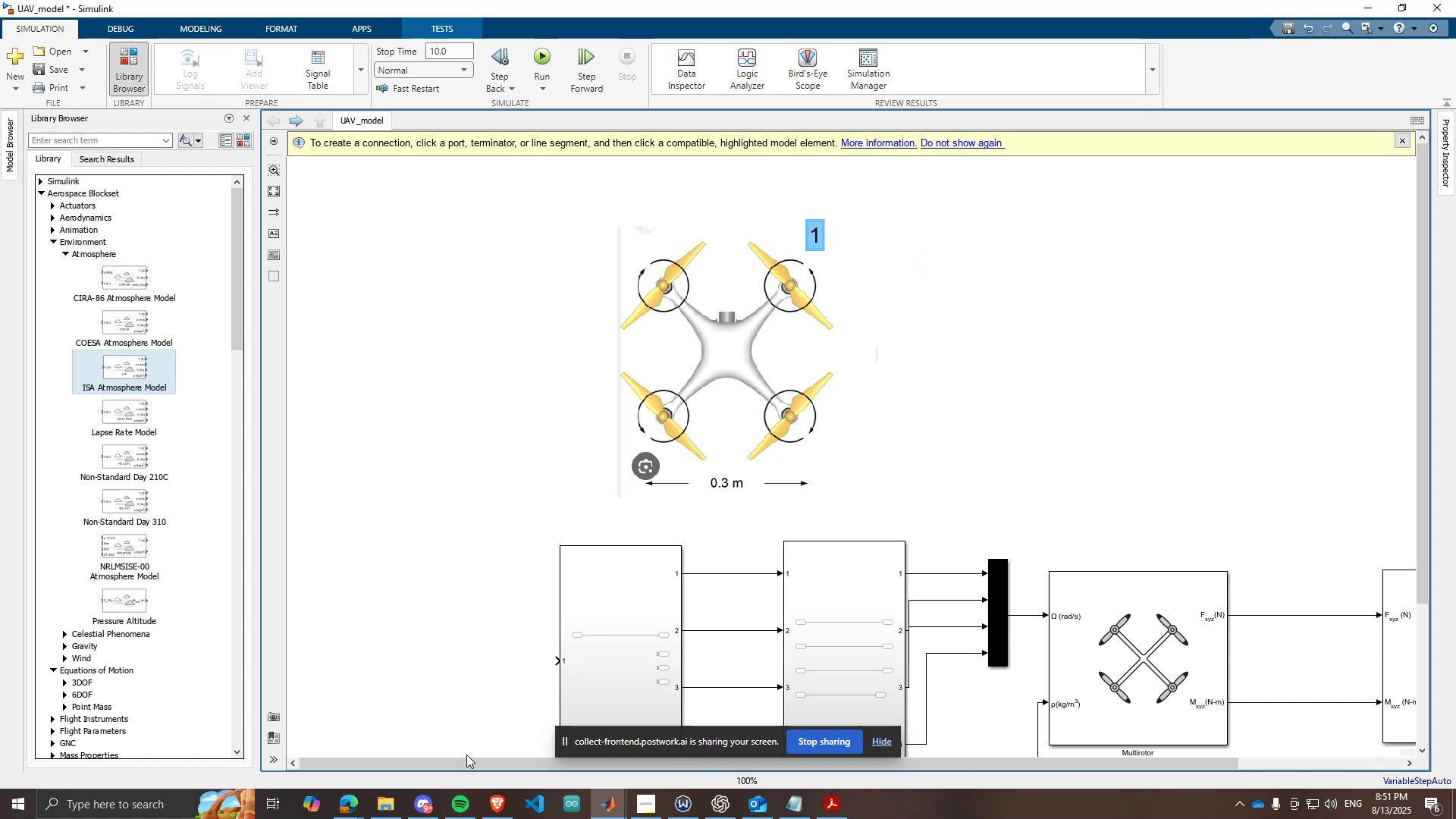 
left_click([454, 802])
 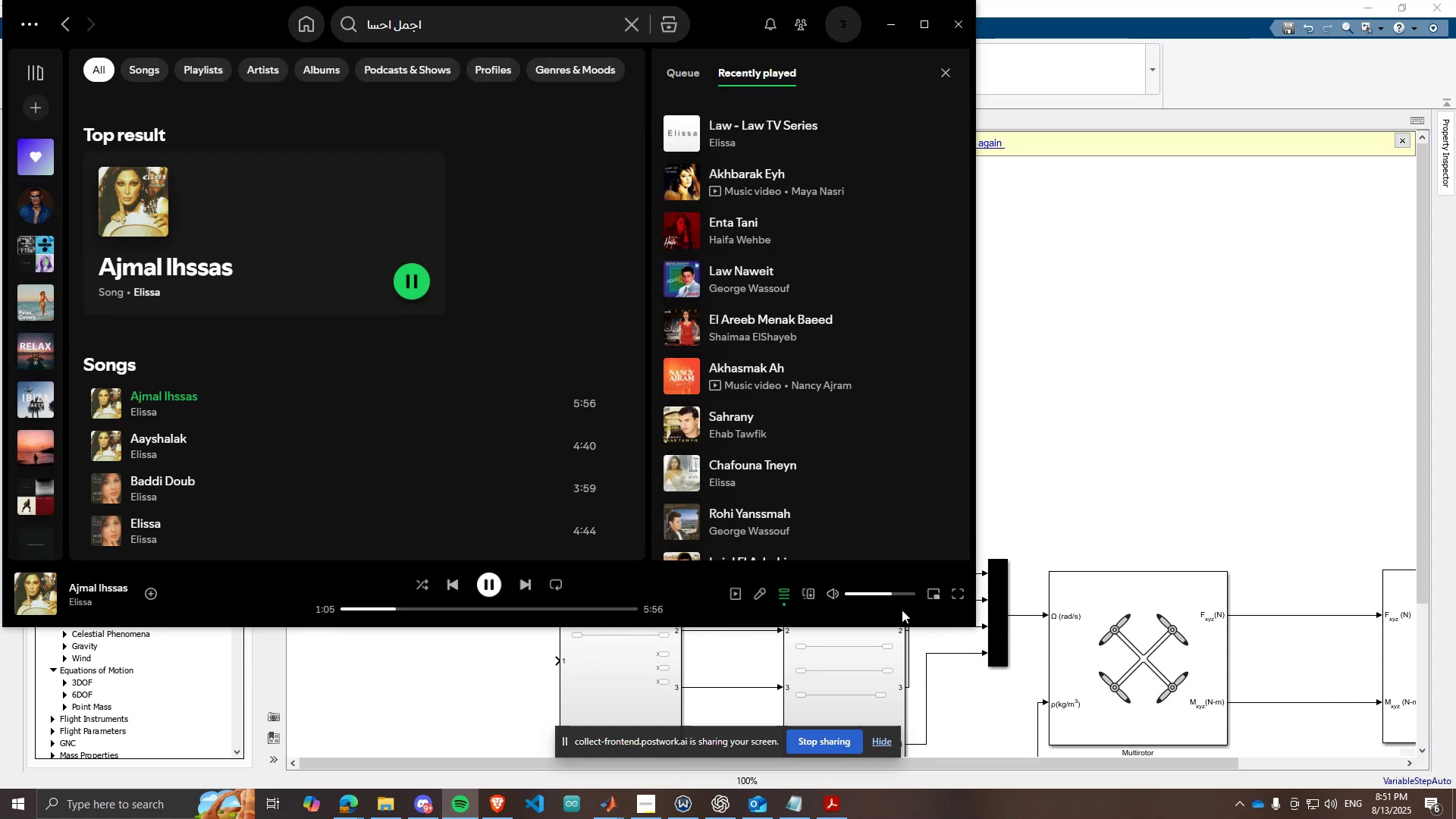 
left_click([899, 597])
 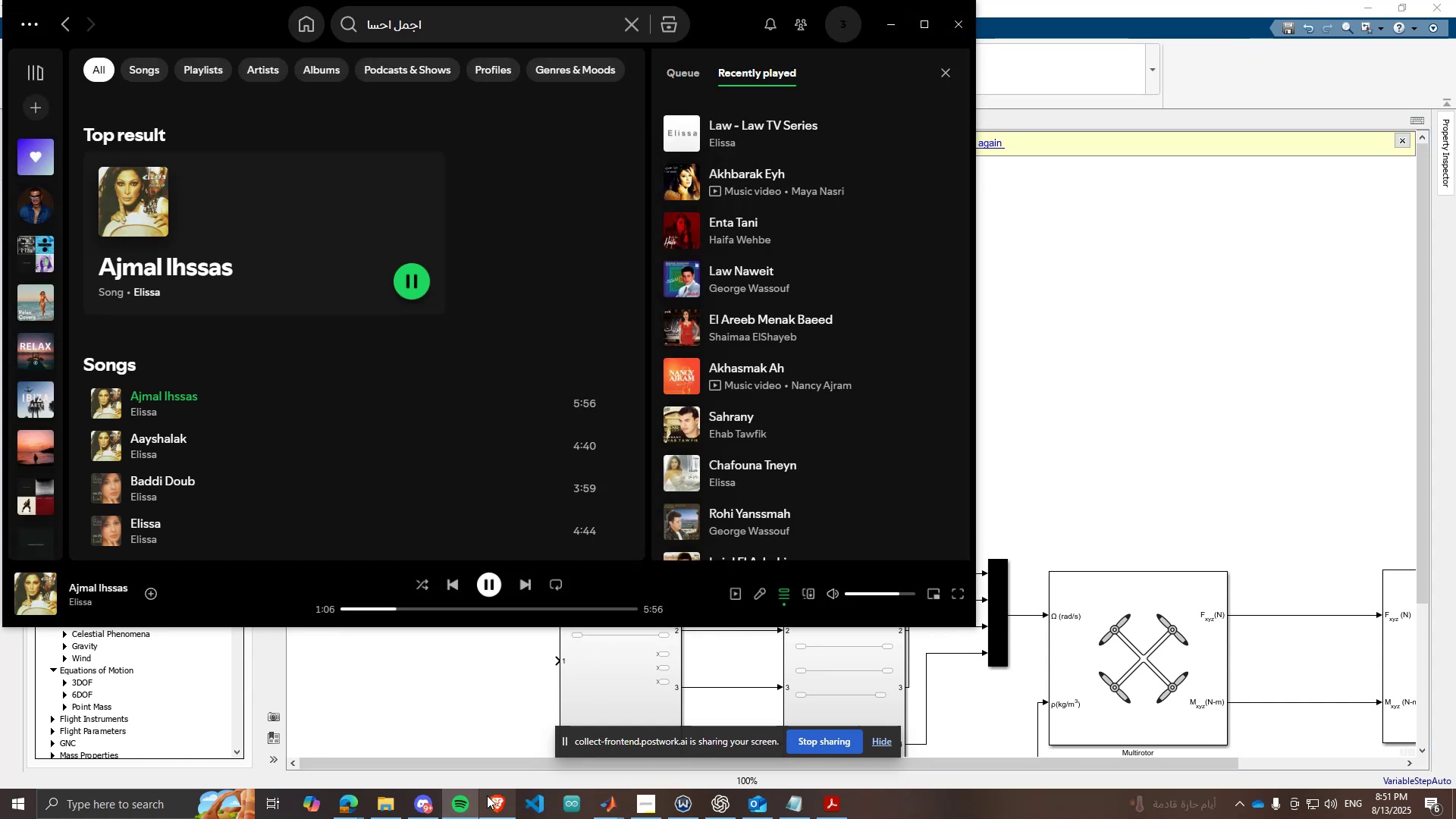 
left_click([461, 797])
 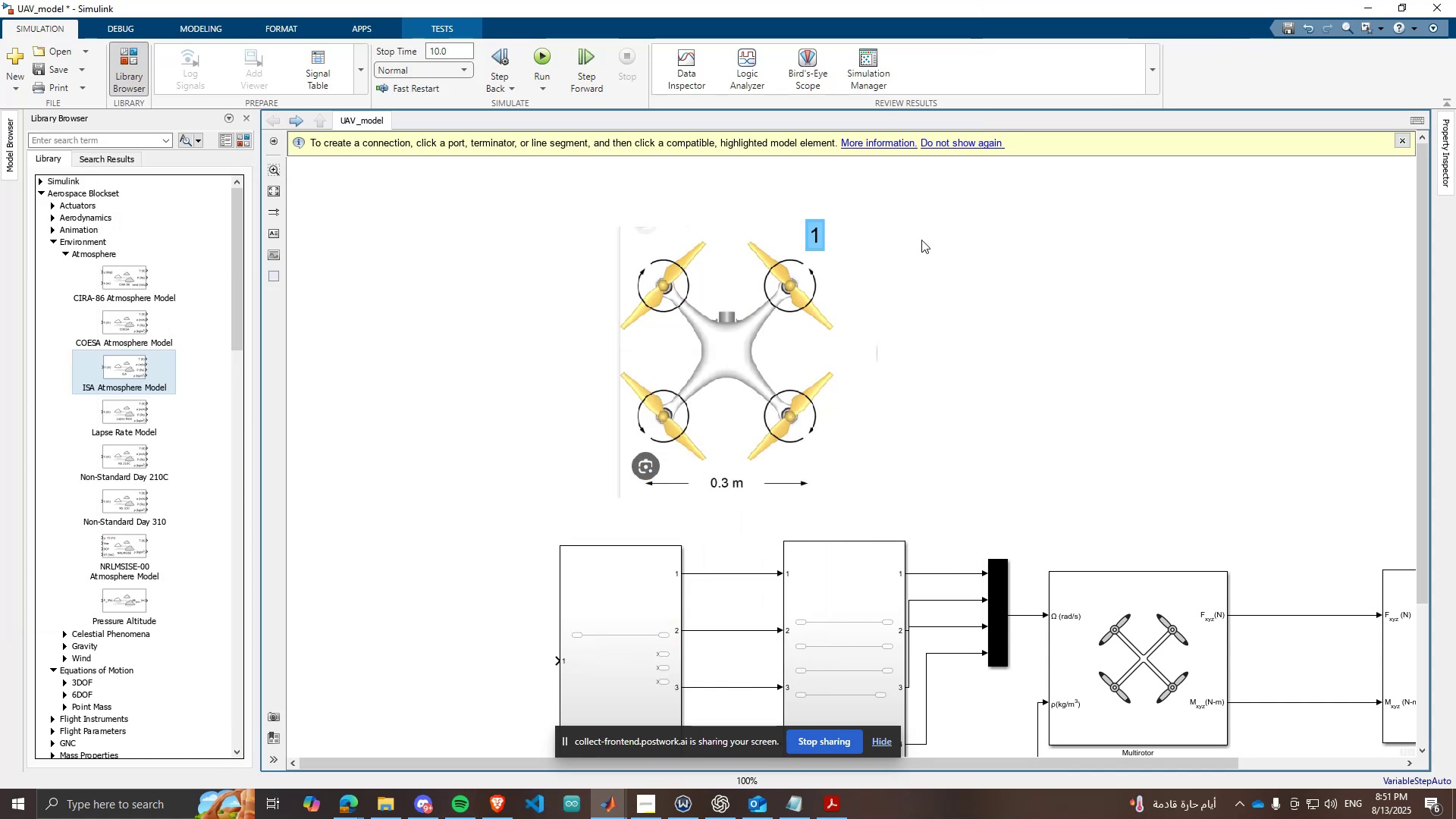 
left_click([921, 240])
 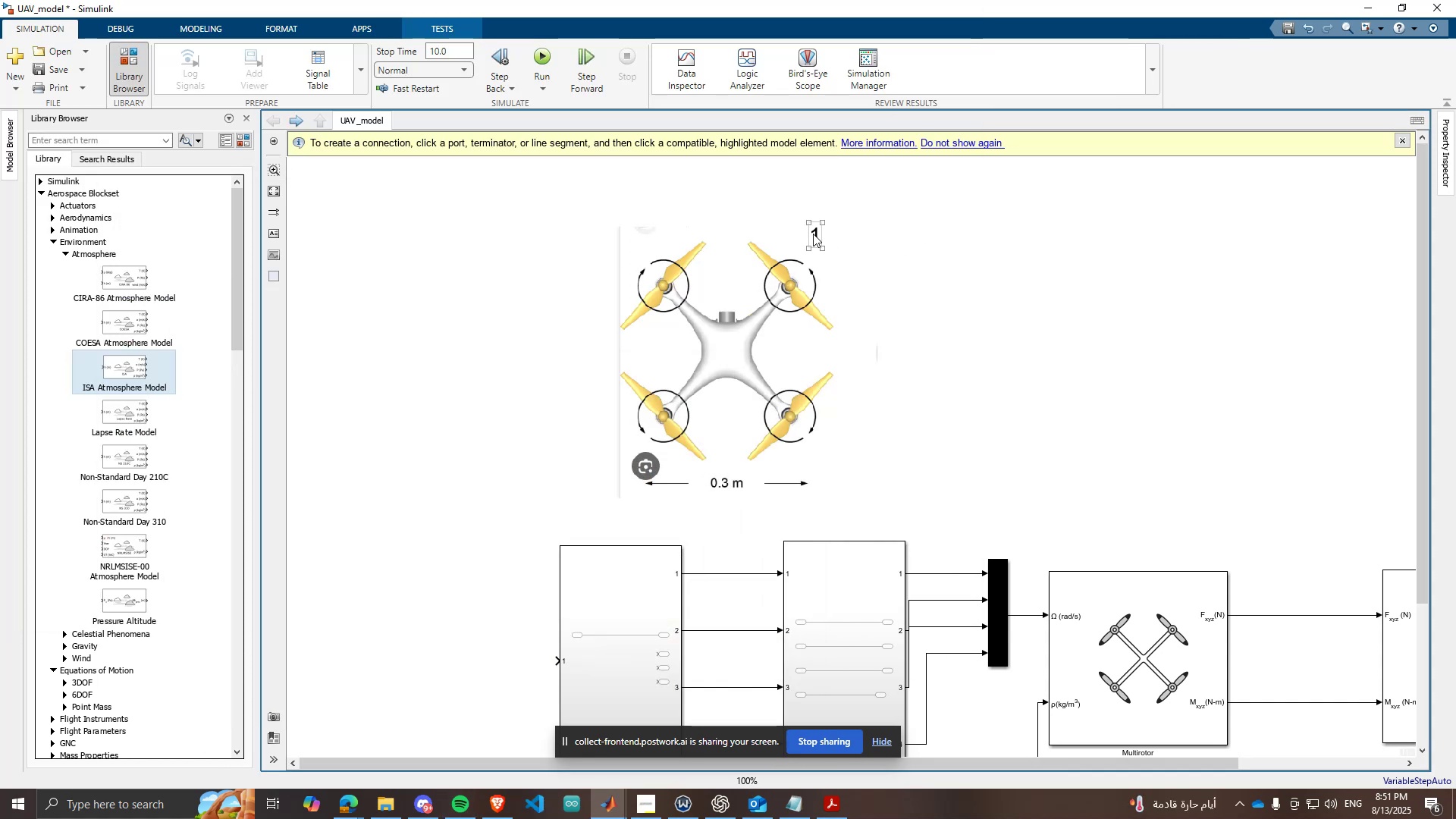 
left_click([814, 234])
 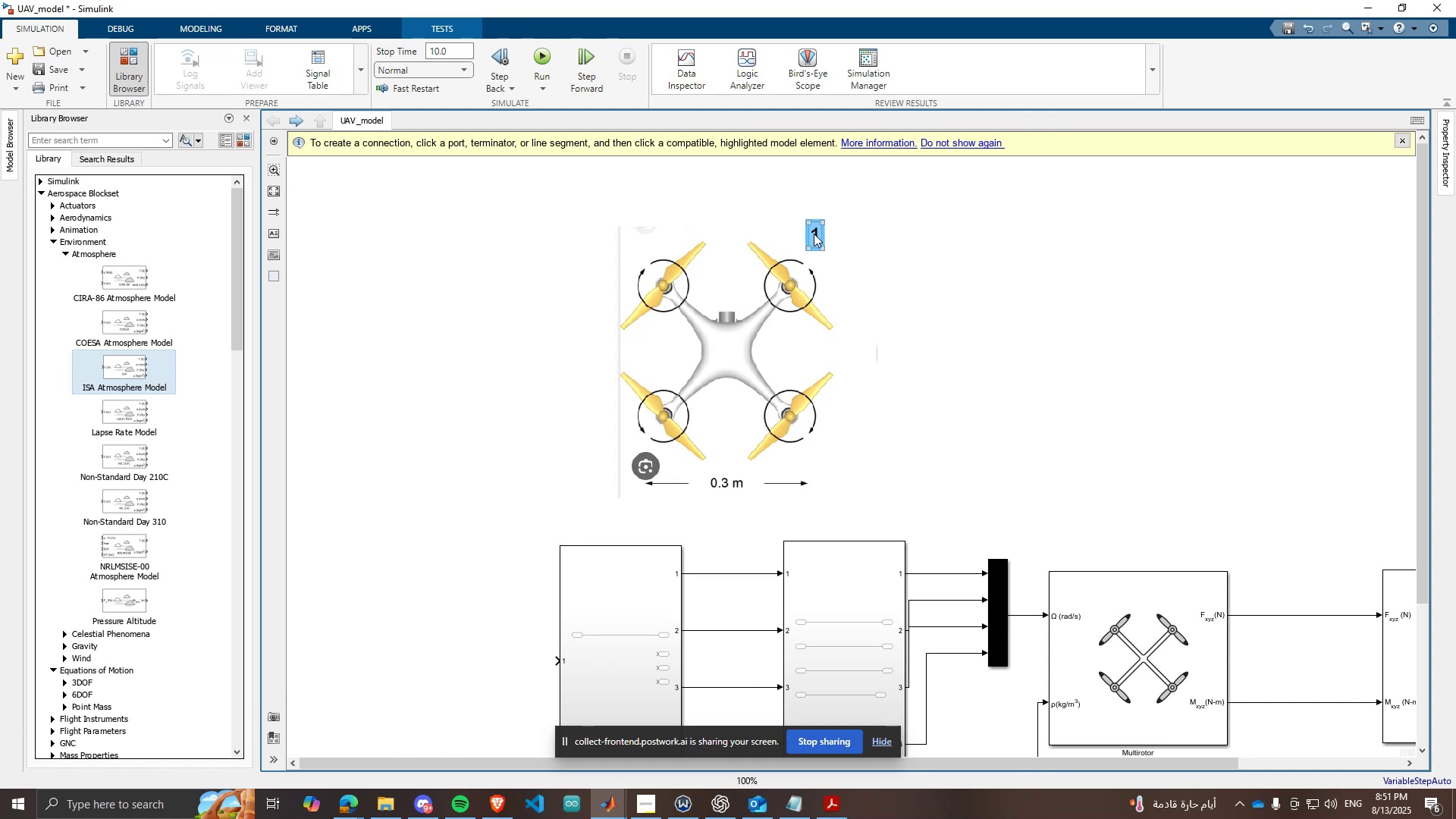 
key(Control+C)
 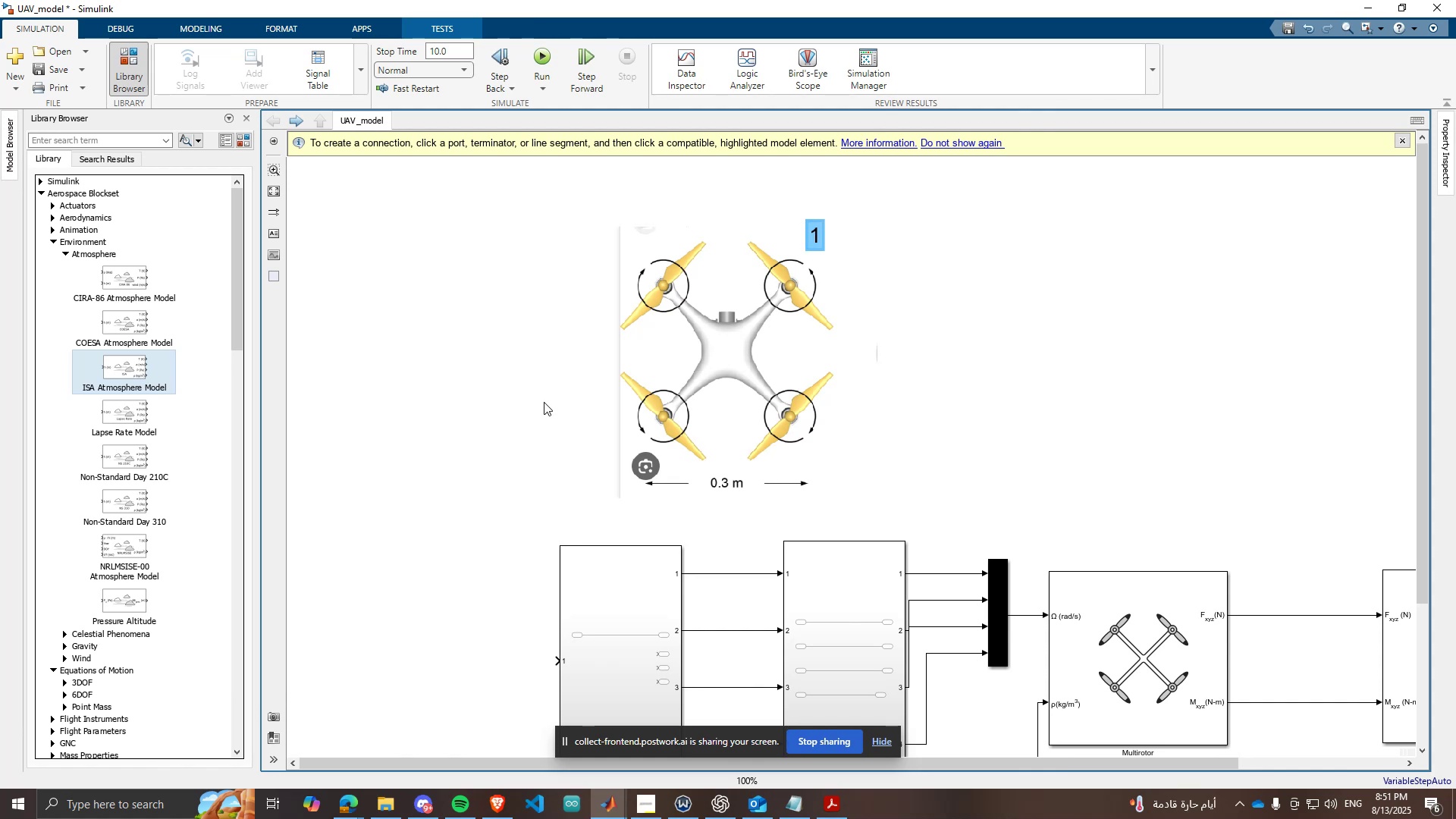 
key(Control+ControlLeft)
 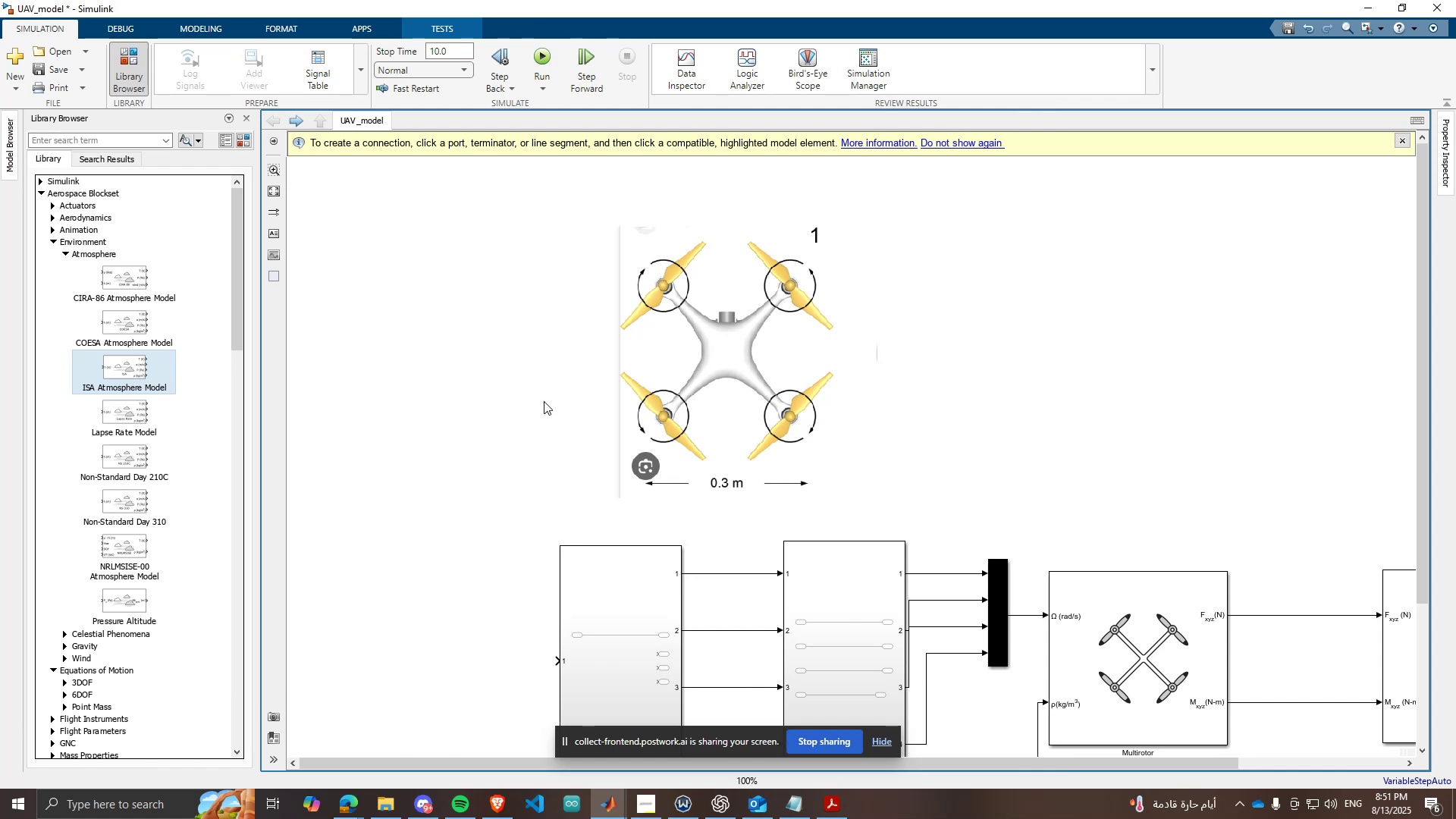 
key(Control+V)
 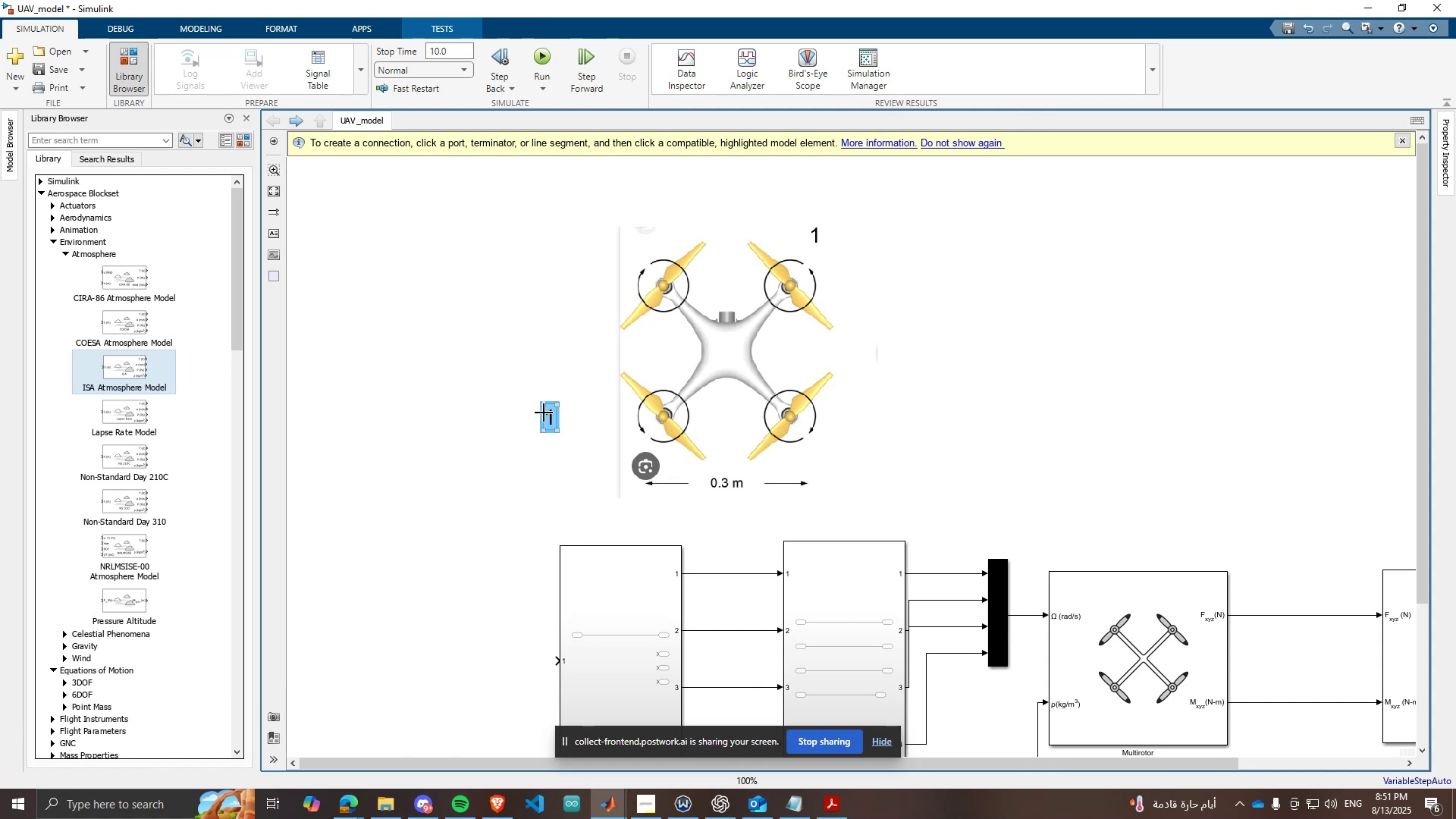 
left_click_drag(start_coordinate=[544, 413], to_coordinate=[624, 388])
 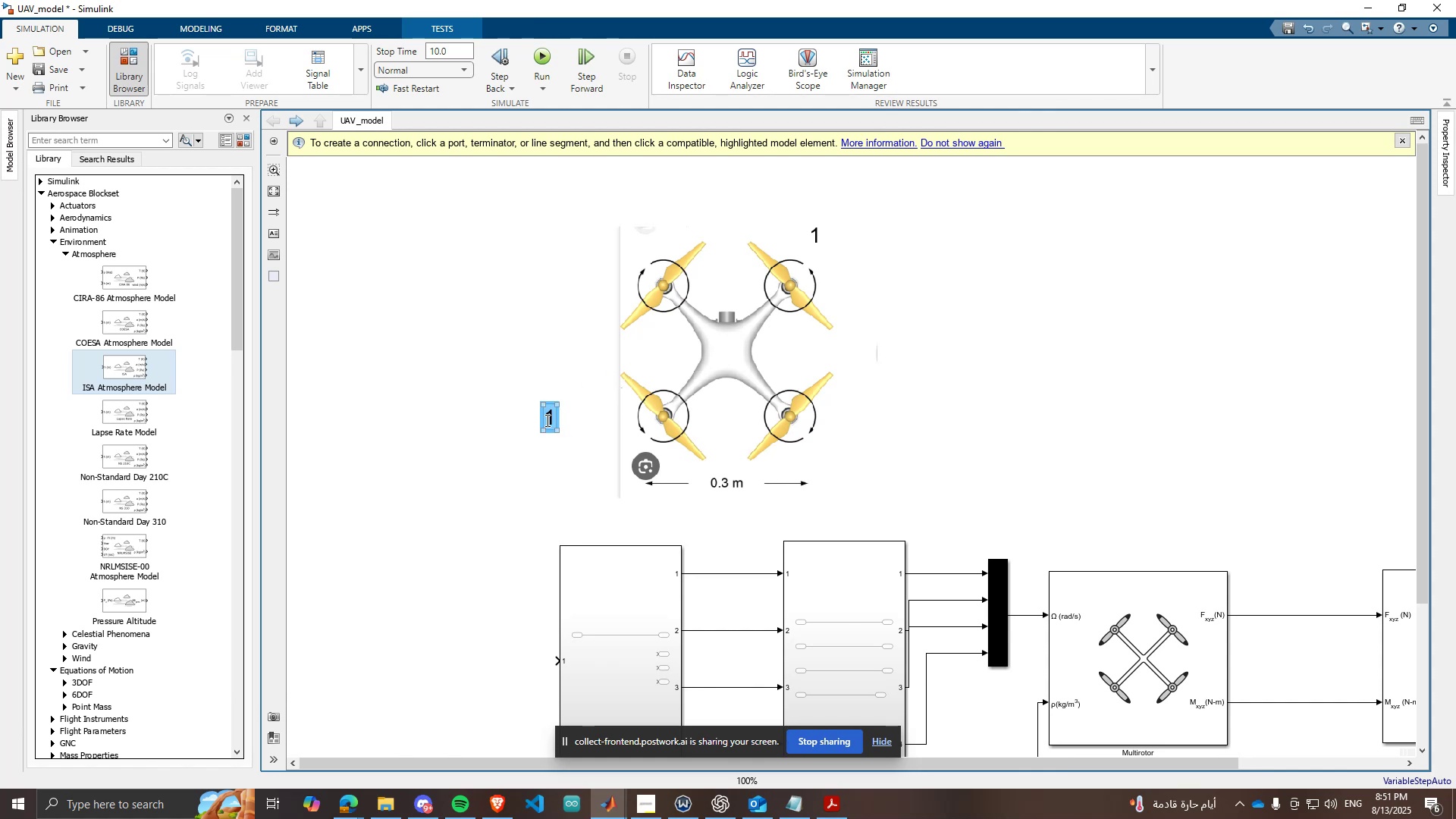 
left_click_drag(start_coordinate=[547, 420], to_coordinate=[596, 432])
 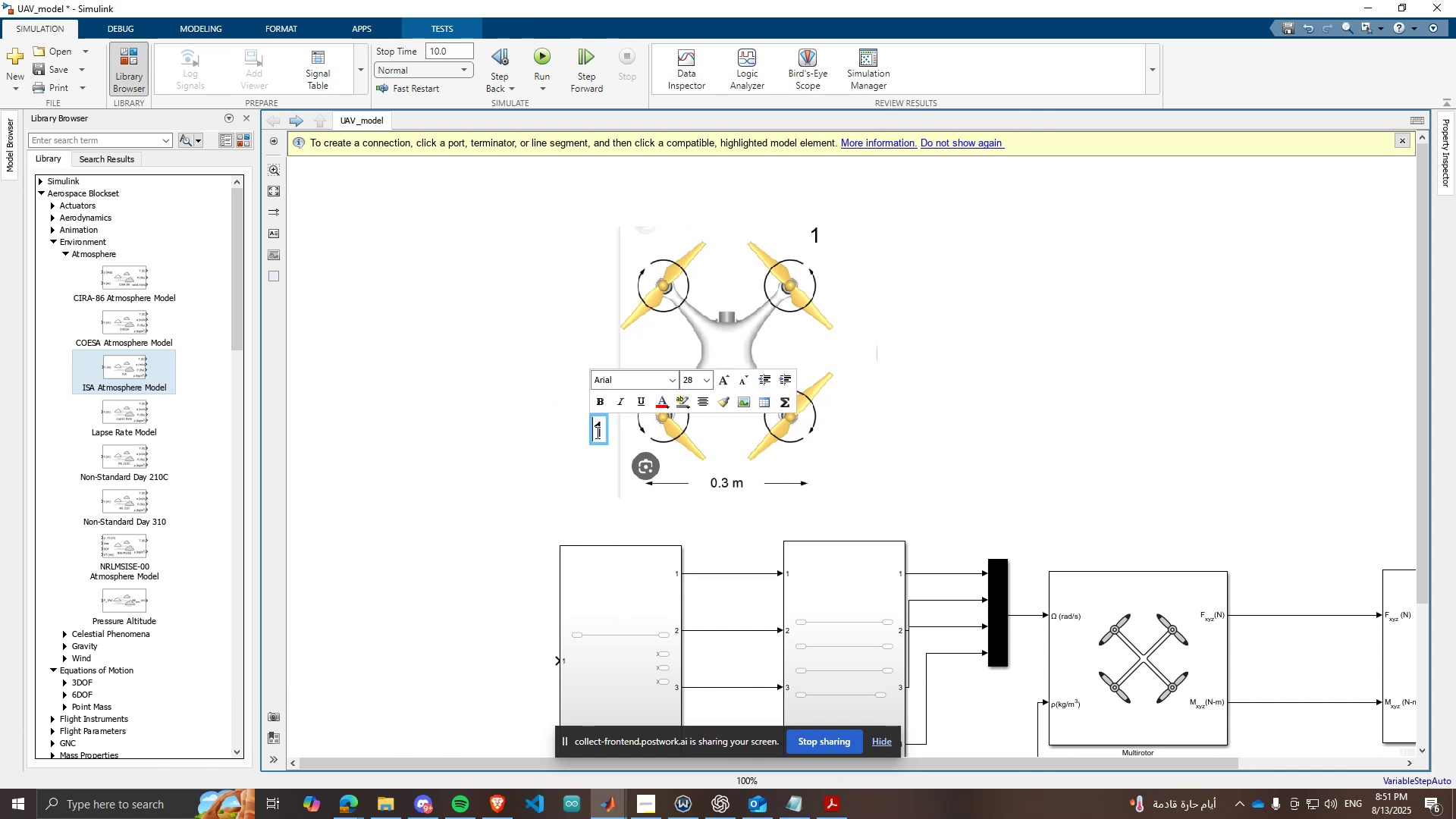 
double_click([596, 432])
 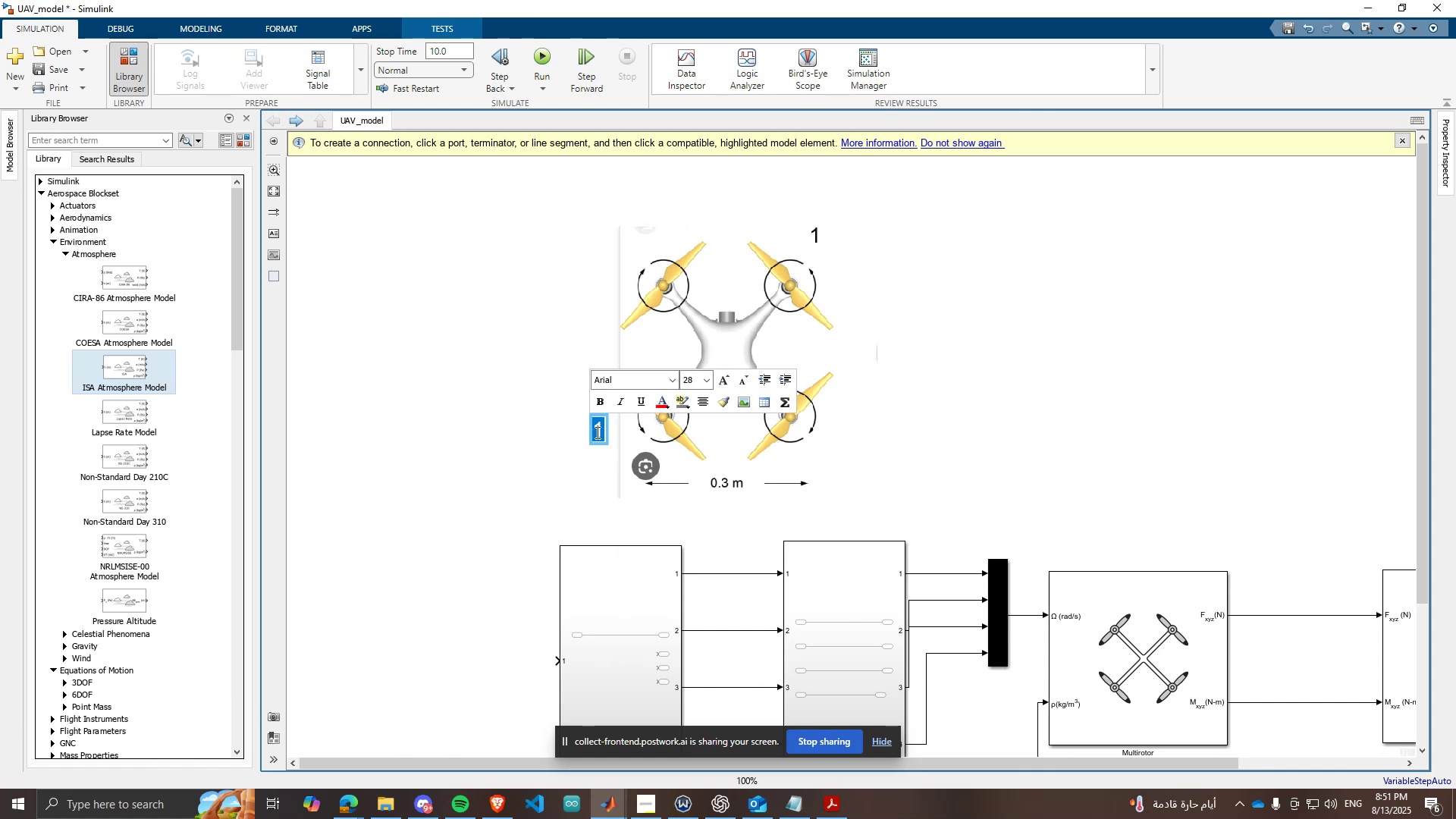 
key(3)
 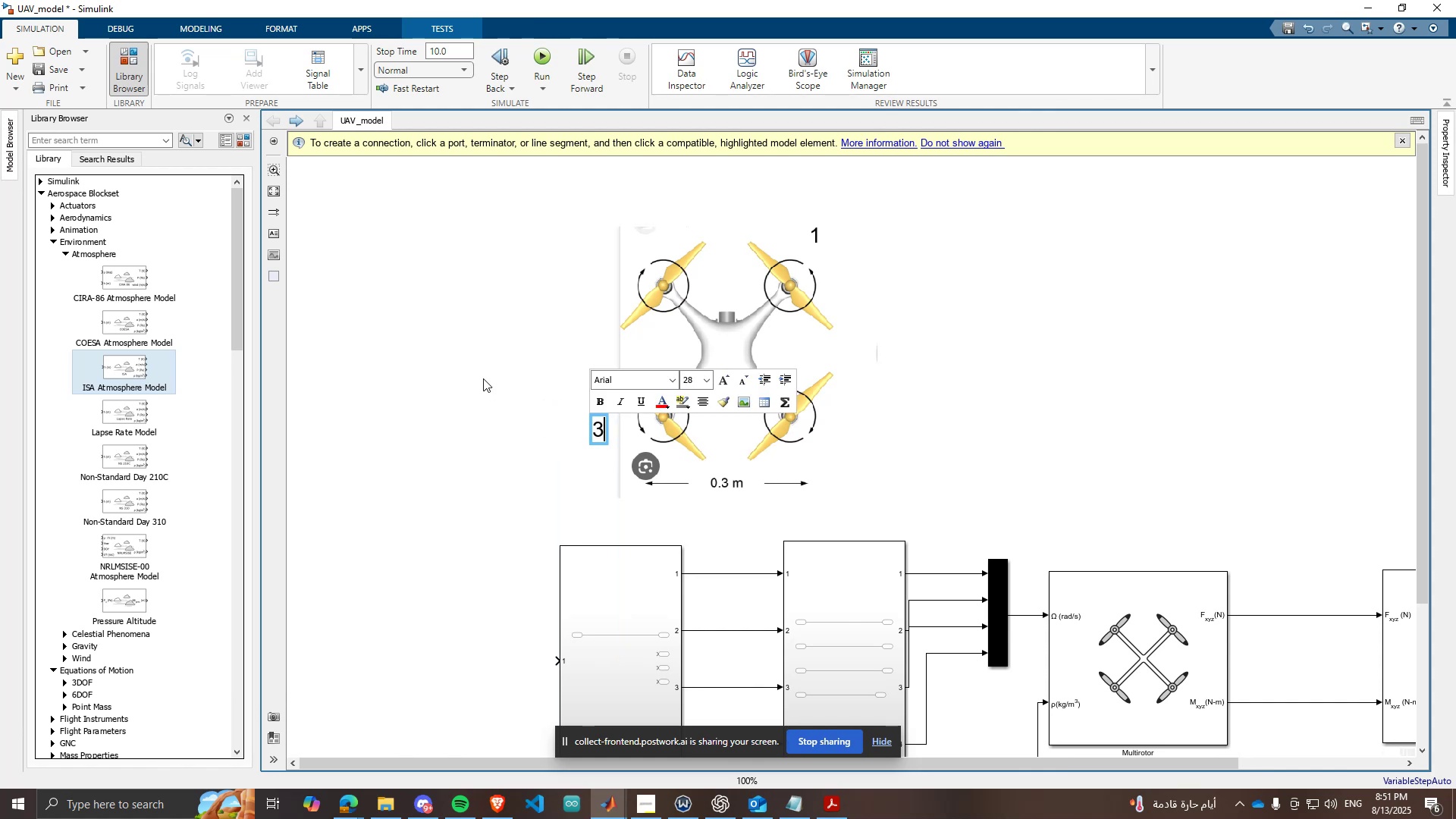 
left_click([483, 378])
 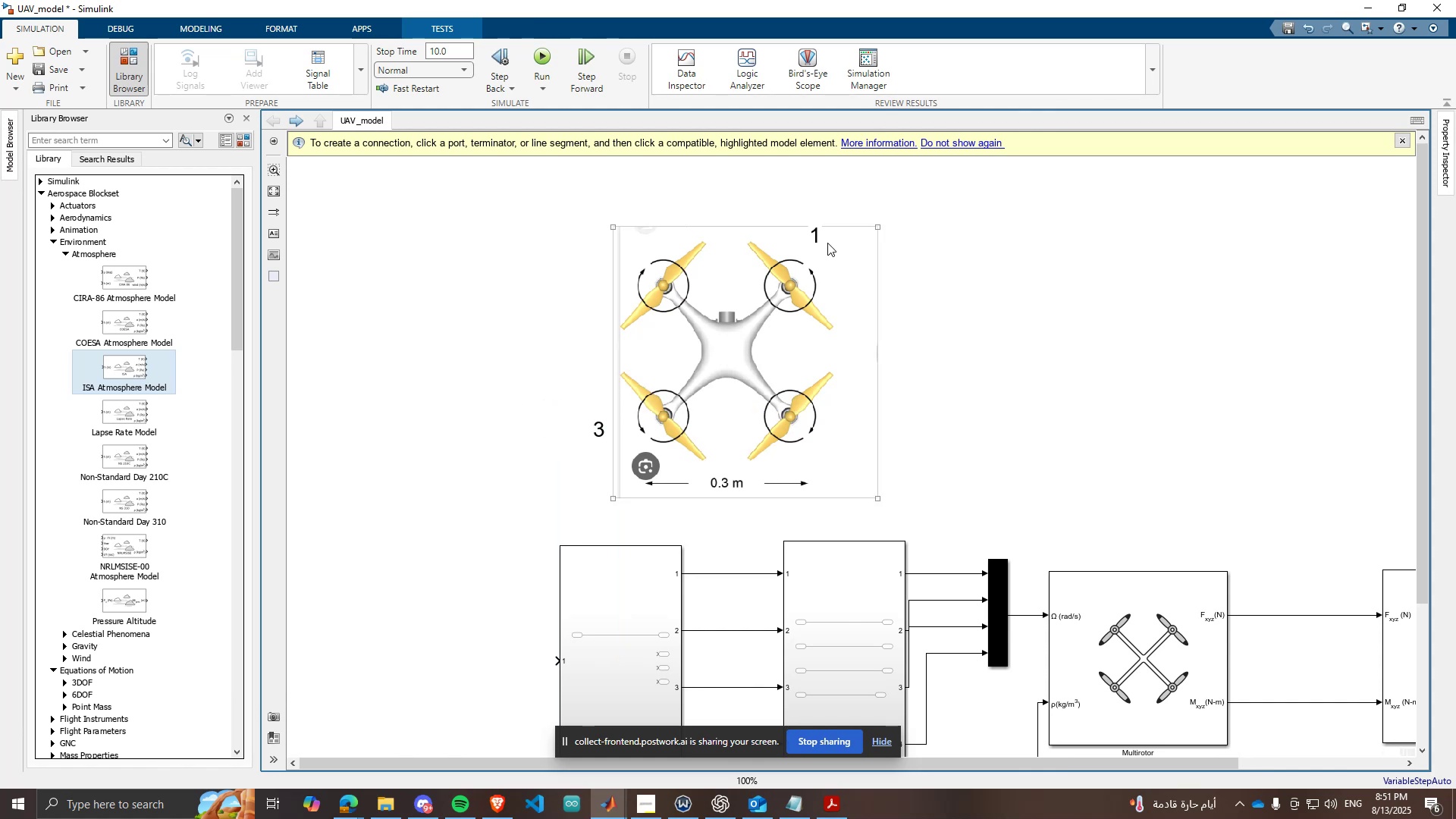 
left_click([821, 235])
 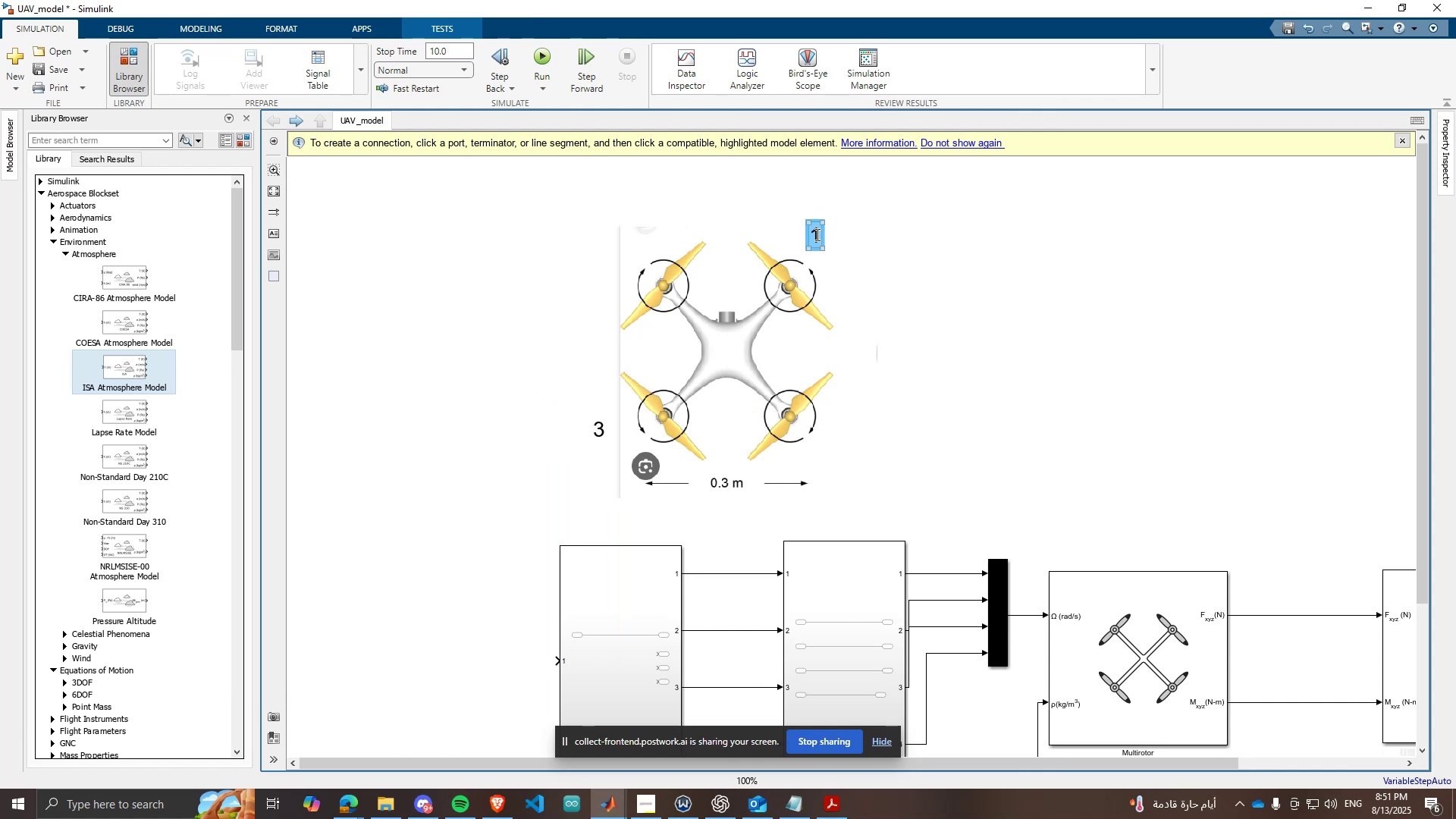 
key(Control+ControlLeft)
 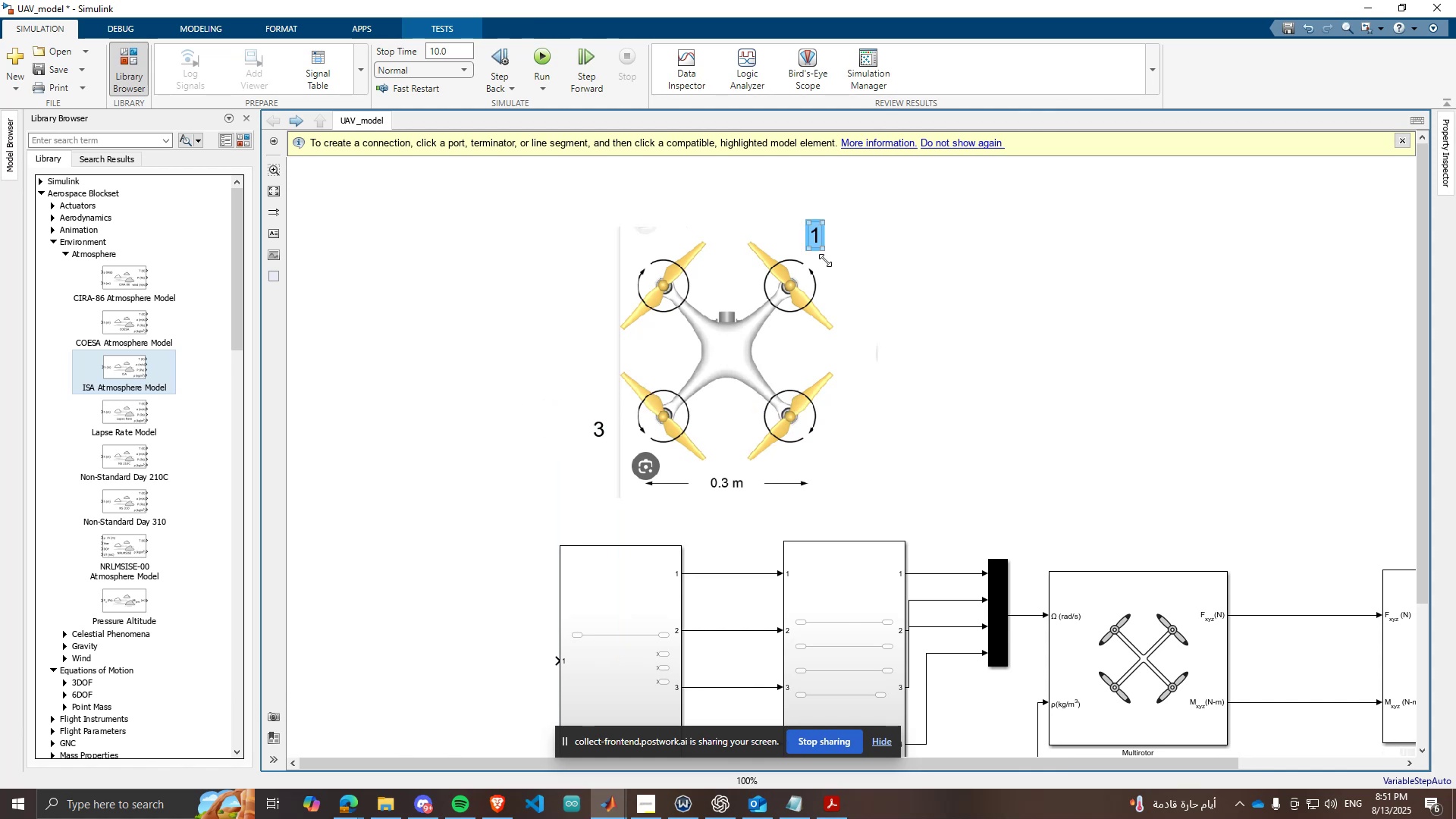 
key(Control+C)
 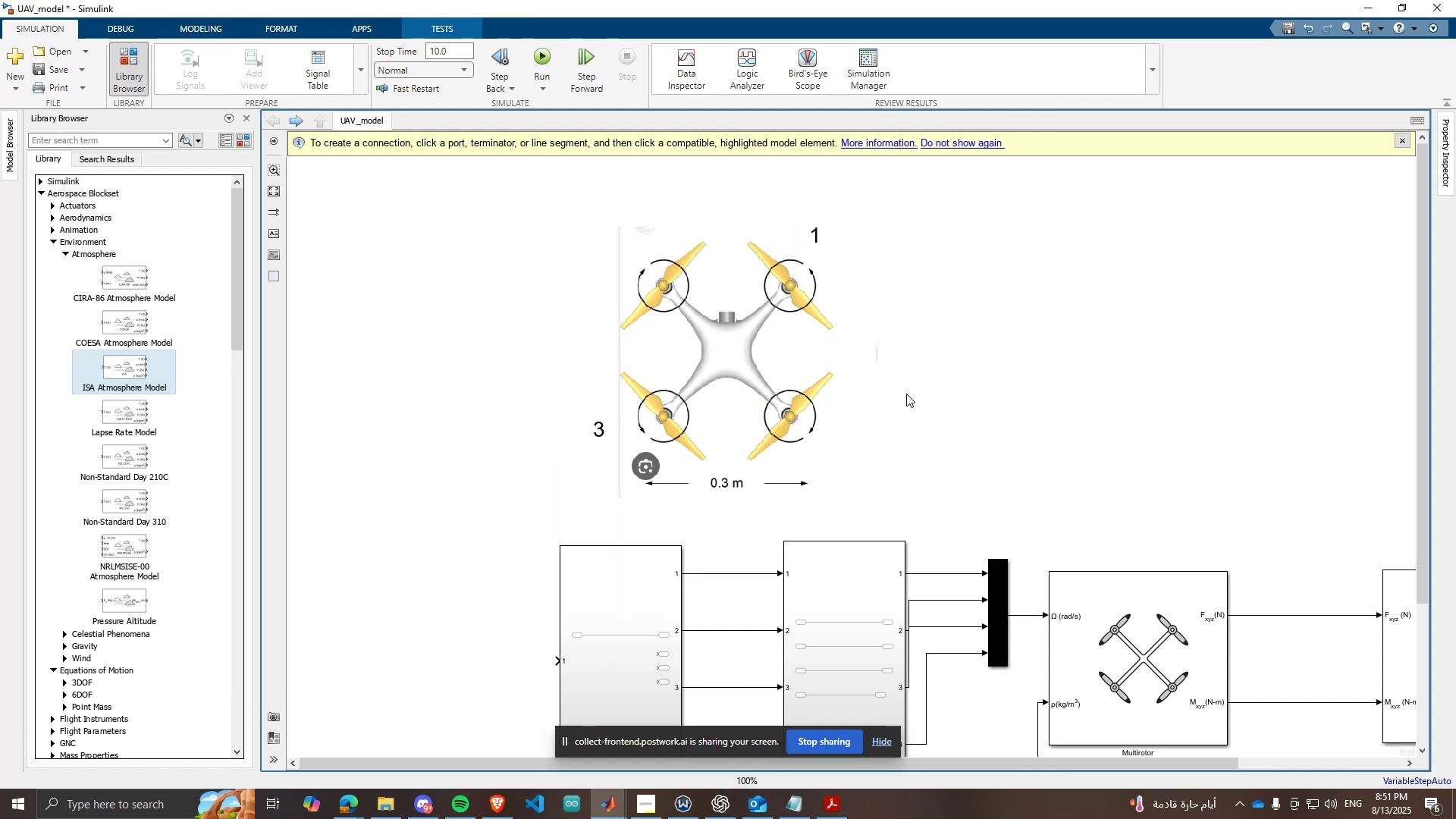 
key(Control+ControlLeft)
 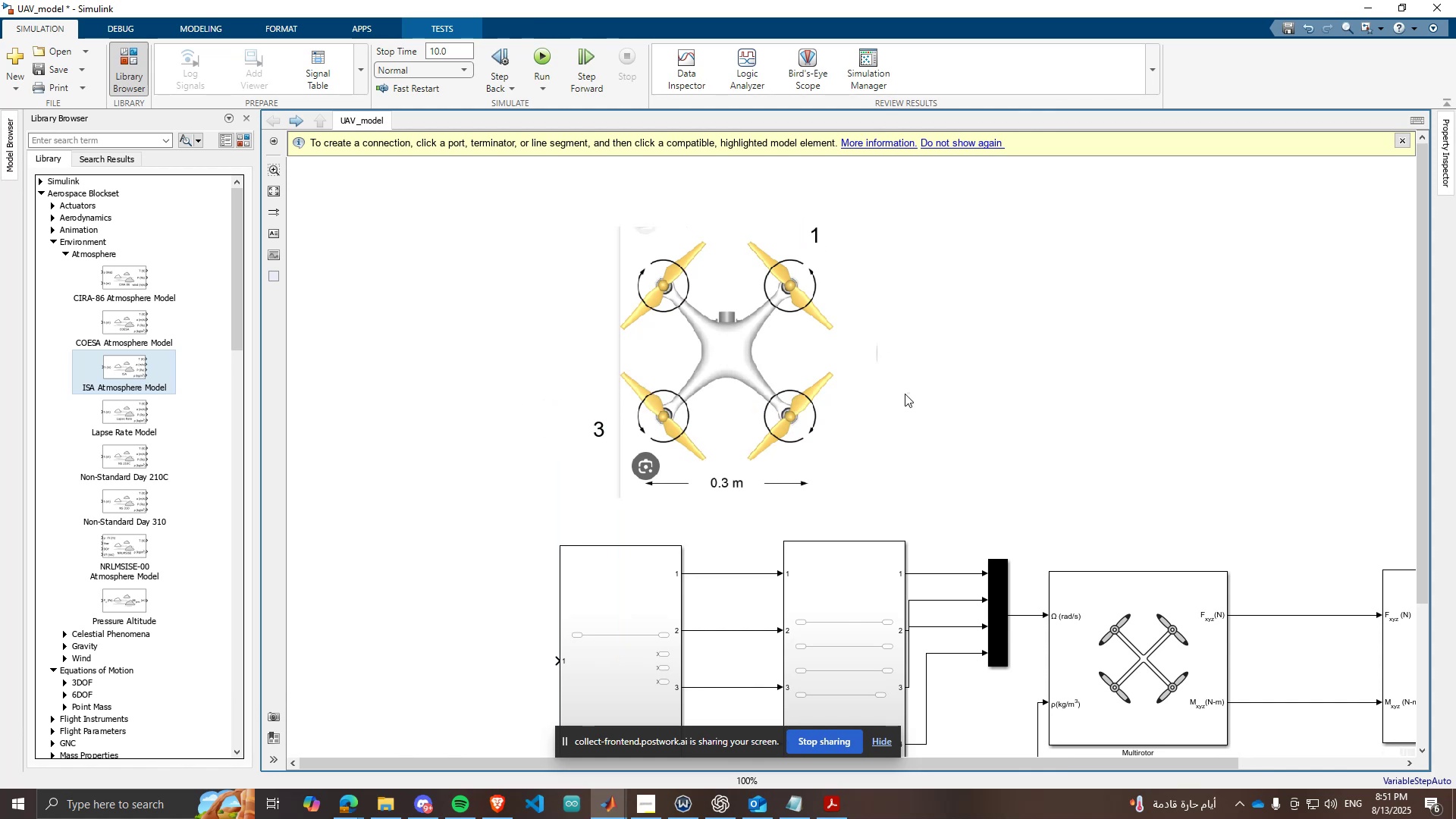 
key(Control+V)
 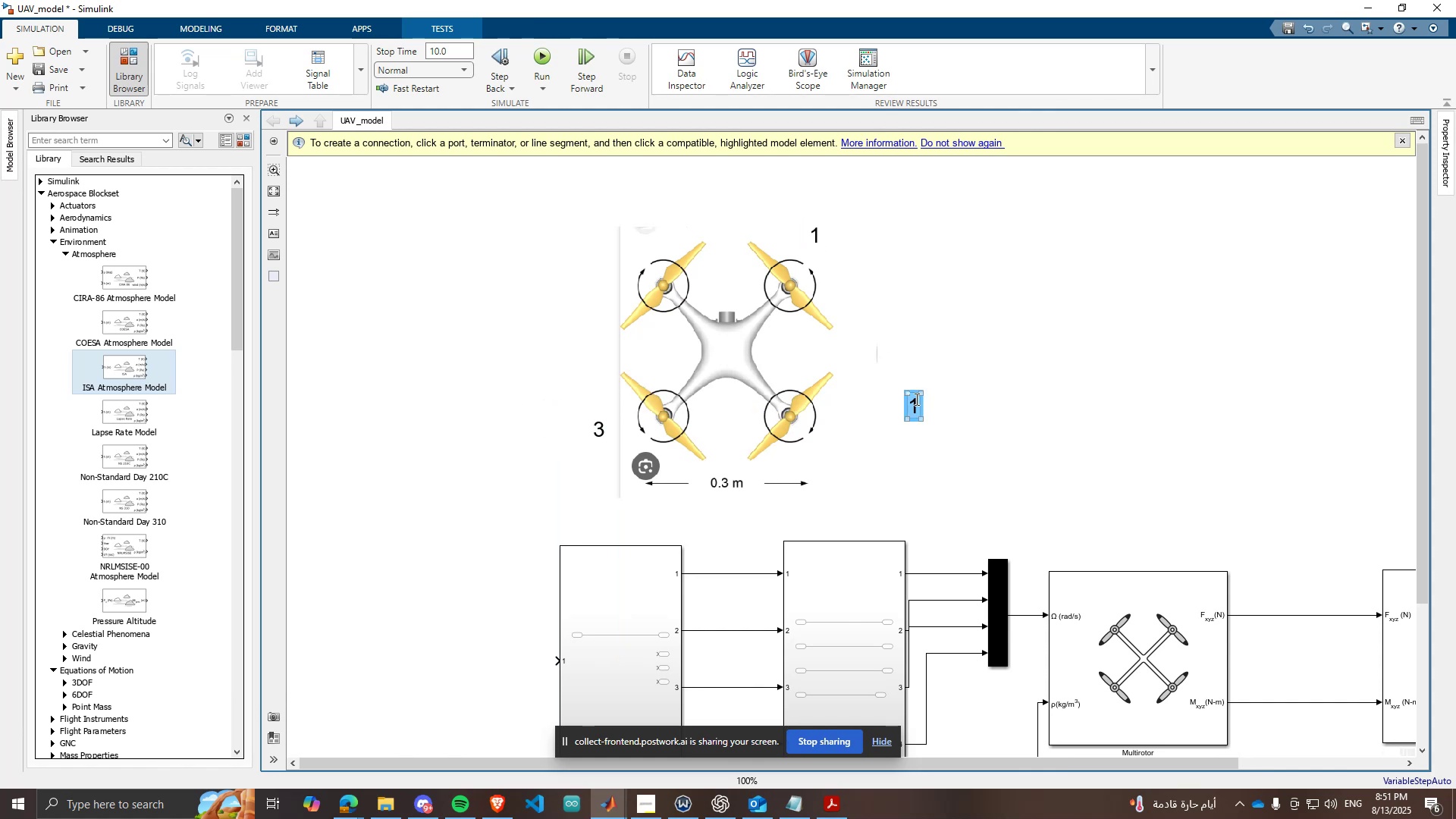 
left_click_drag(start_coordinate=[915, 399], to_coordinate=[892, 411])
 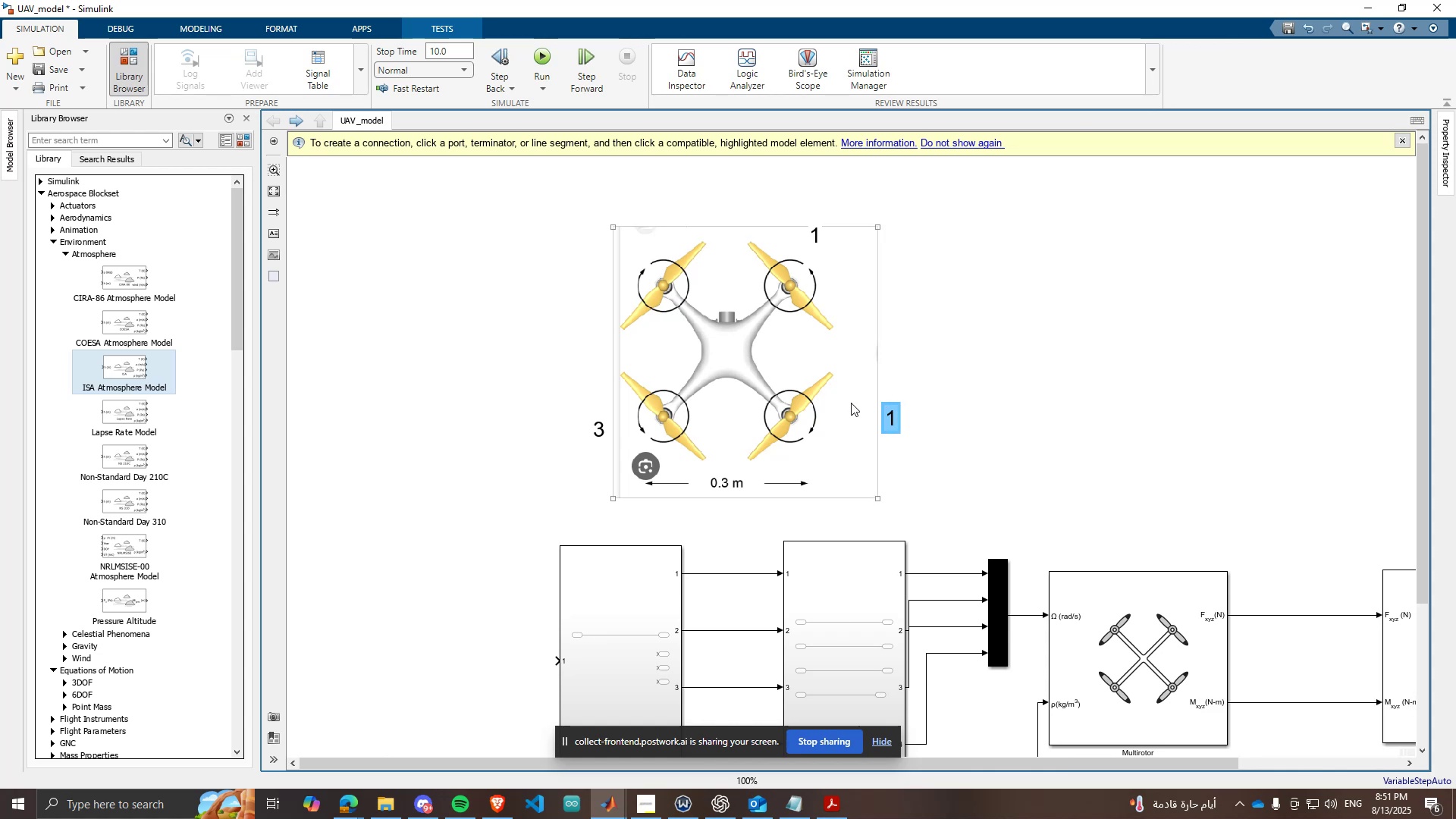 
left_click([851, 403])
 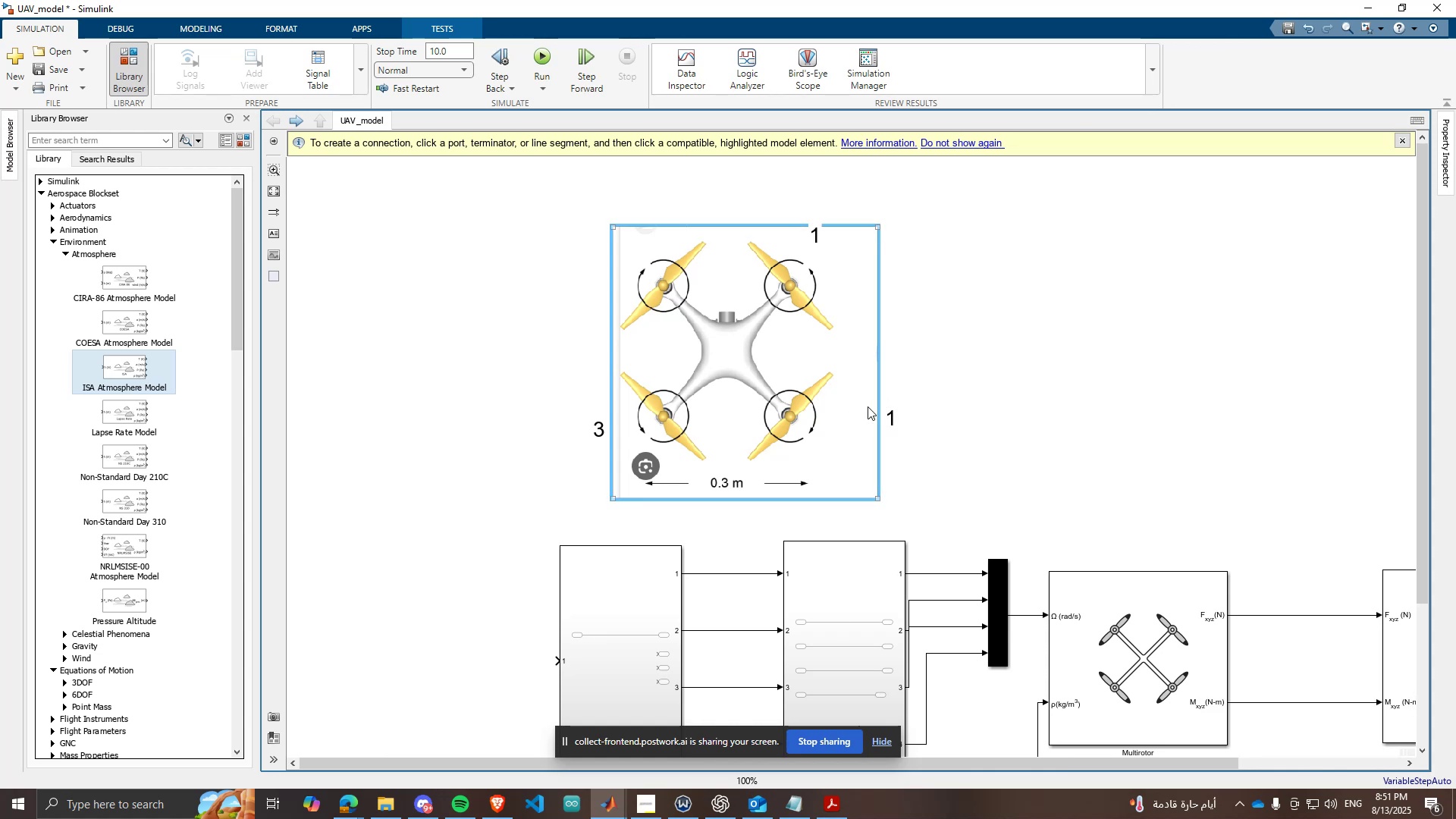 
right_click([865, 406])
 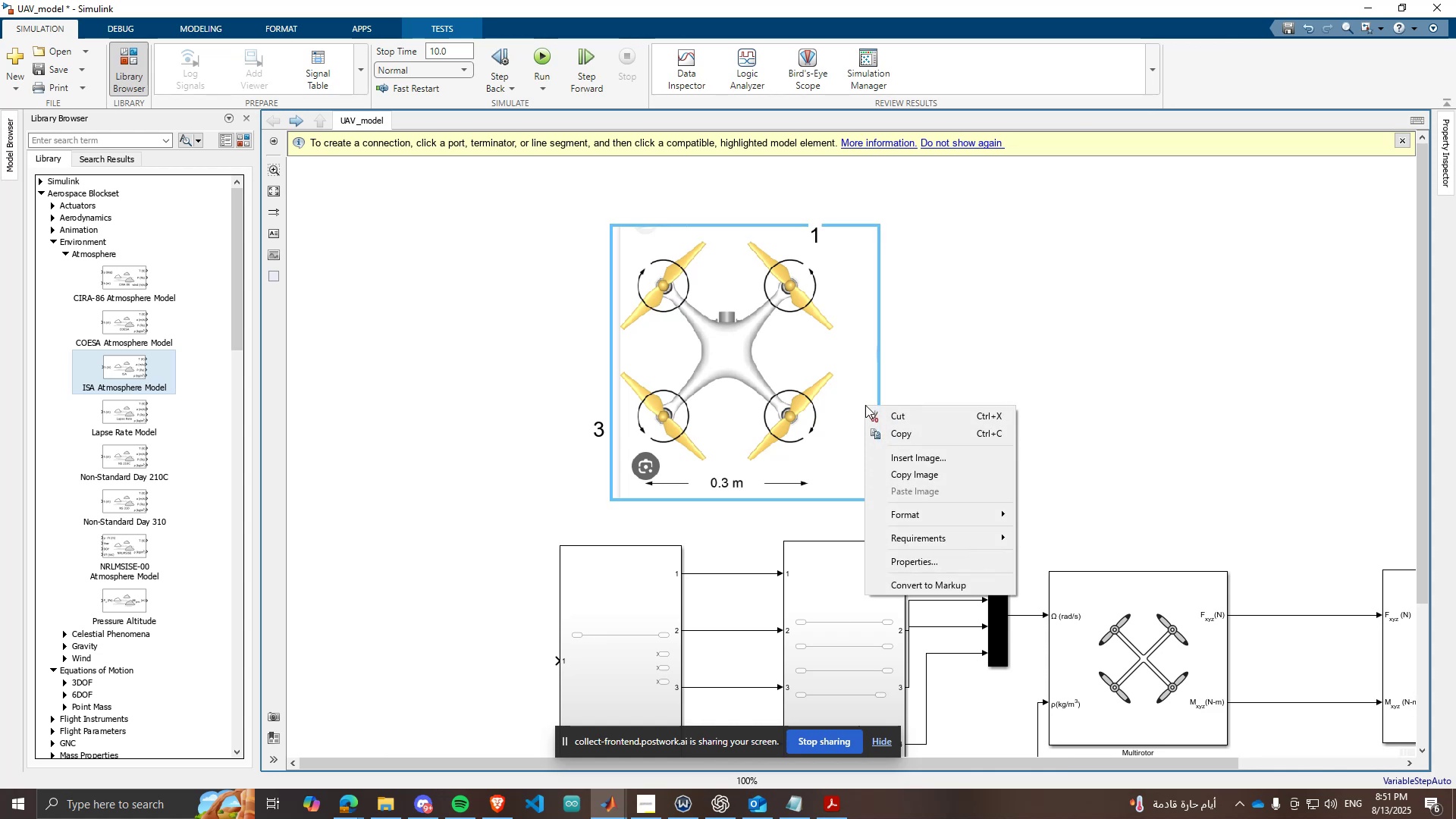 
mouse_move([950, 513])
 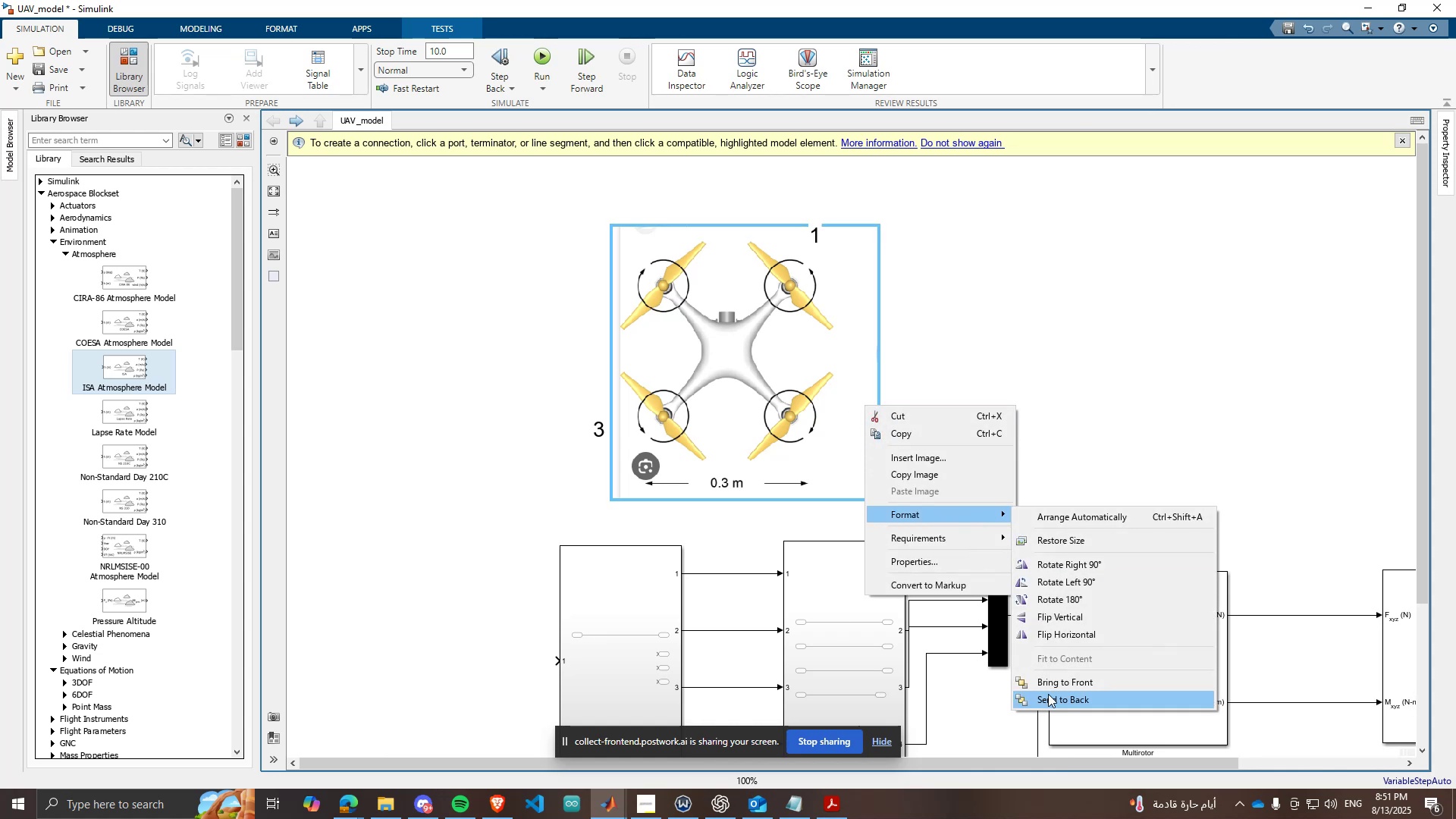 
left_click([1048, 694])
 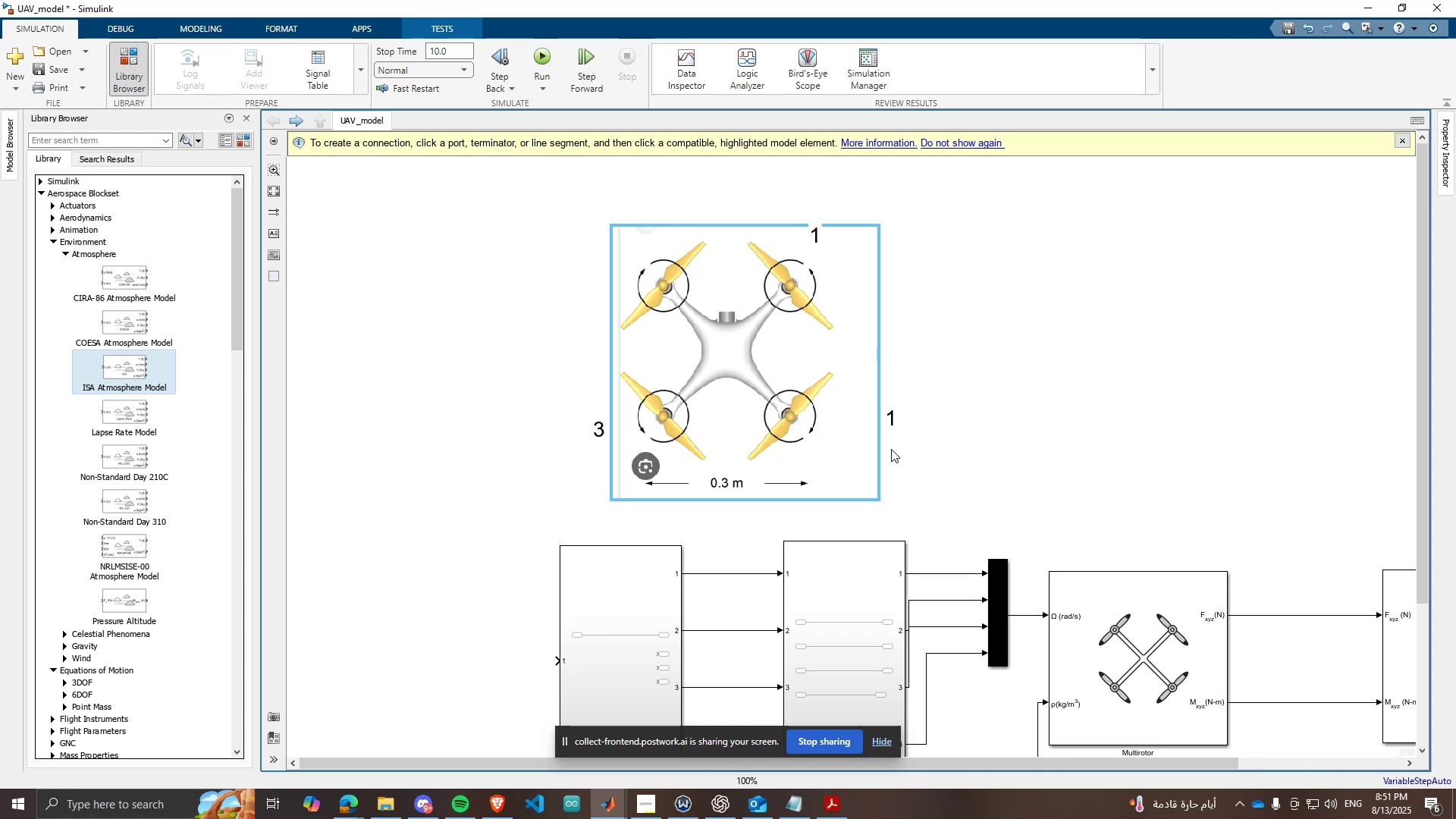 
left_click([851, 435])
 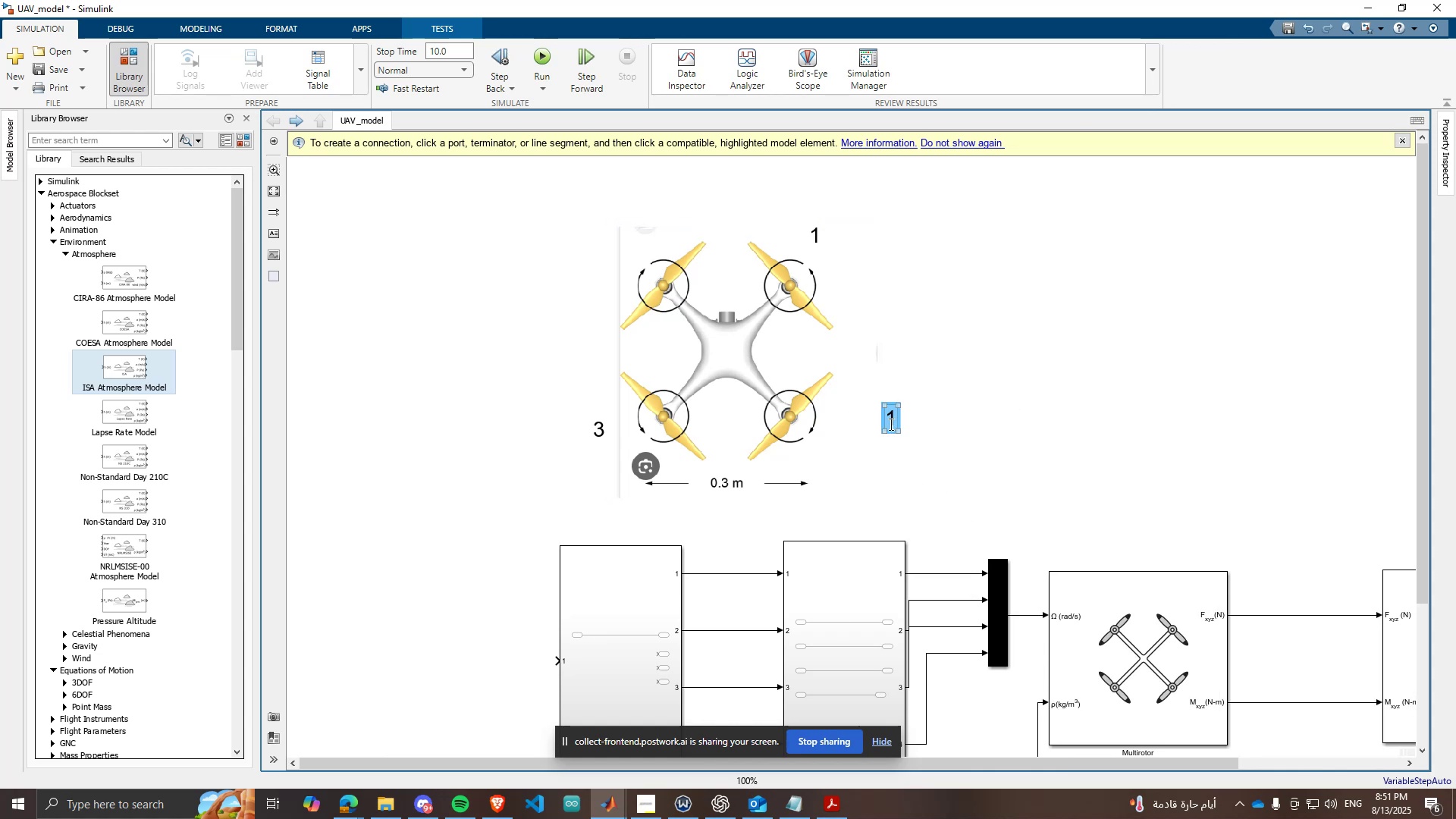 
triple_click([890, 424])
 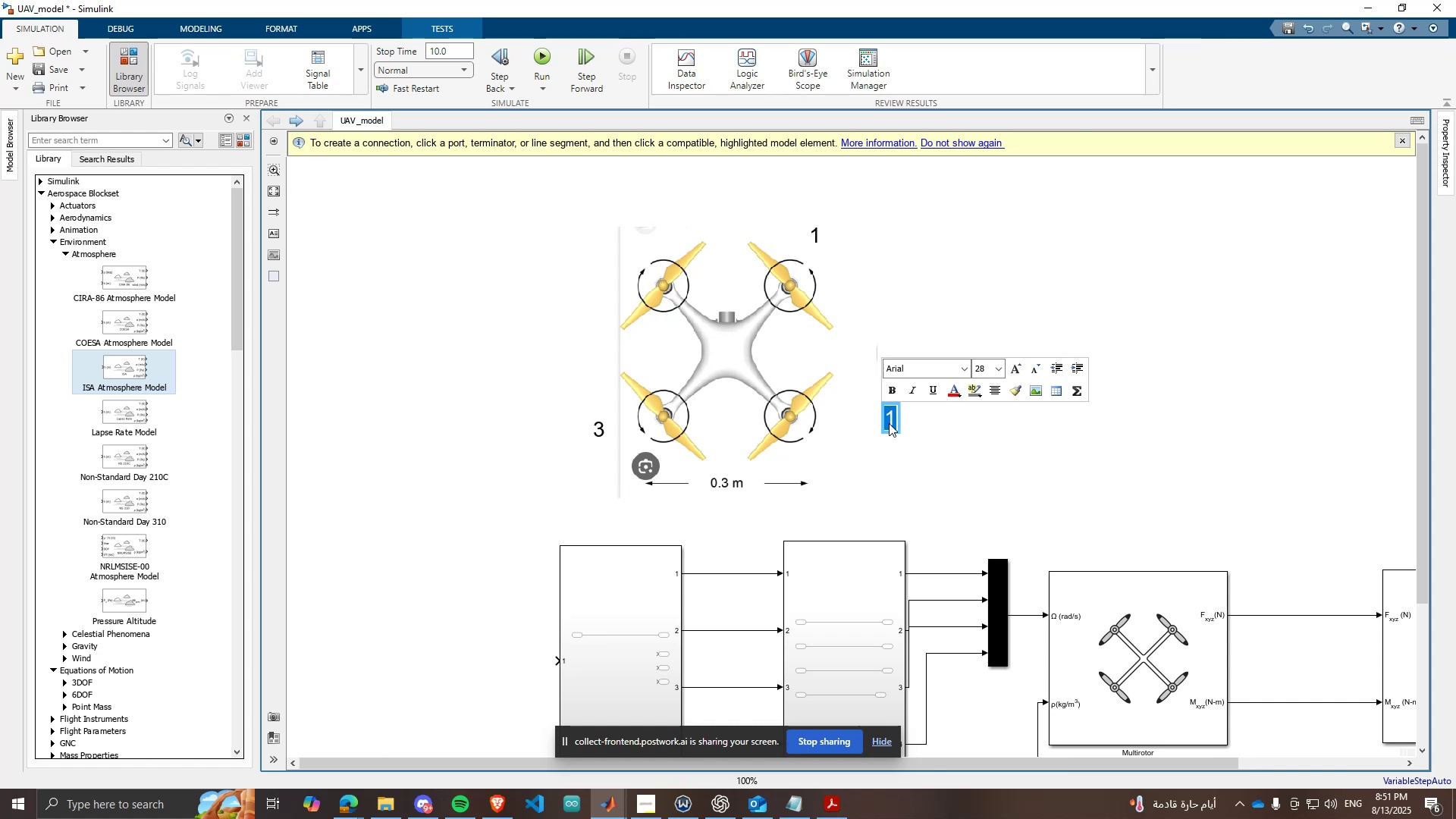 
key(2)
 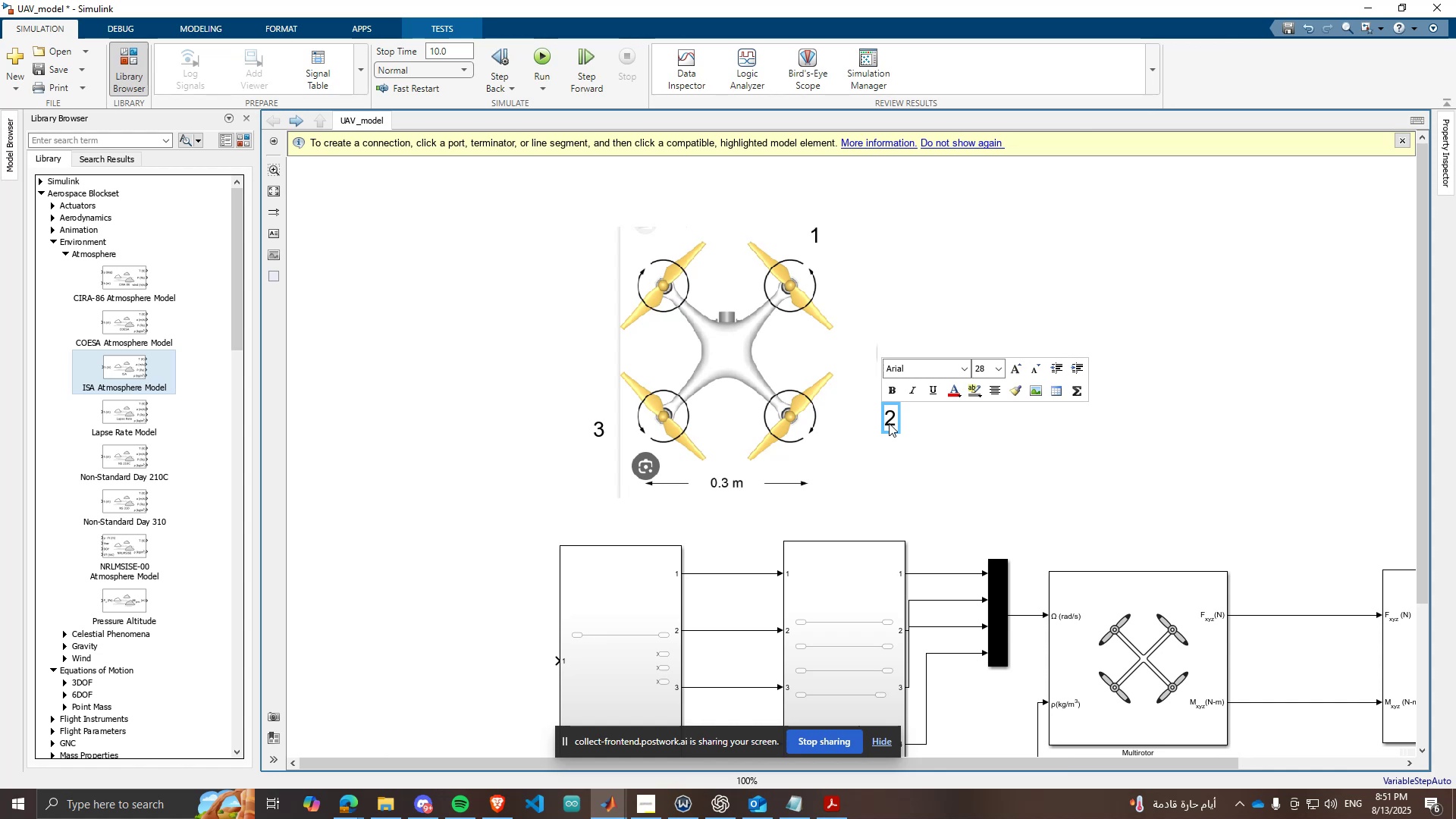 
left_click_drag(start_coordinate=[893, 422], to_coordinate=[861, 426])
 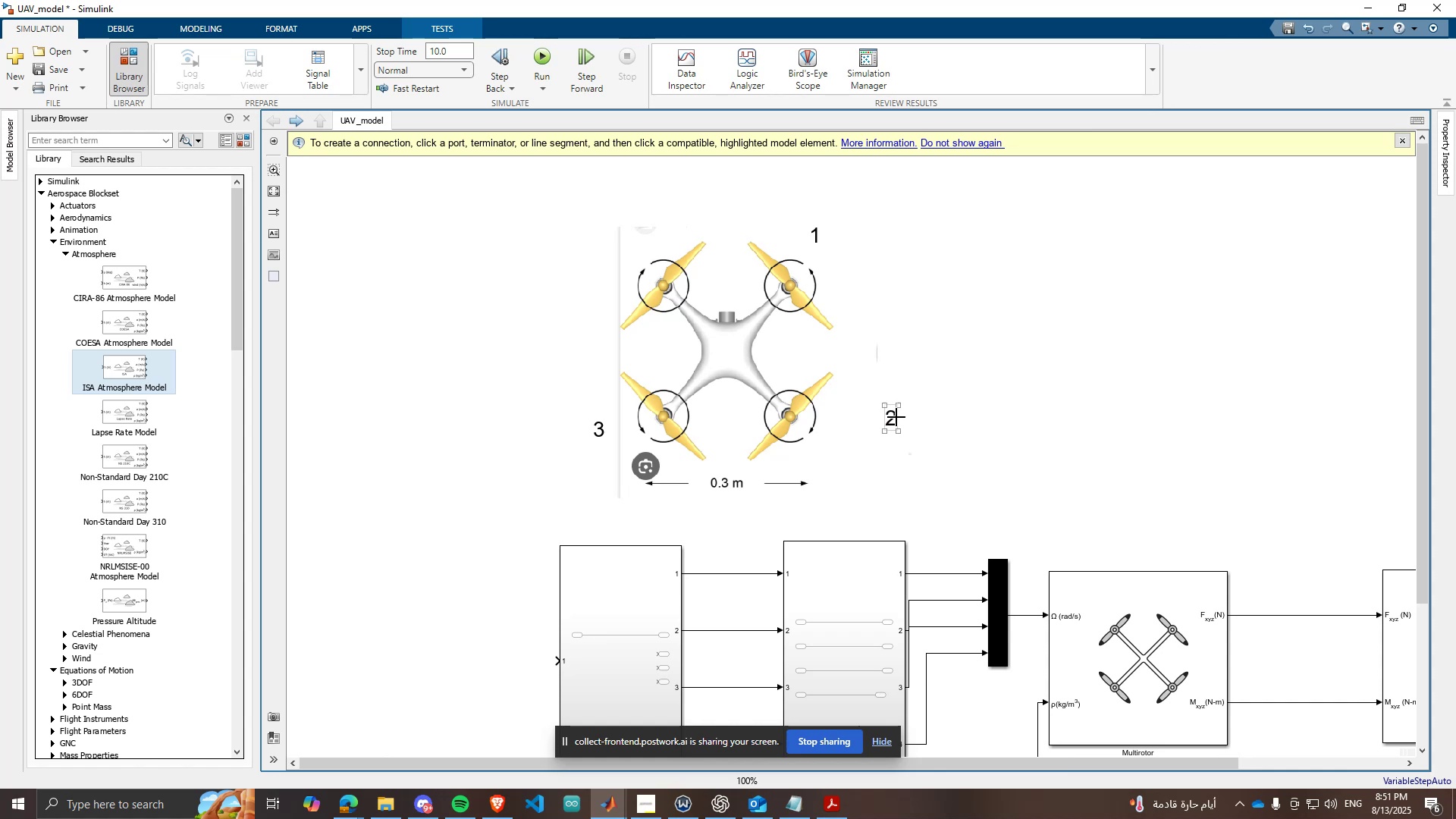 
double_click([886, 405])
 